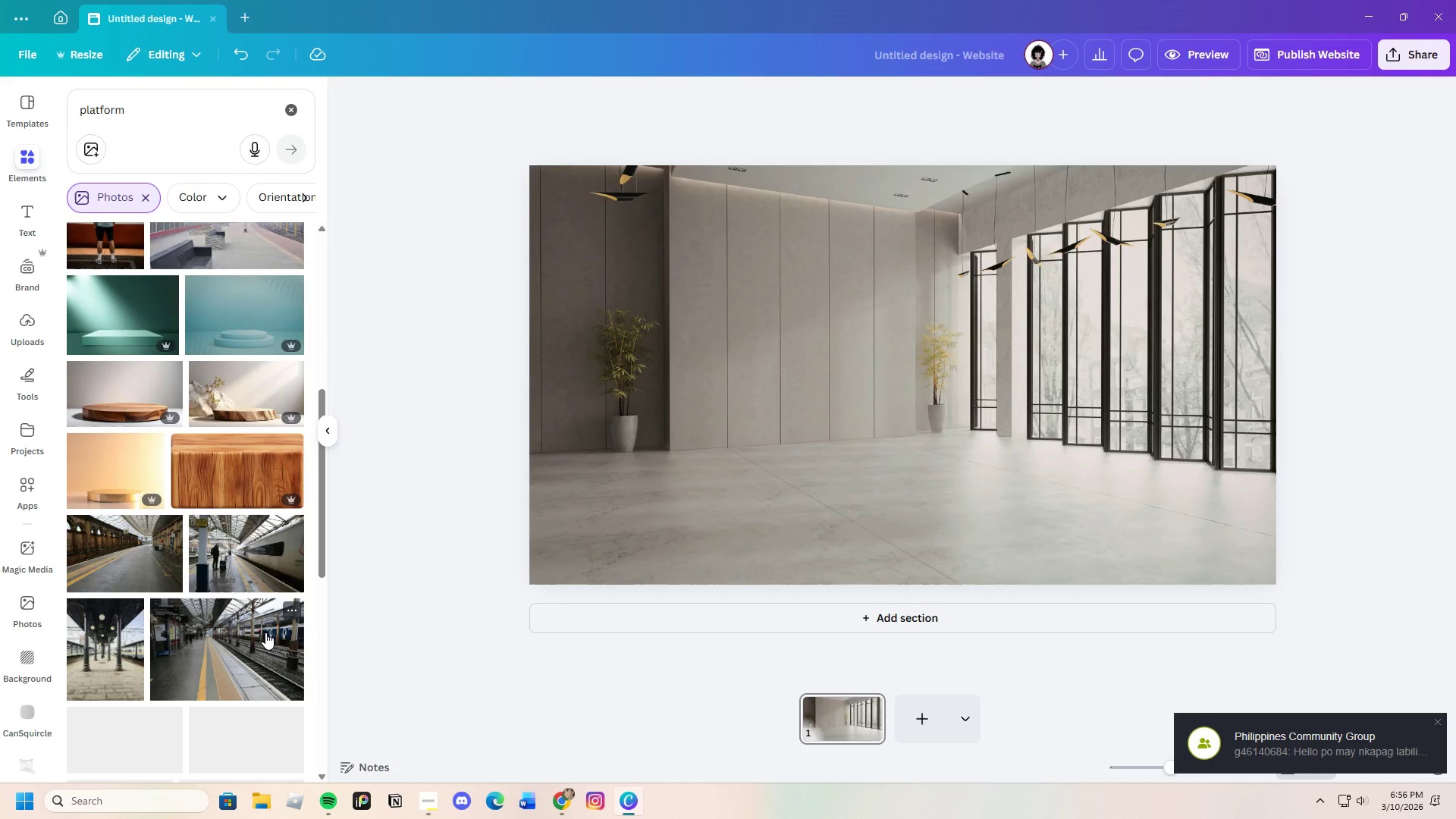 
scroll: coordinate [284, 612], scroll_direction: down, amount: 18.0
 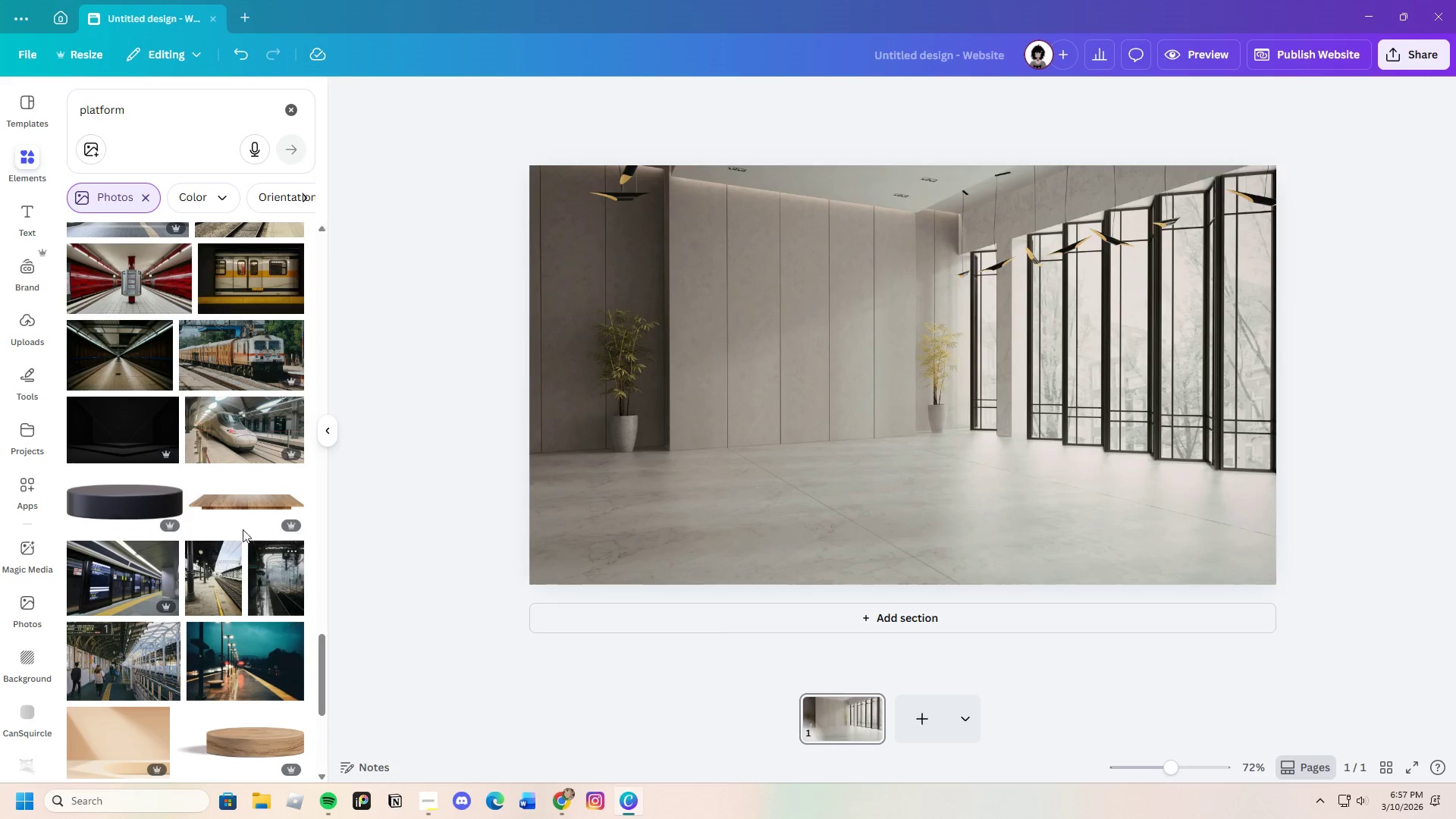 
left_click([240, 504])
 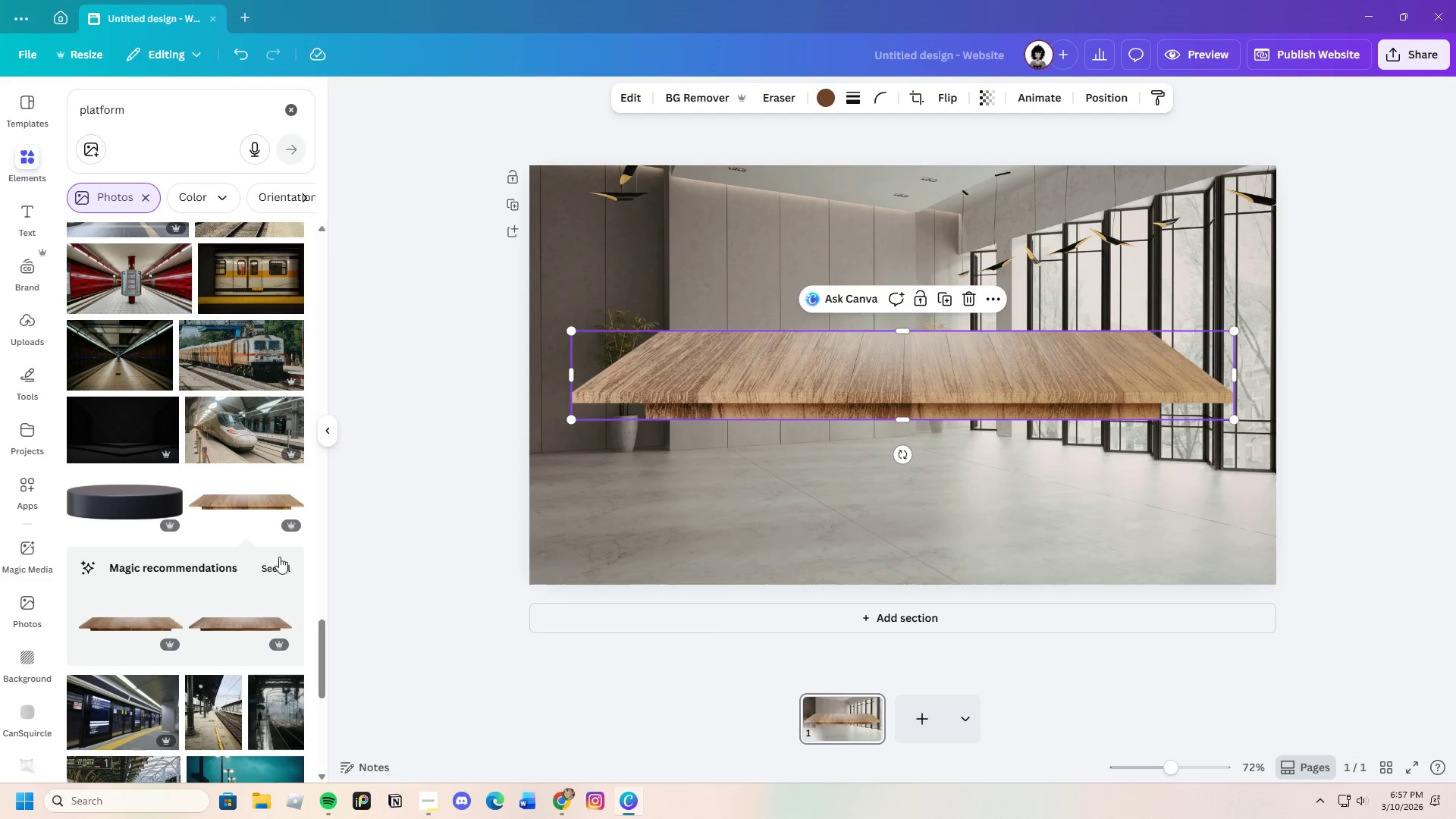 
left_click([279, 563])
 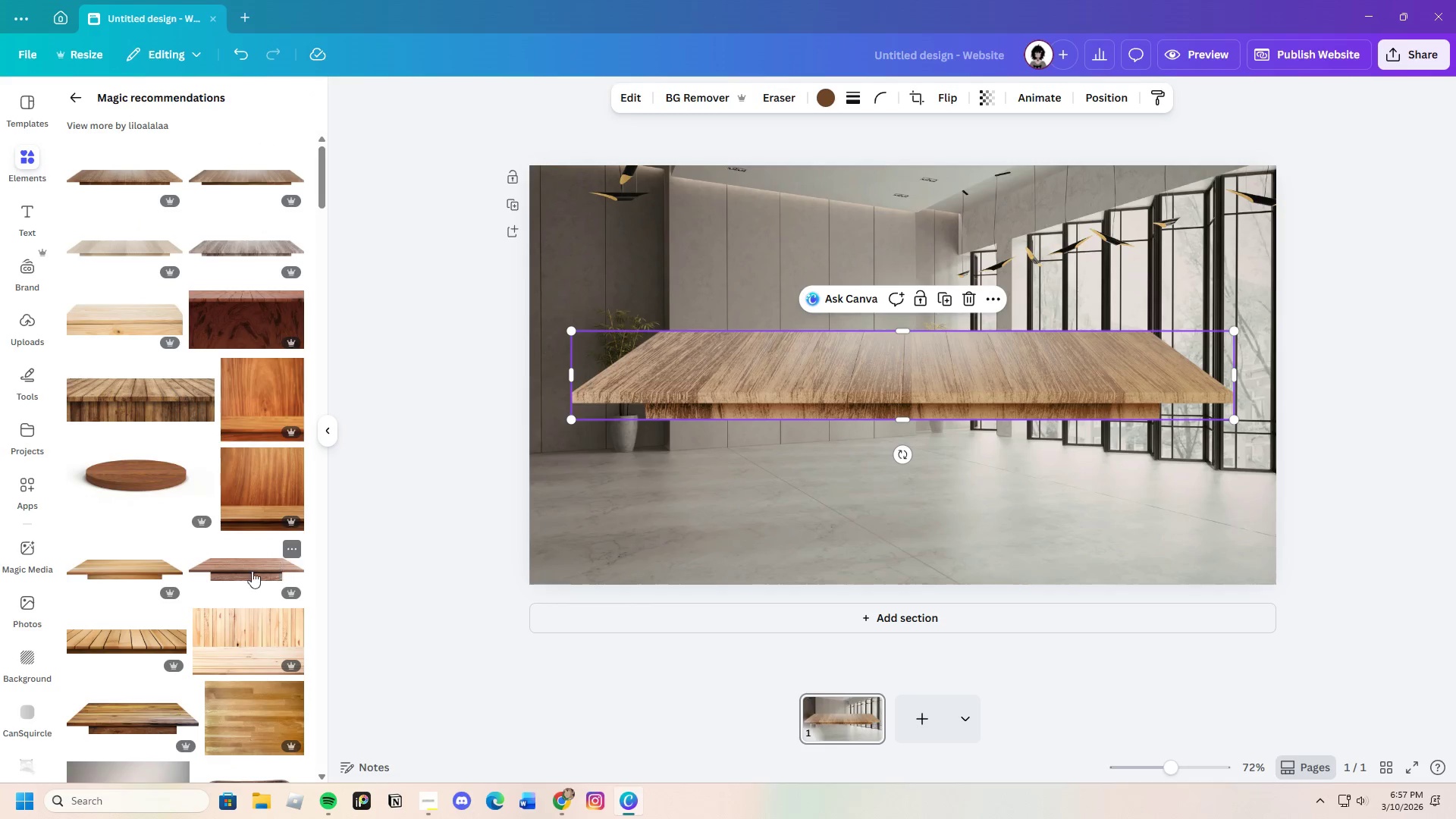 
scroll: coordinate [215, 582], scroll_direction: down, amount: 9.0
 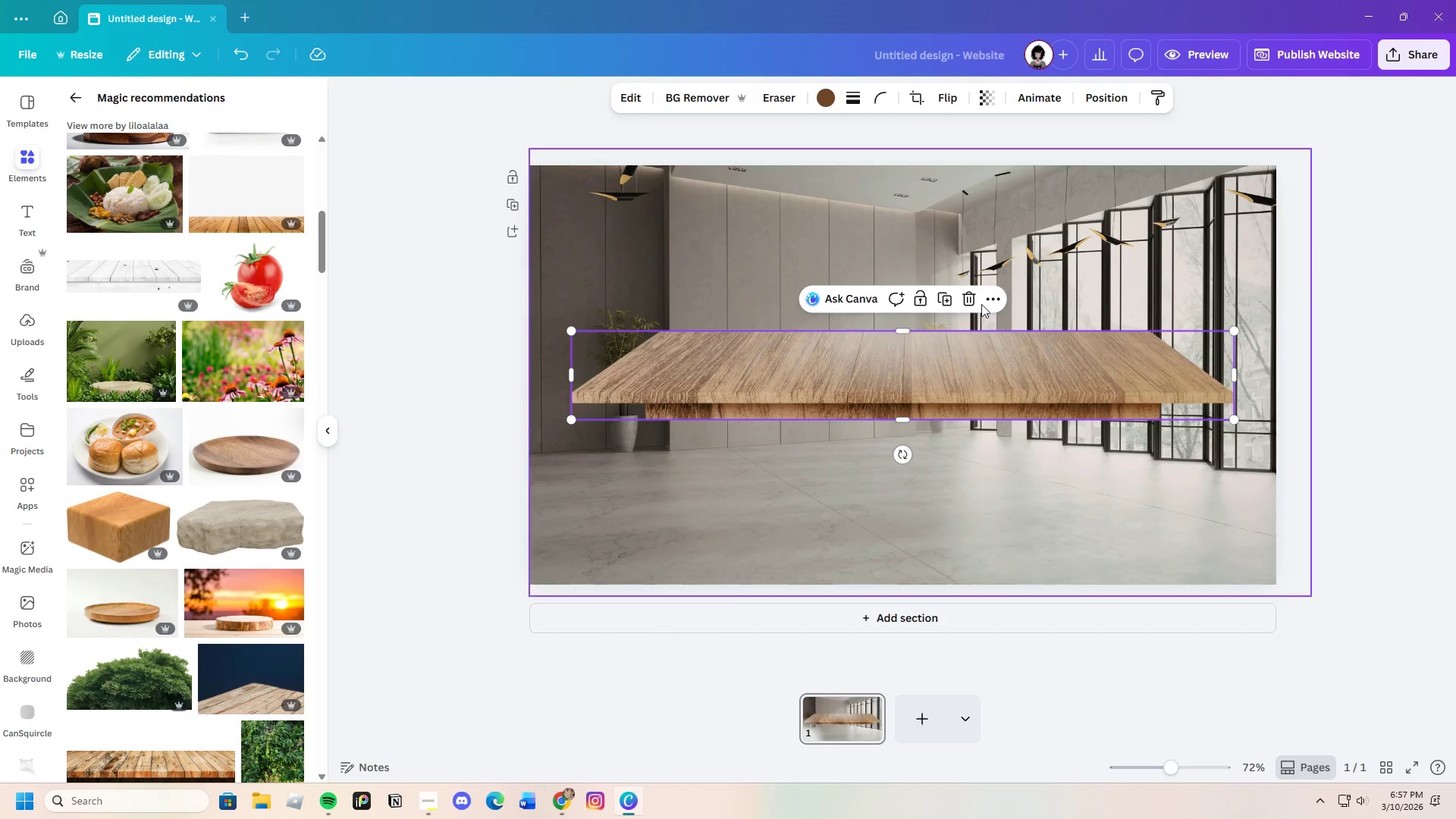 
left_click_drag(start_coordinate=[974, 289], to_coordinate=[963, 297])
 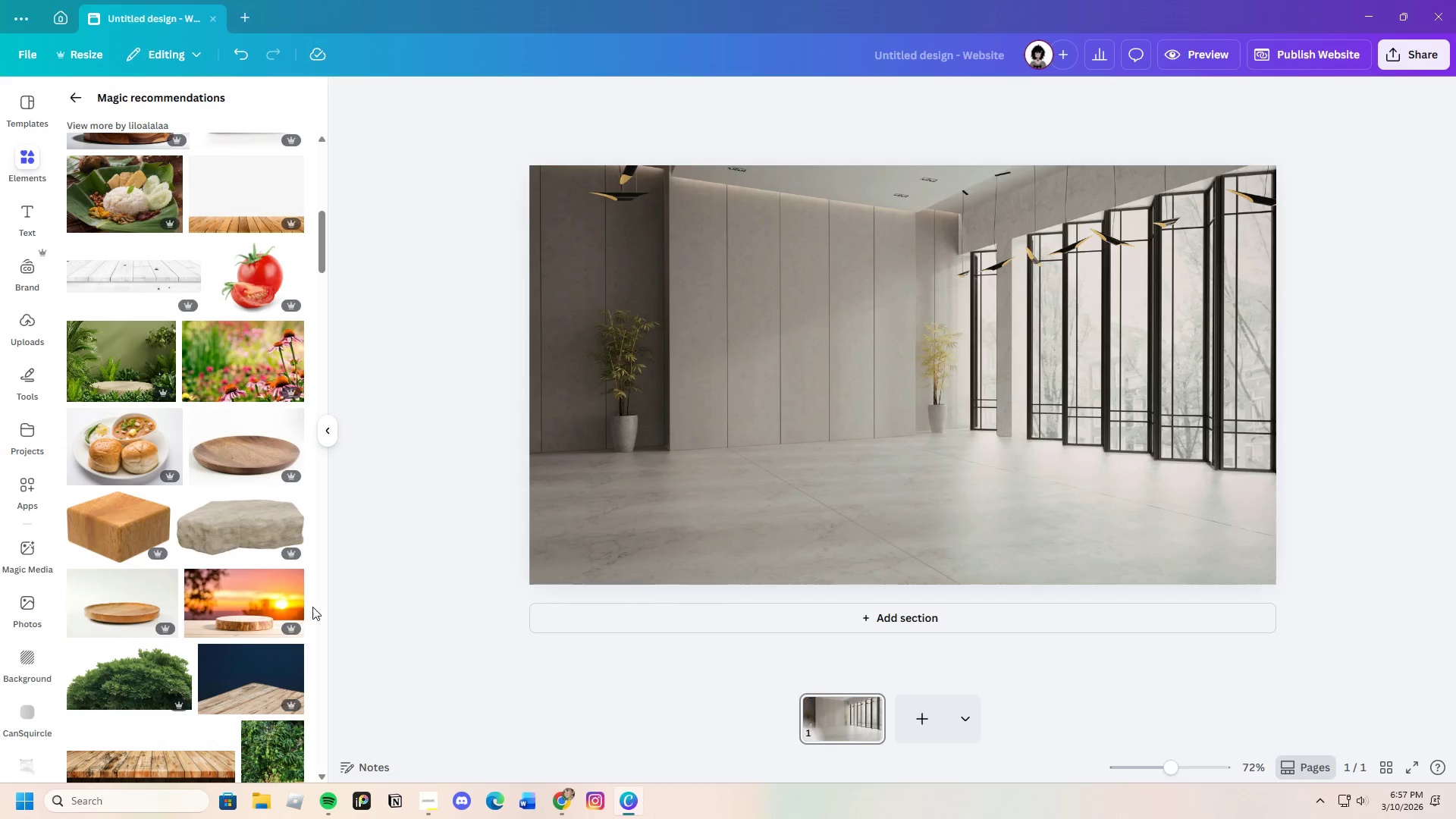 
scroll: coordinate [285, 607], scroll_direction: down, amount: 4.0
 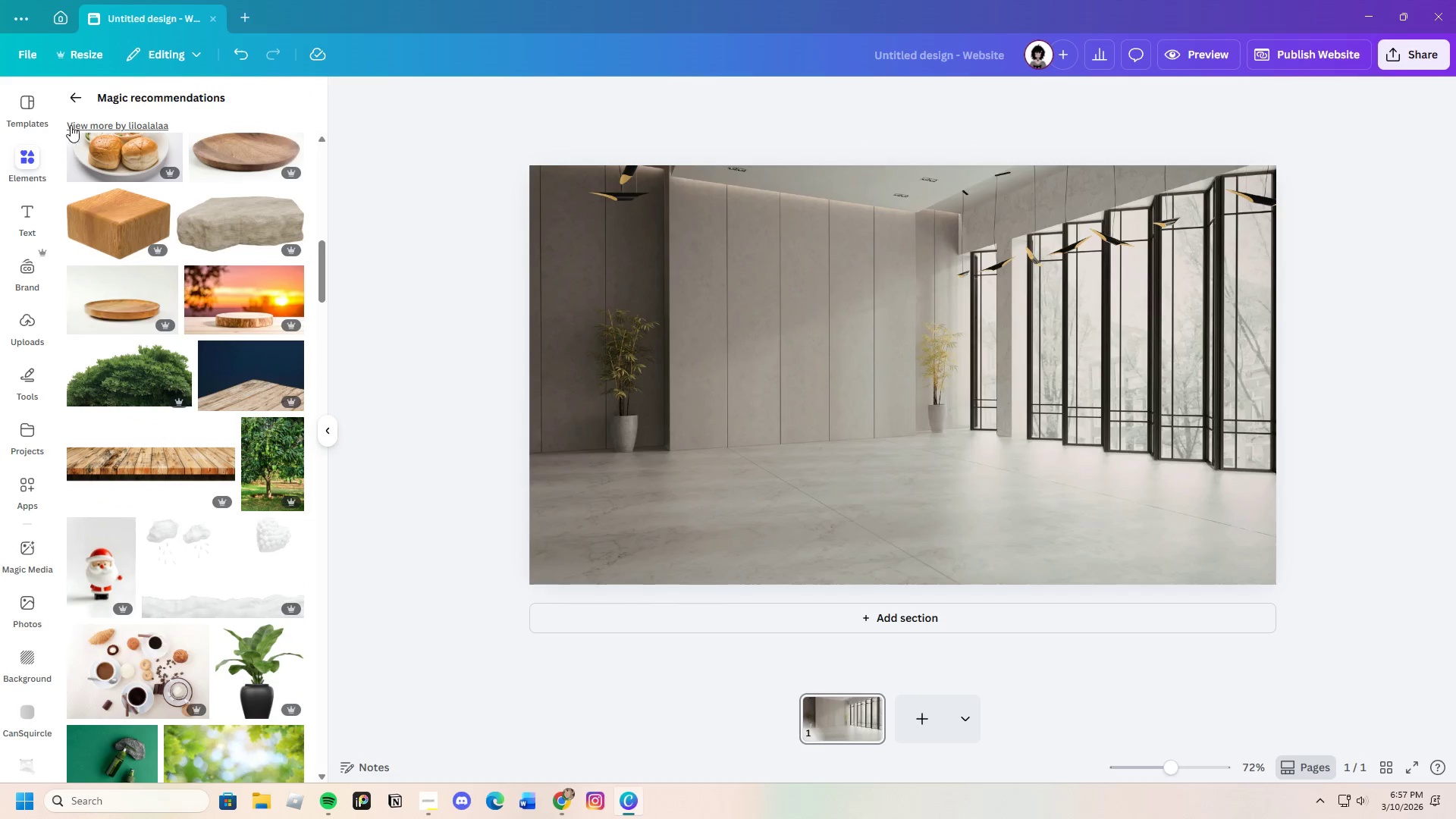 
left_click([72, 95])
 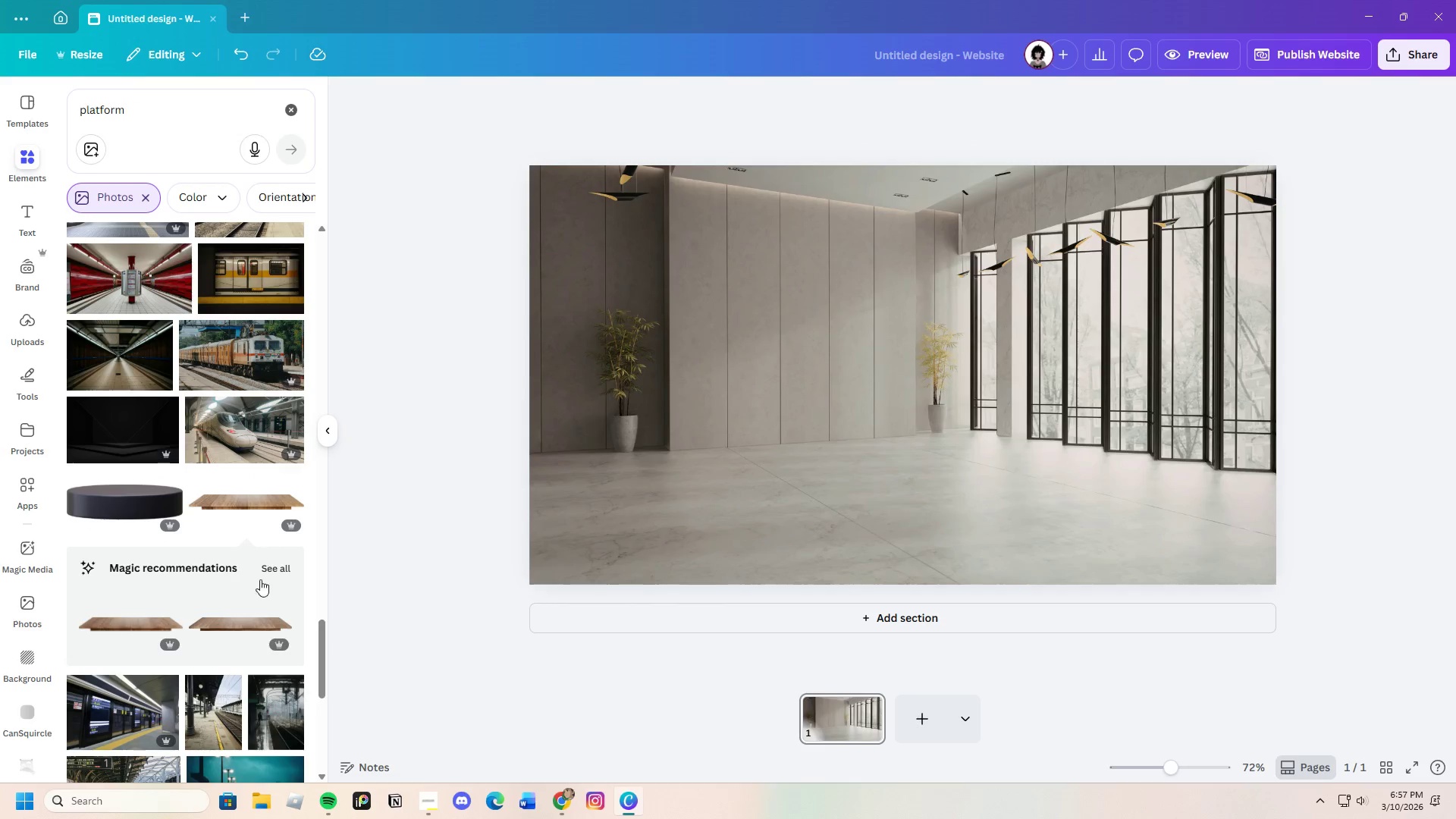 
scroll: coordinate [256, 604], scroll_direction: down, amount: 19.0
 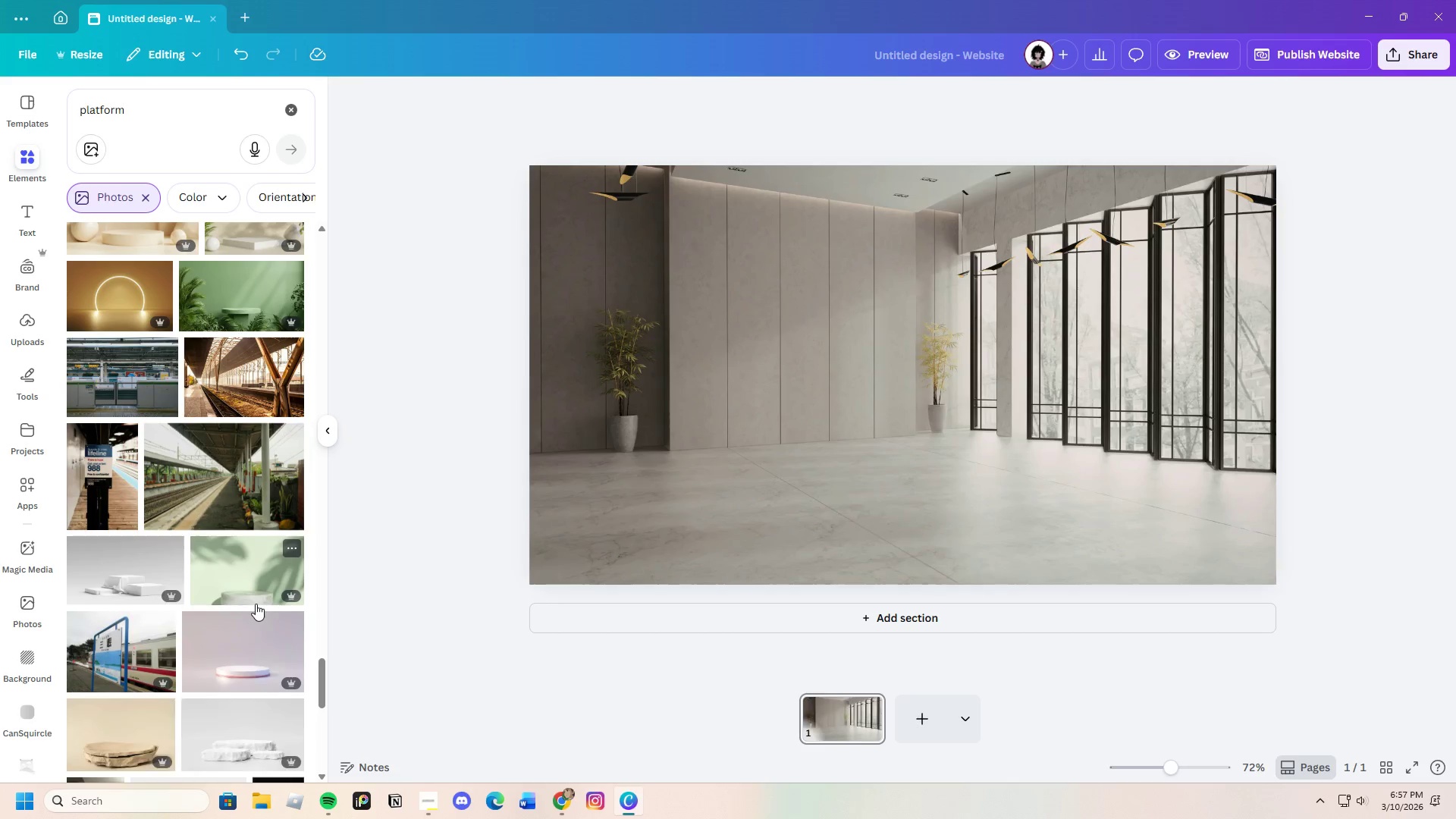 
scroll: coordinate [256, 604], scroll_direction: down, amount: 12.0
 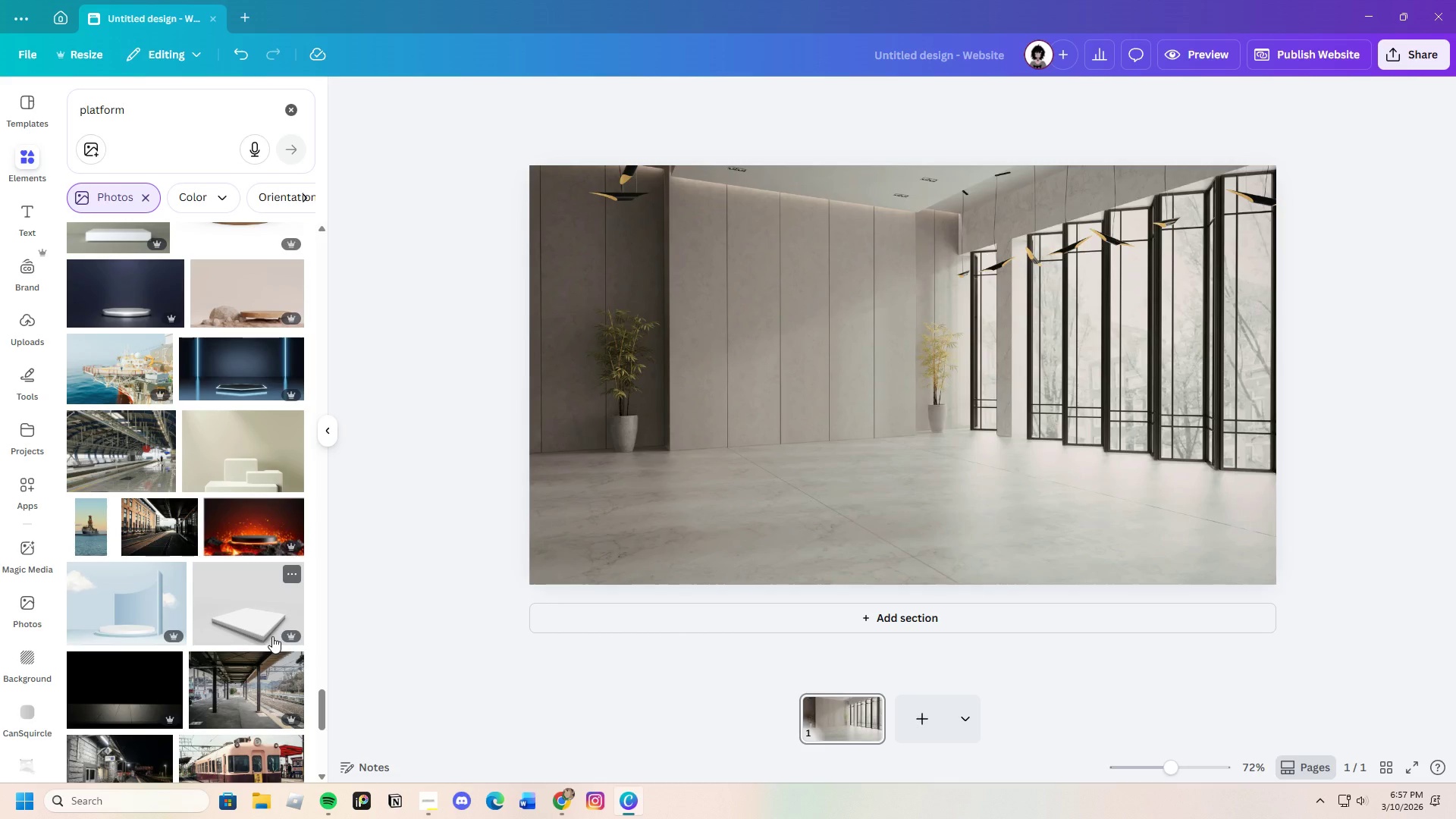 
left_click([254, 610])
 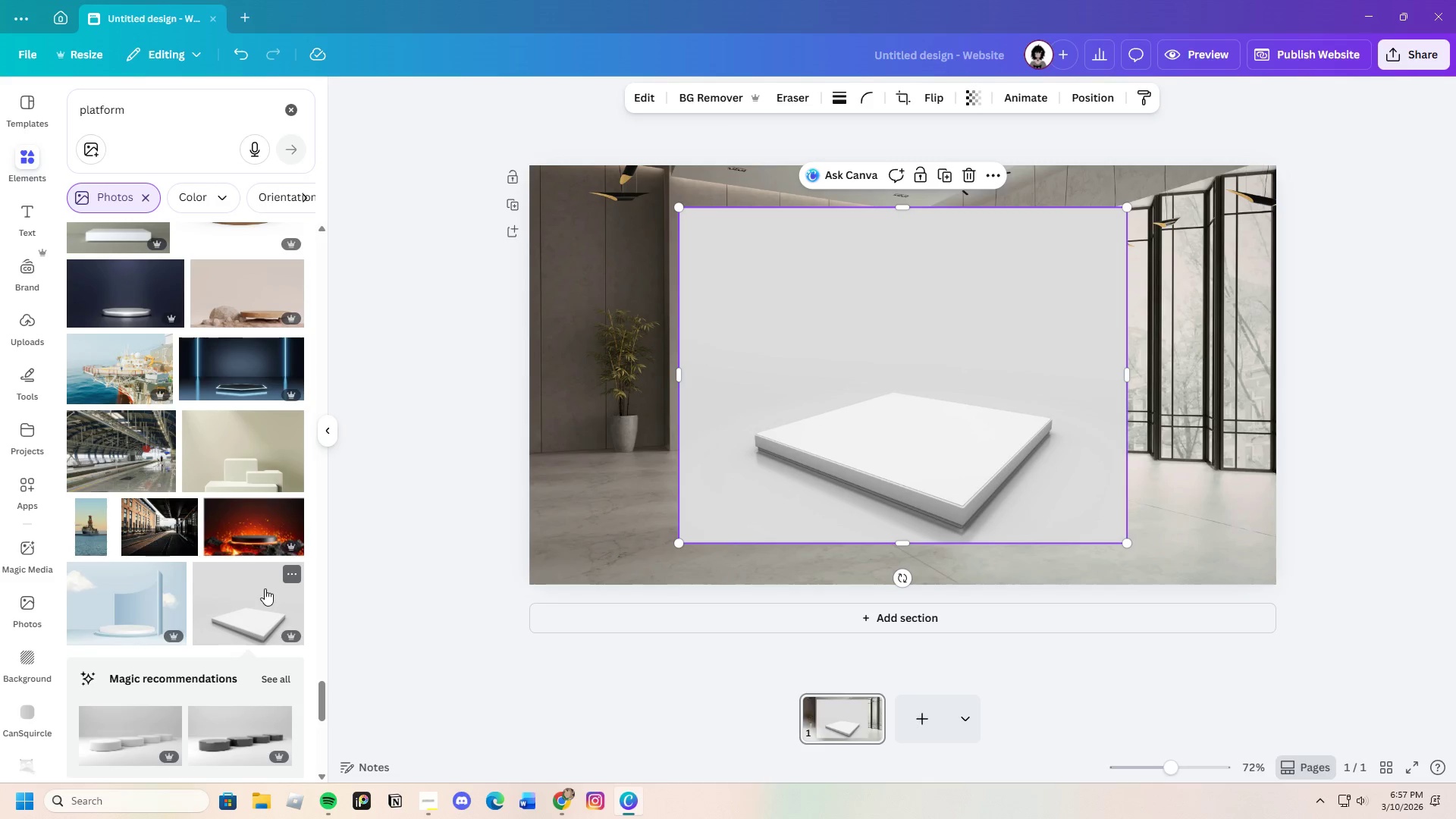 
scroll: coordinate [246, 590], scroll_direction: down, amount: 2.0
 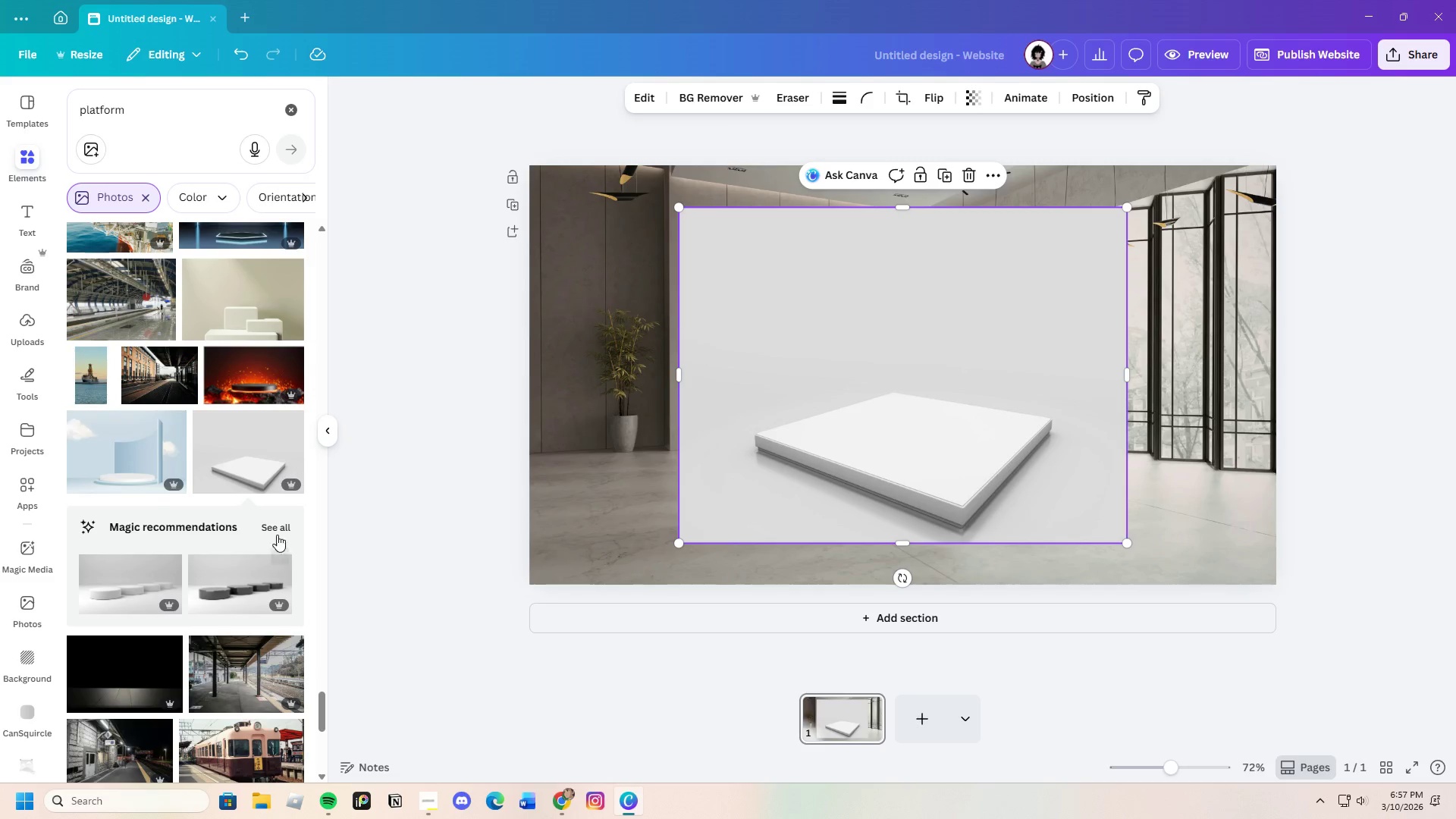 
left_click([273, 521])
 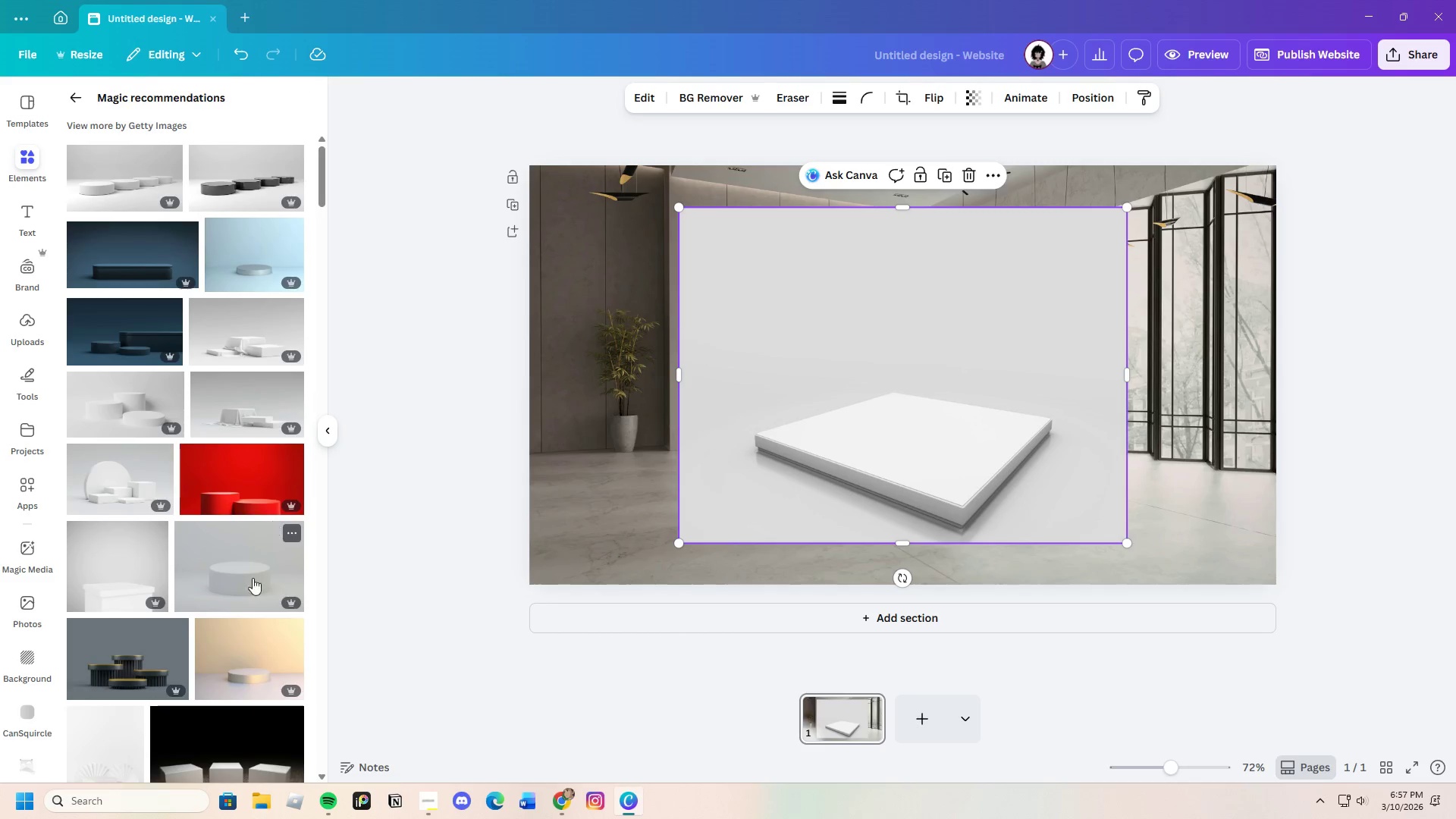 
scroll: coordinate [250, 686], scroll_direction: down, amount: 8.0
 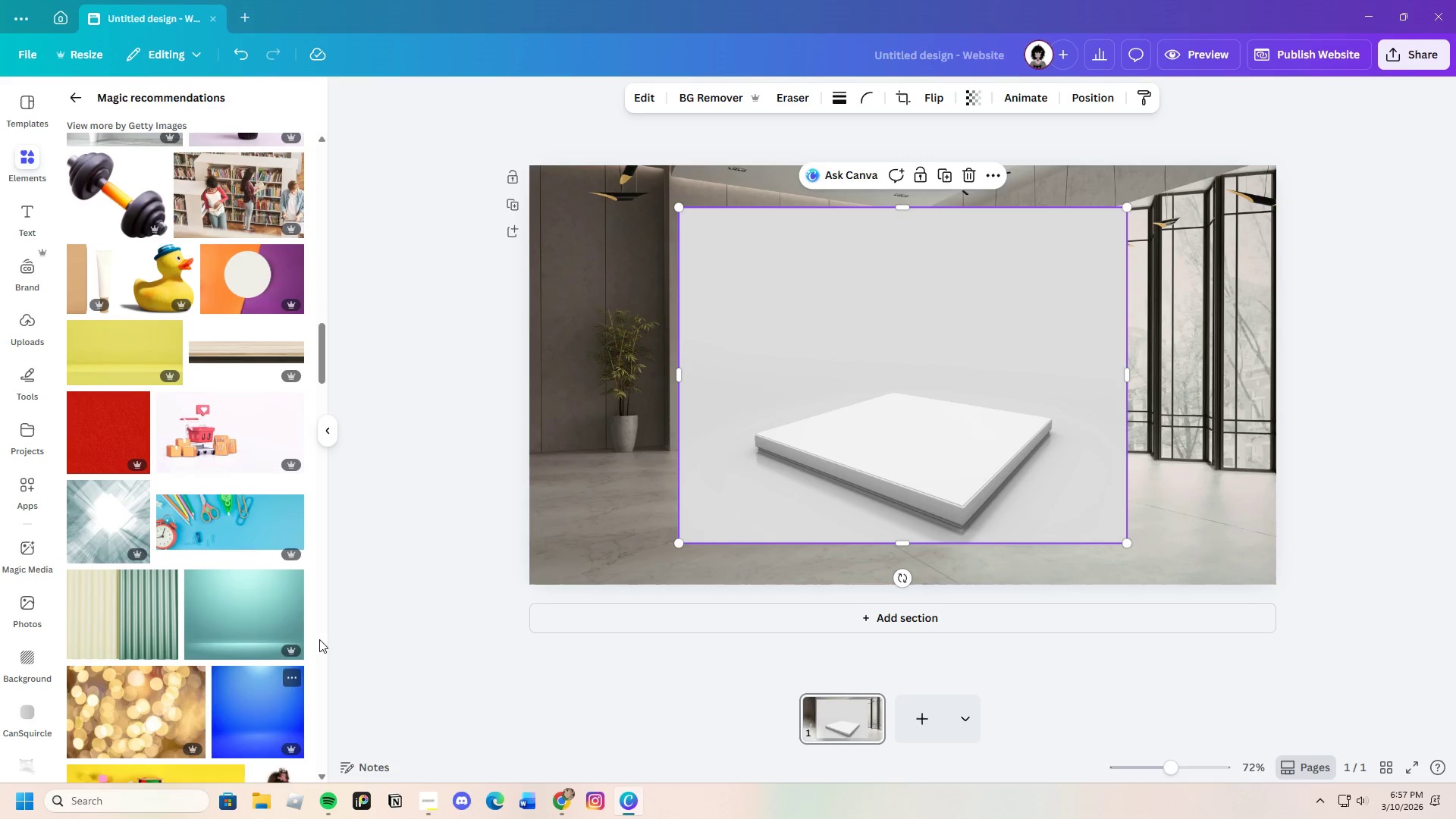 
left_click([728, 91])
 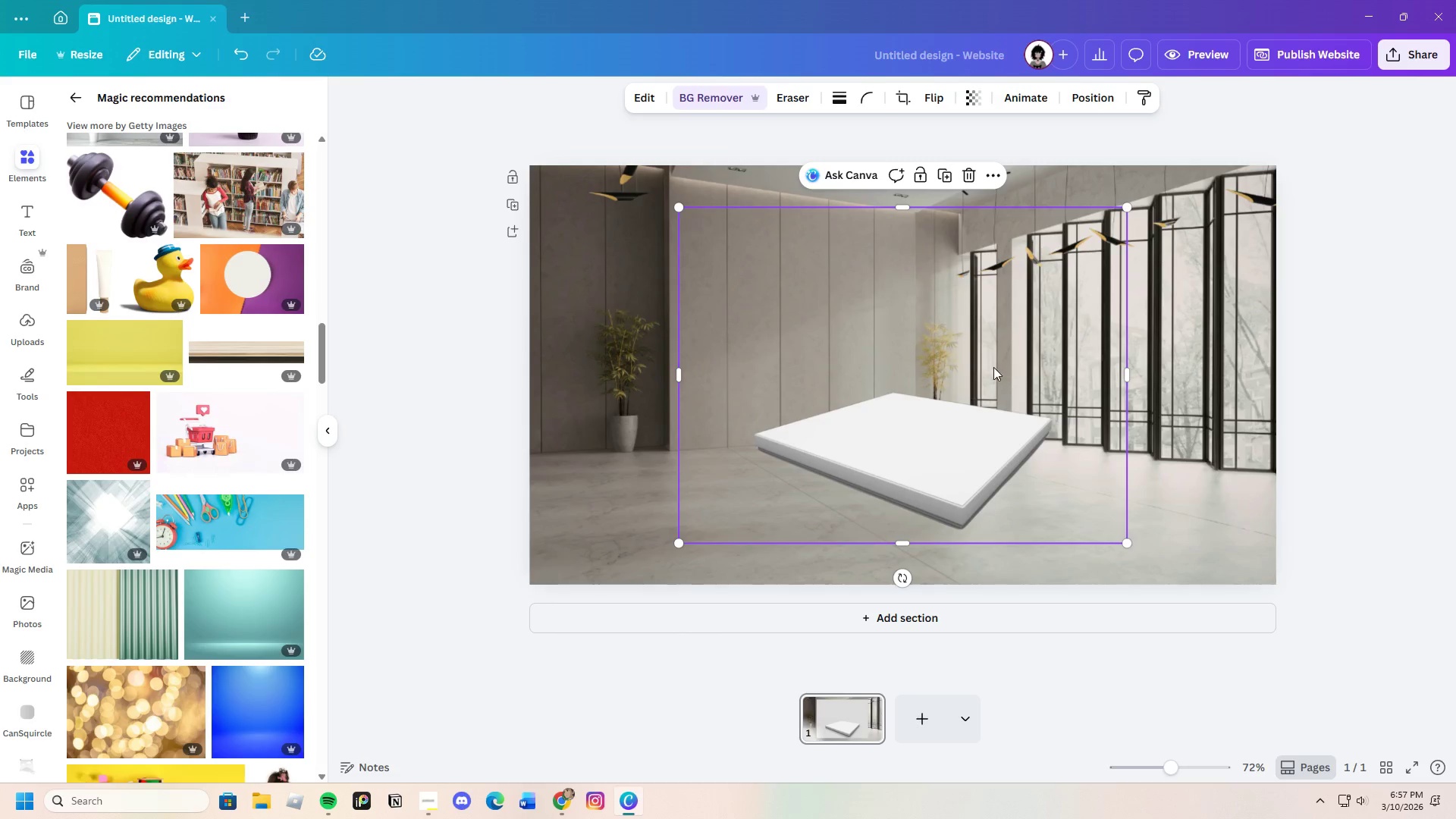 
left_click_drag(start_coordinate=[904, 205], to_coordinate=[996, 363])
 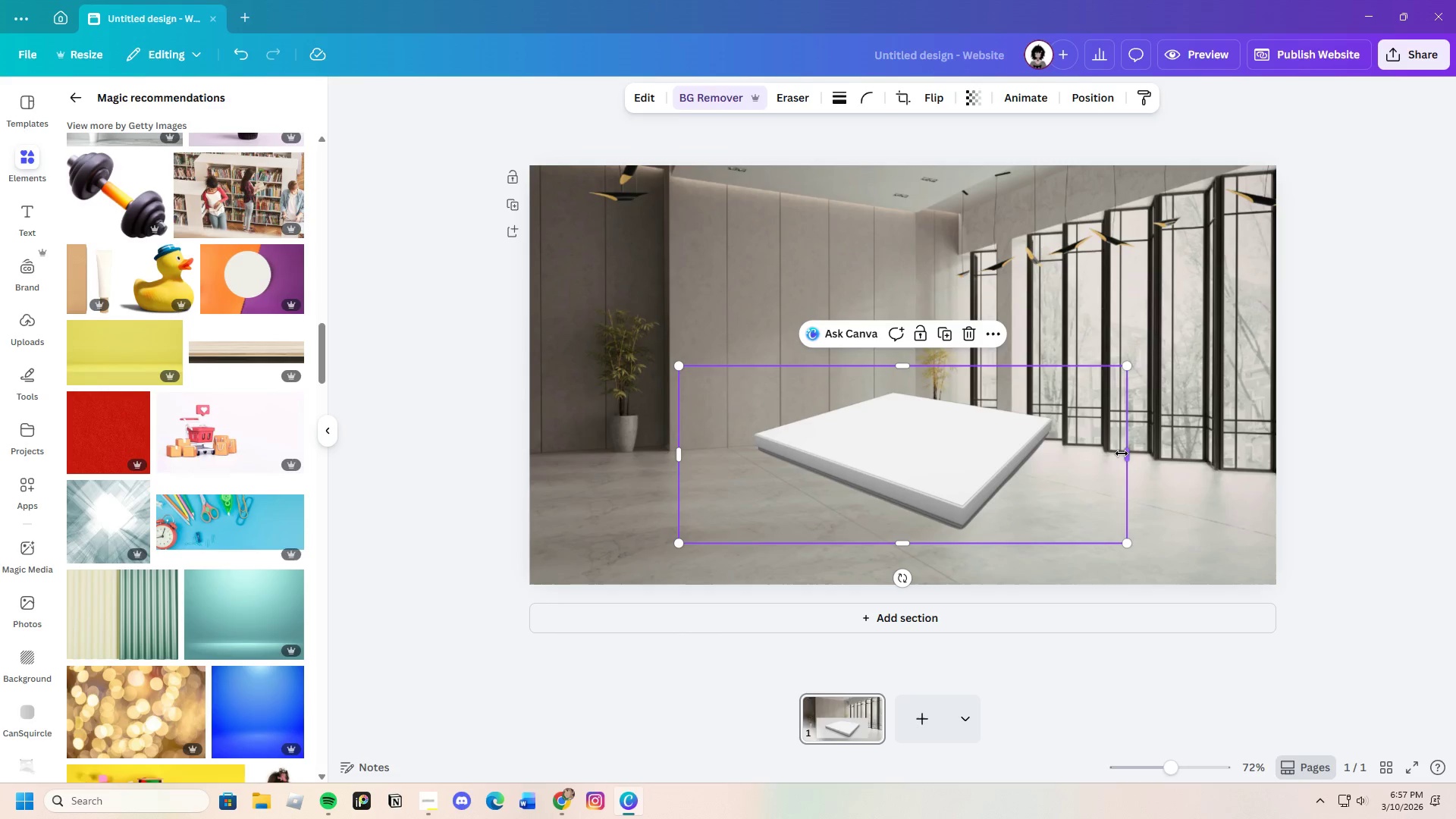 
left_click_drag(start_coordinate=[1122, 453], to_coordinate=[1054, 463])
 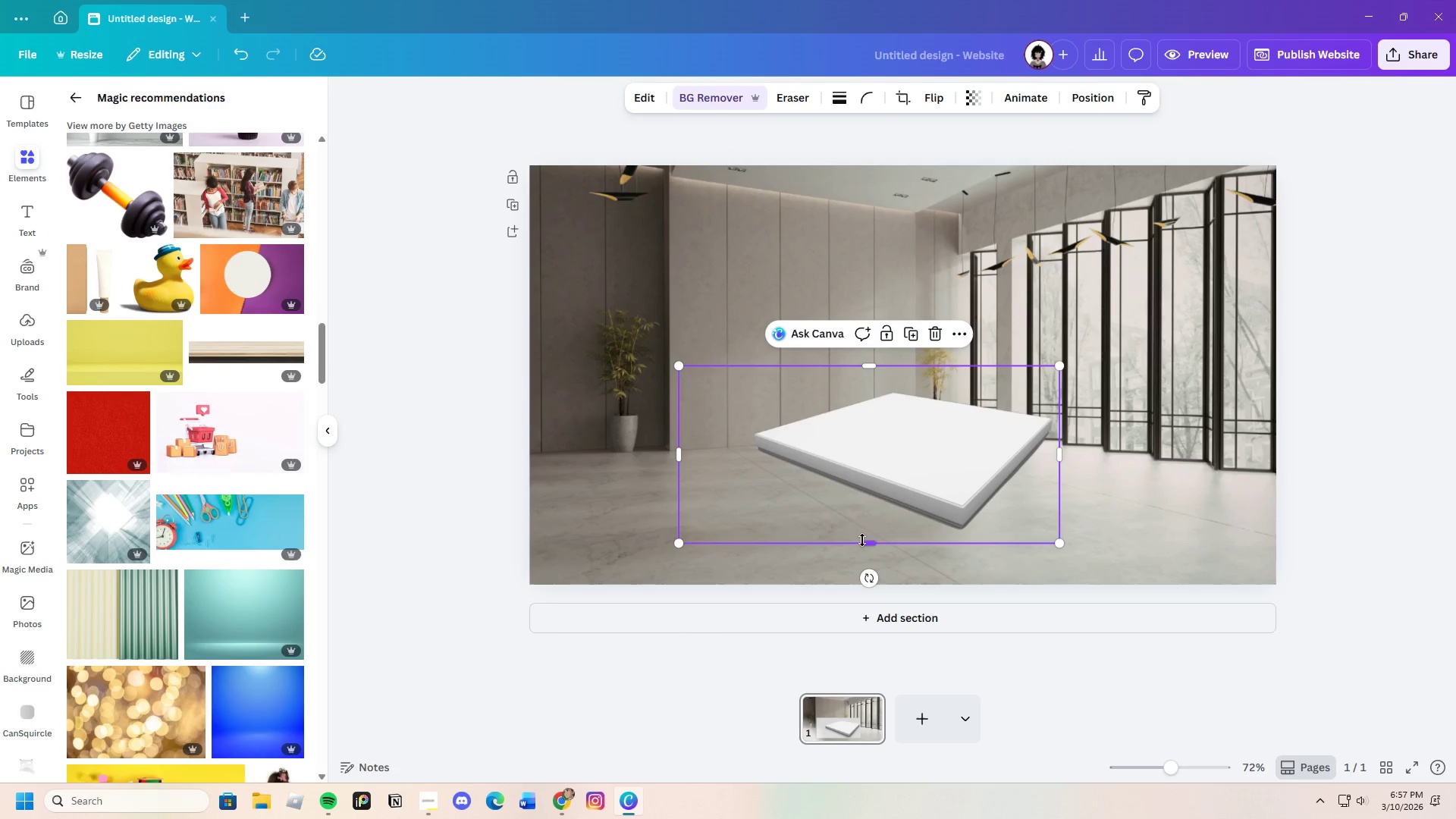 
left_click_drag(start_coordinate=[868, 538], to_coordinate=[874, 532])
 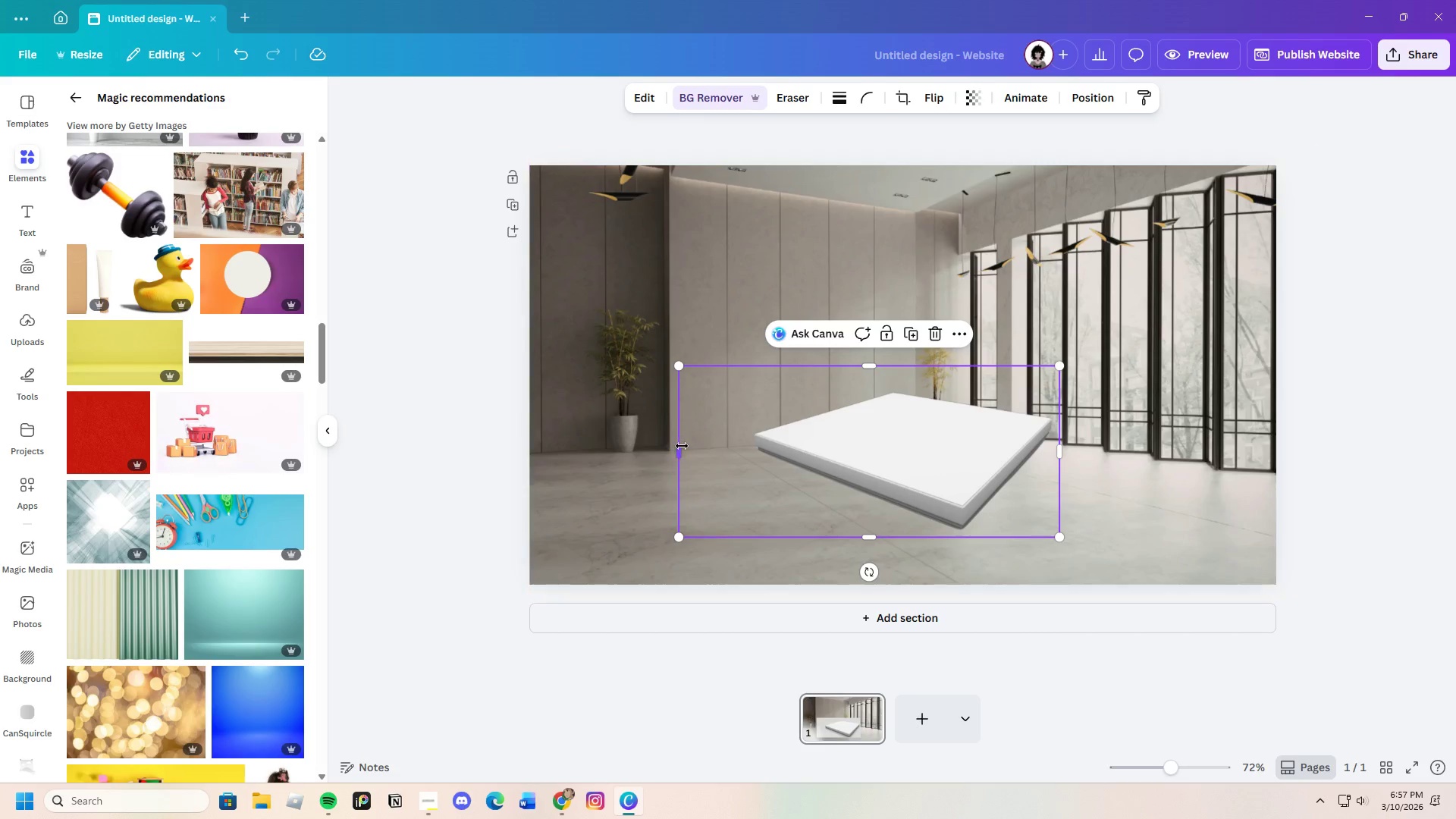 
left_click_drag(start_coordinate=[682, 446], to_coordinate=[746, 435])
 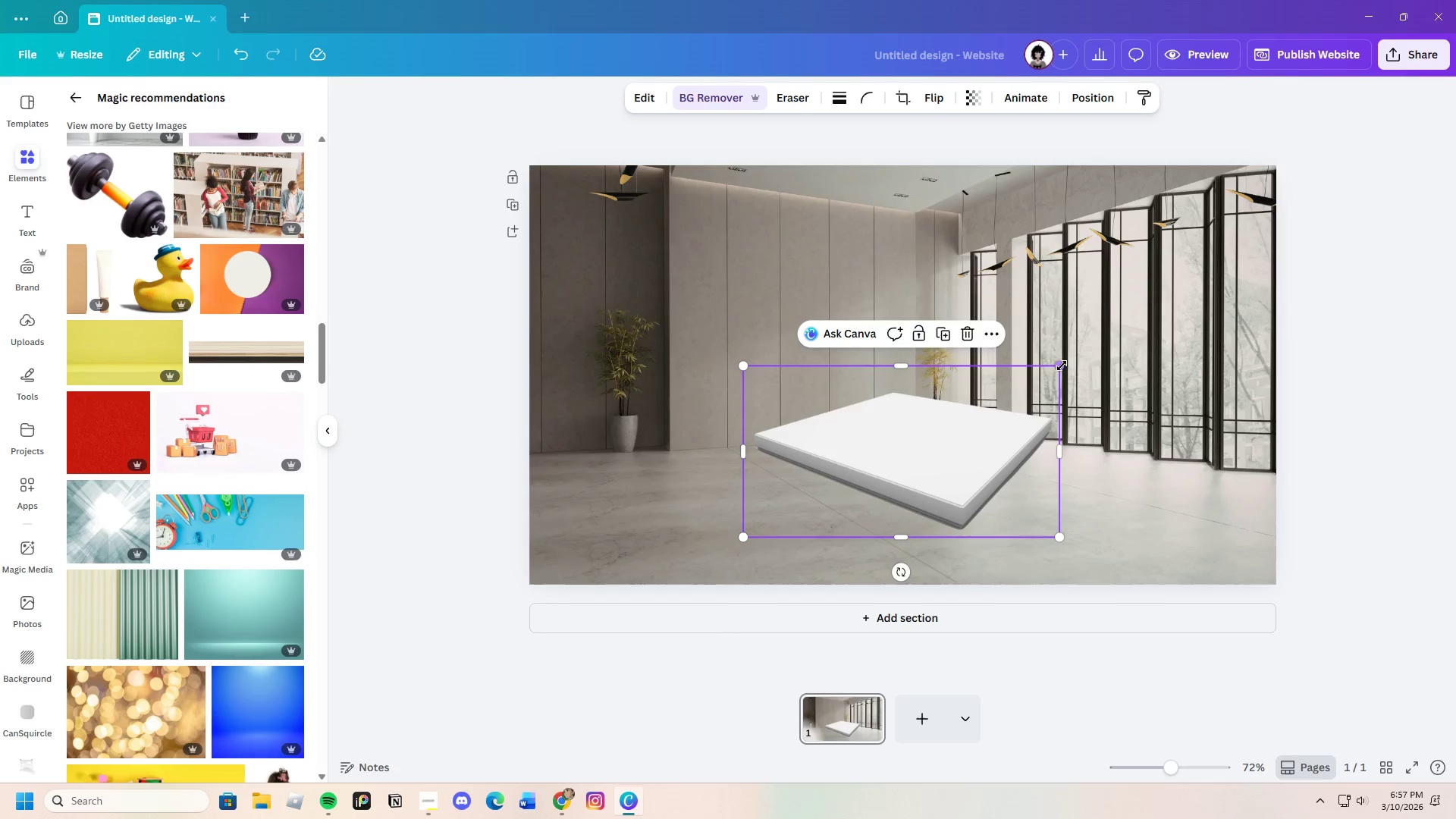 
left_click_drag(start_coordinate=[1062, 366], to_coordinate=[1025, 424])
 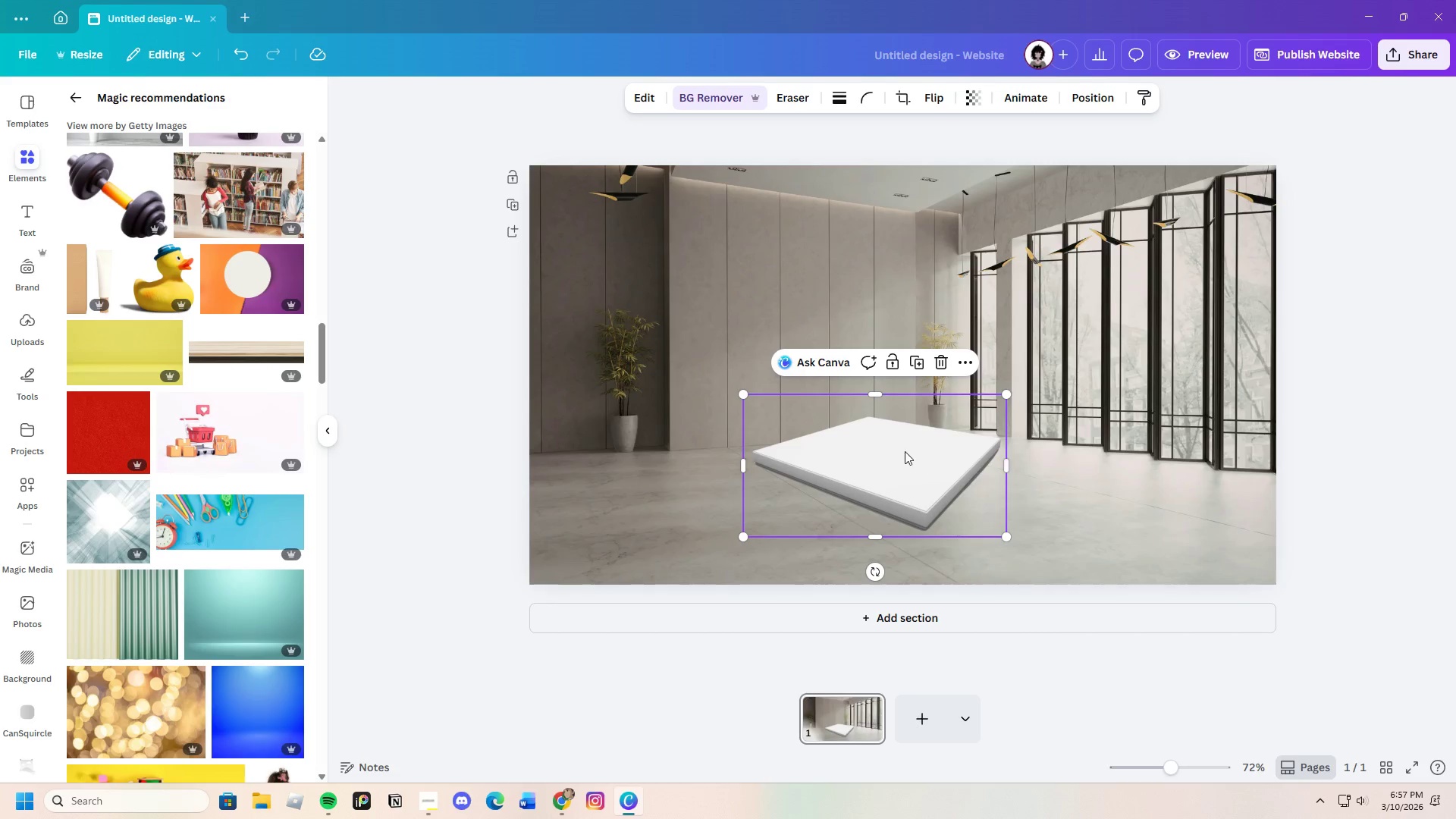 
left_click_drag(start_coordinate=[905, 451], to_coordinate=[976, 459])
 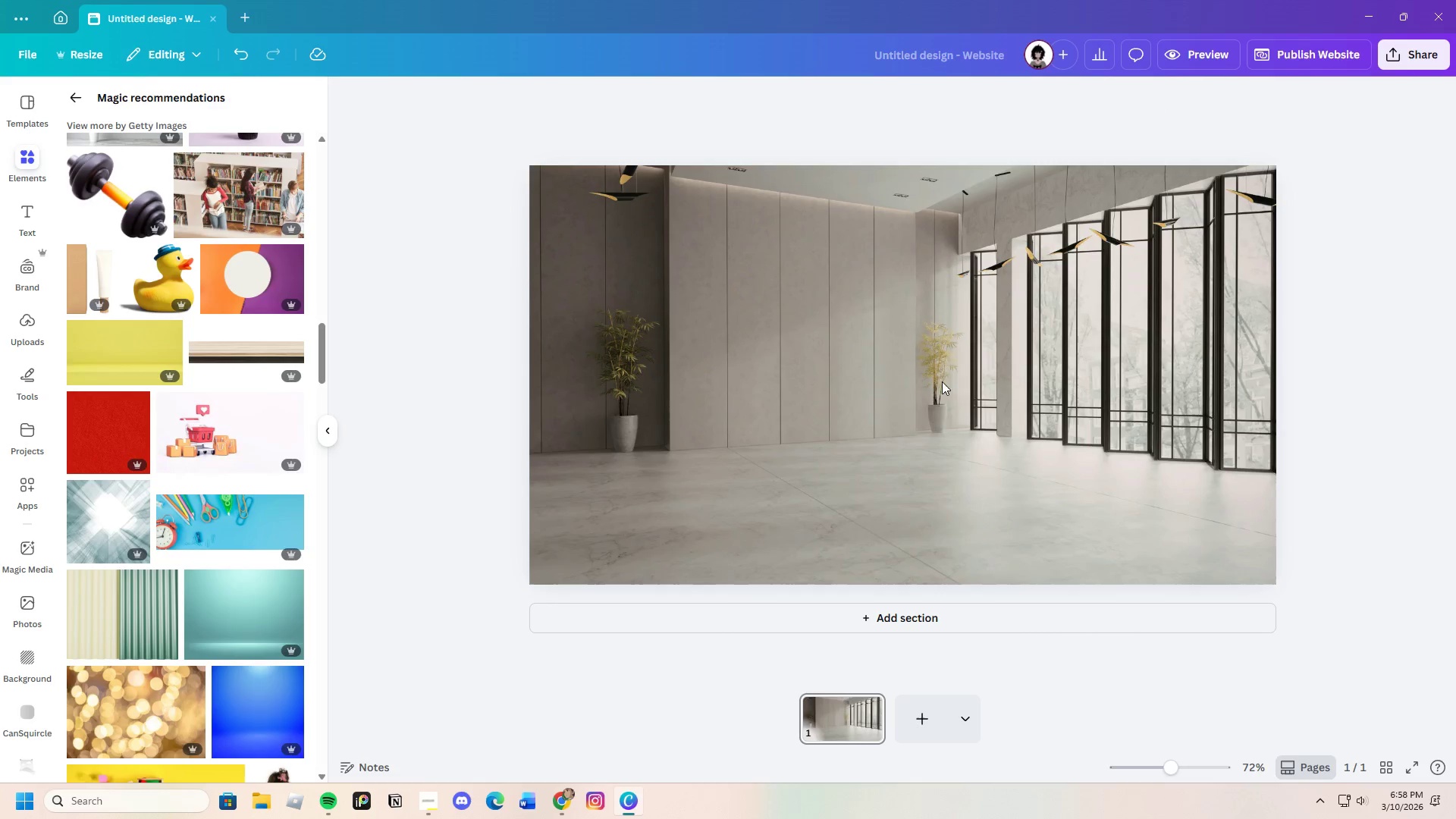 
scroll: coordinate [190, 676], scroll_direction: down, amount: 4.0
 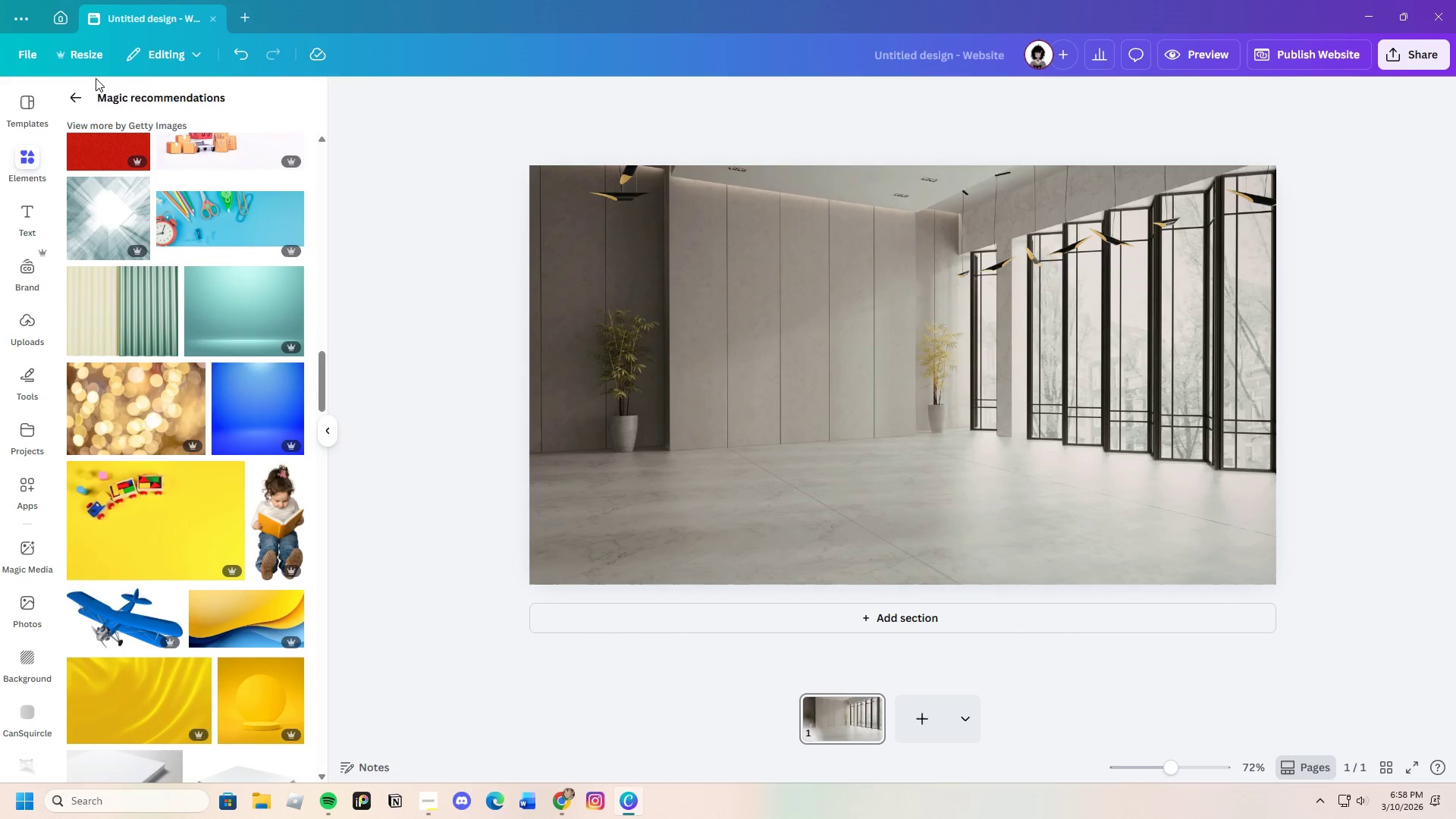 
left_click([86, 86])
 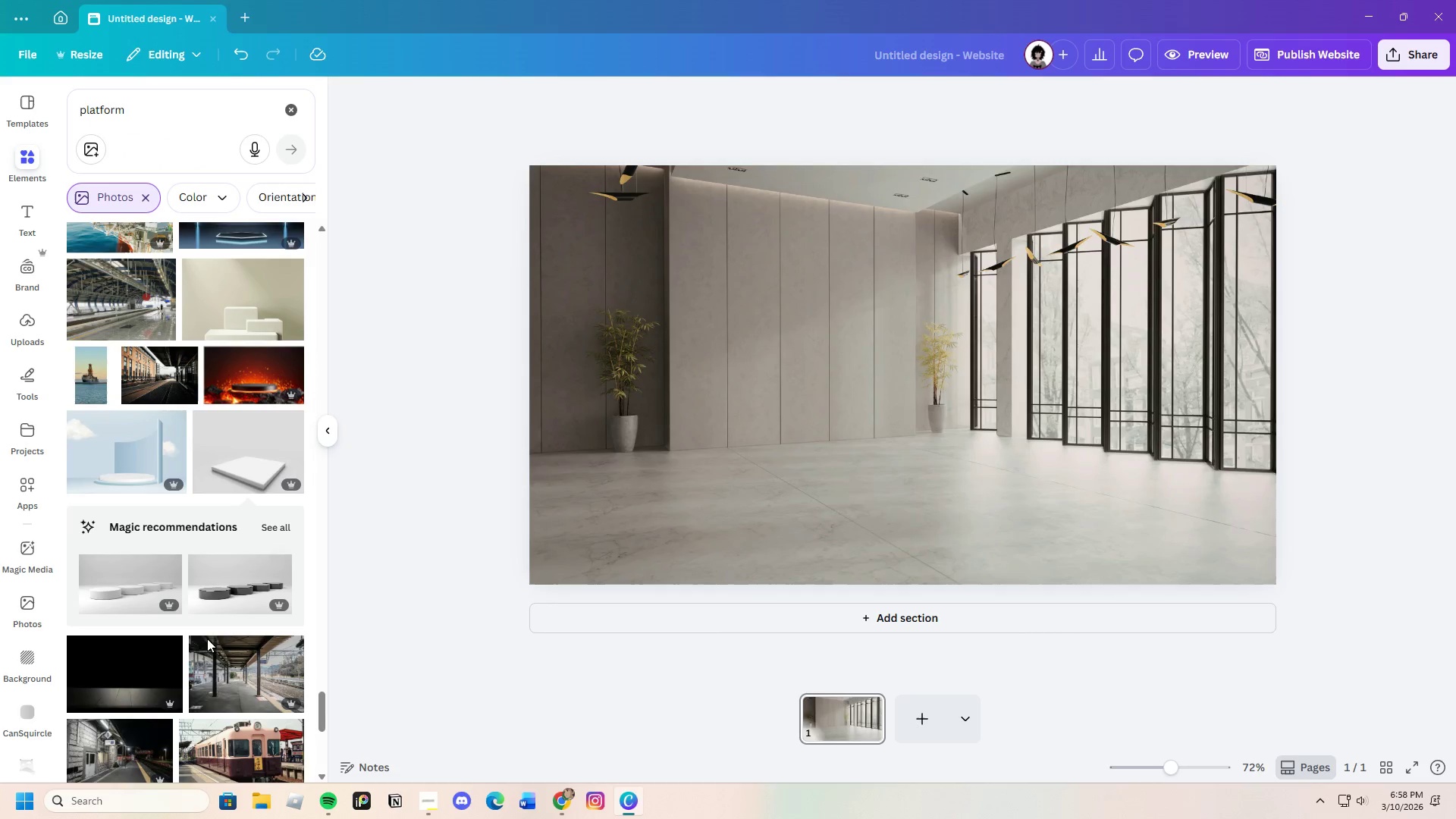 
scroll: coordinate [215, 686], scroll_direction: down, amount: 13.0
 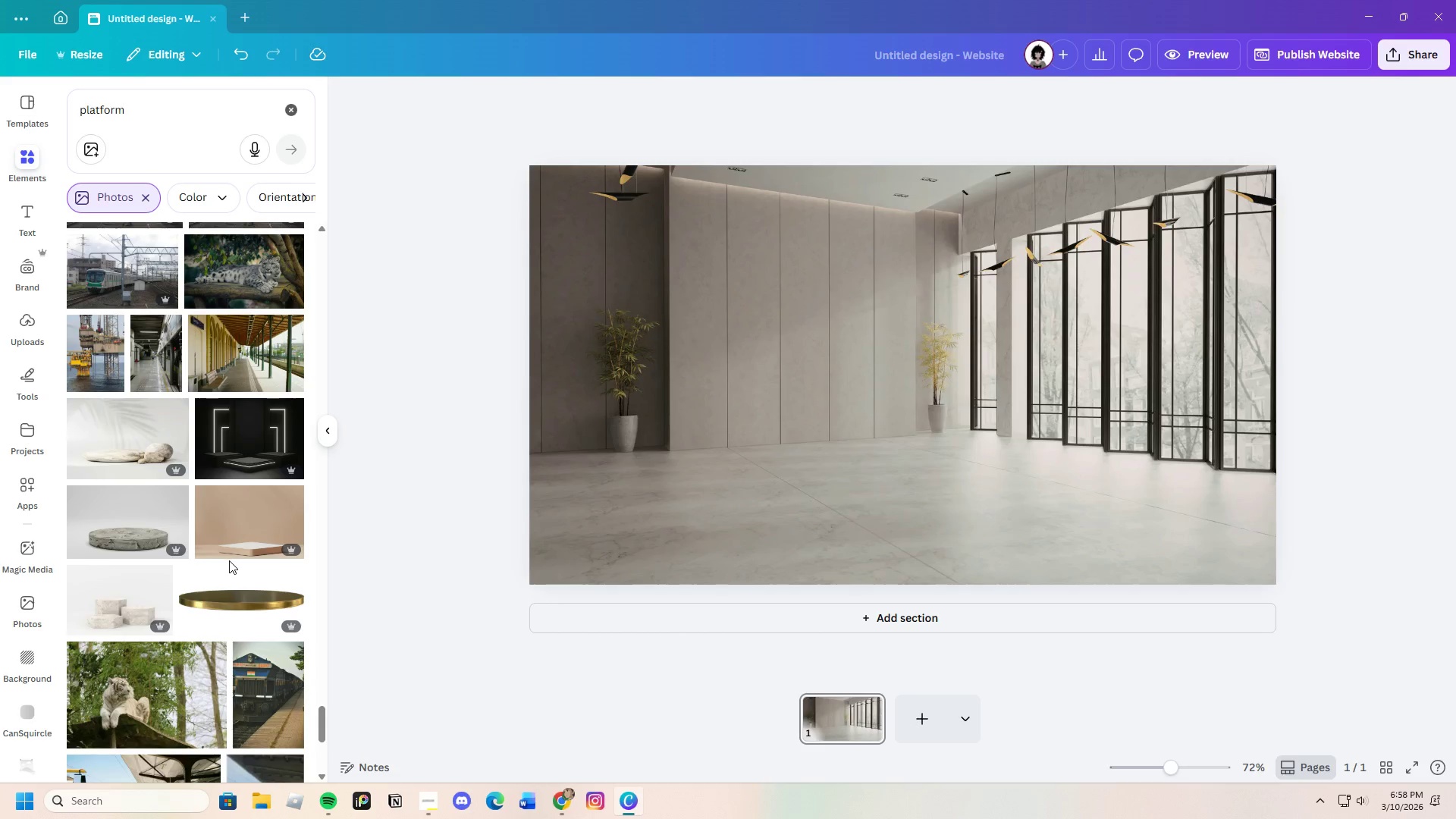 
left_click([256, 519])
 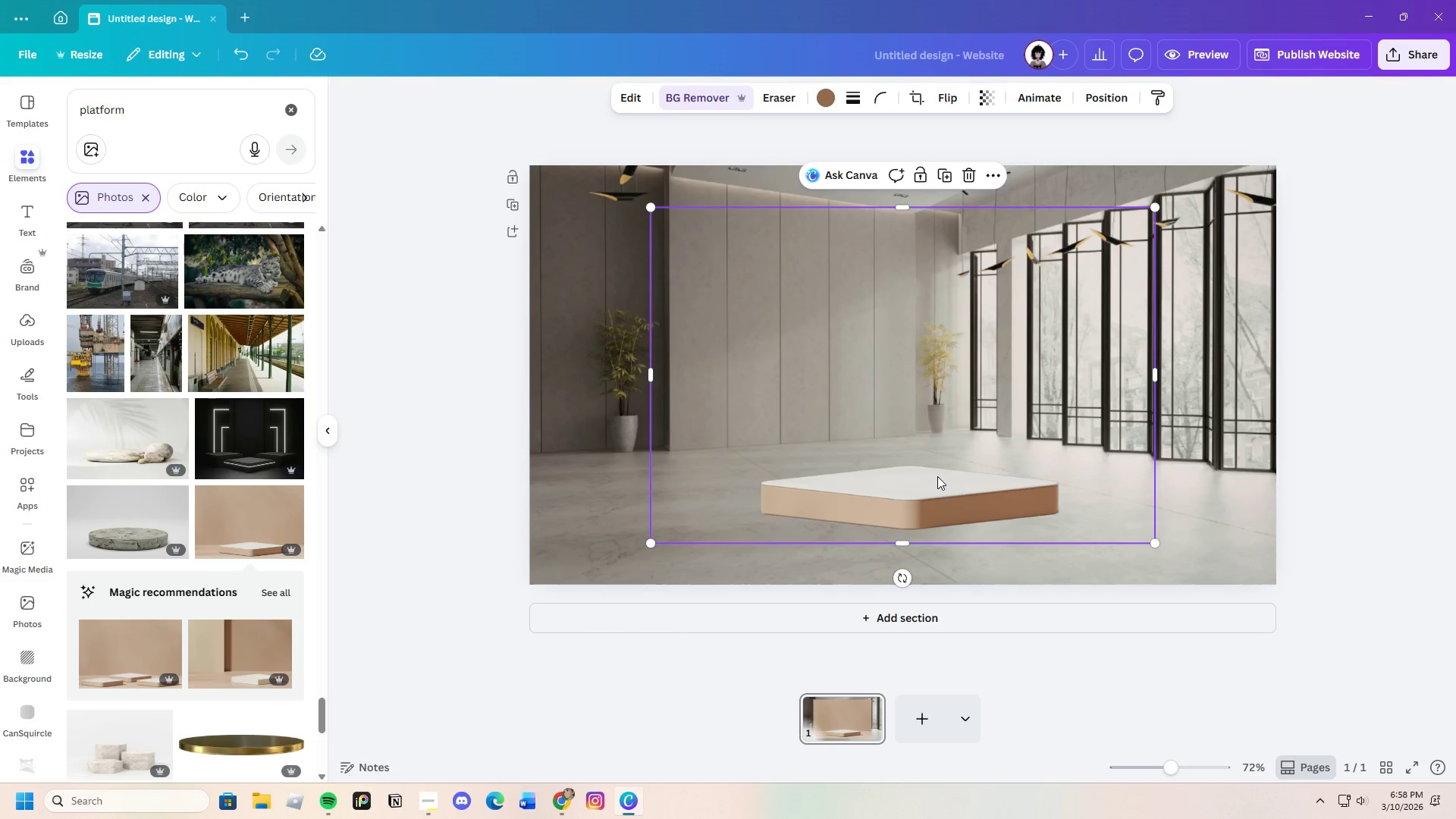 
left_click_drag(start_coordinate=[901, 210], to_coordinate=[948, 446])
 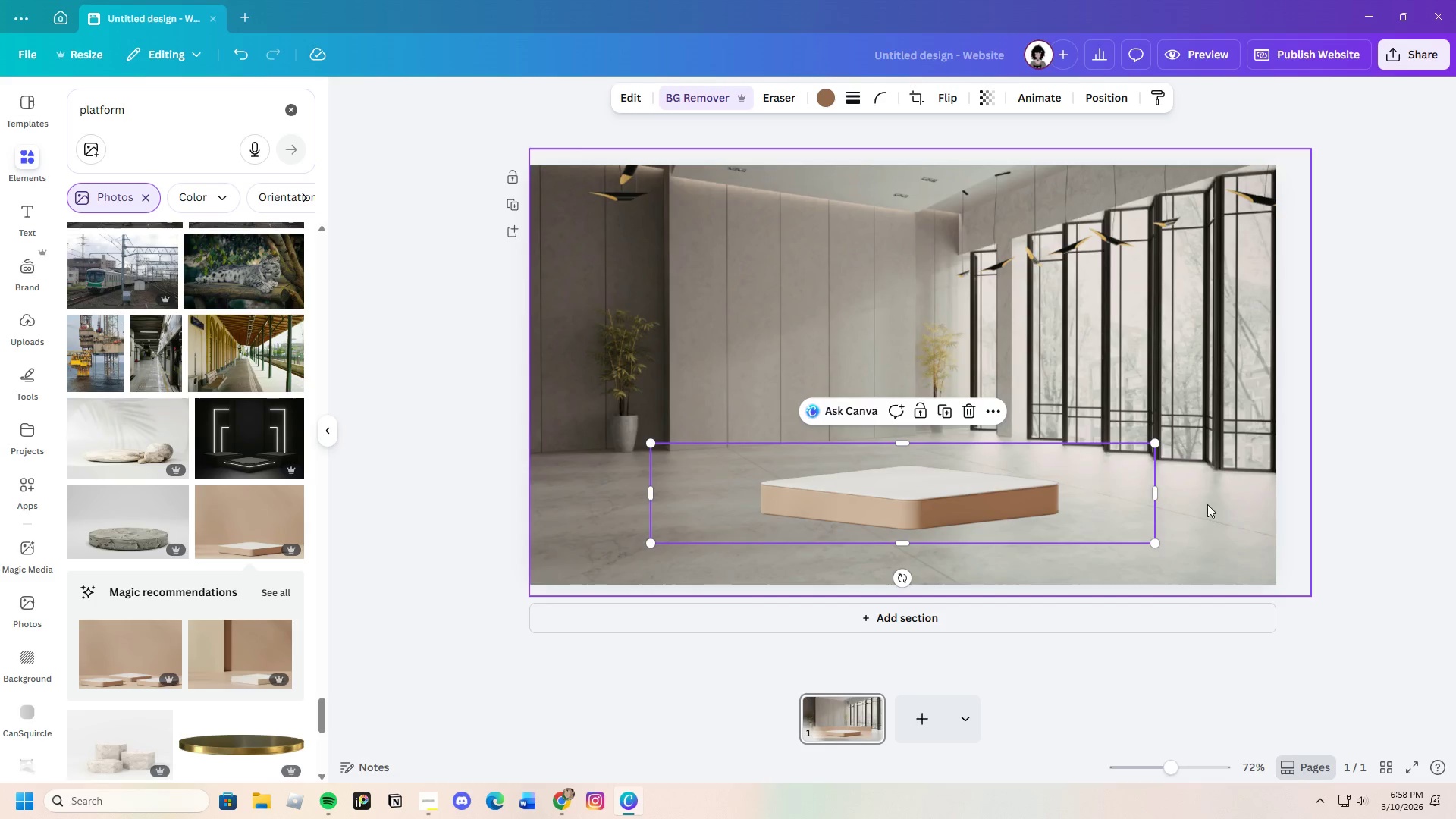 
left_click_drag(start_coordinate=[1156, 493], to_coordinate=[1074, 496])
 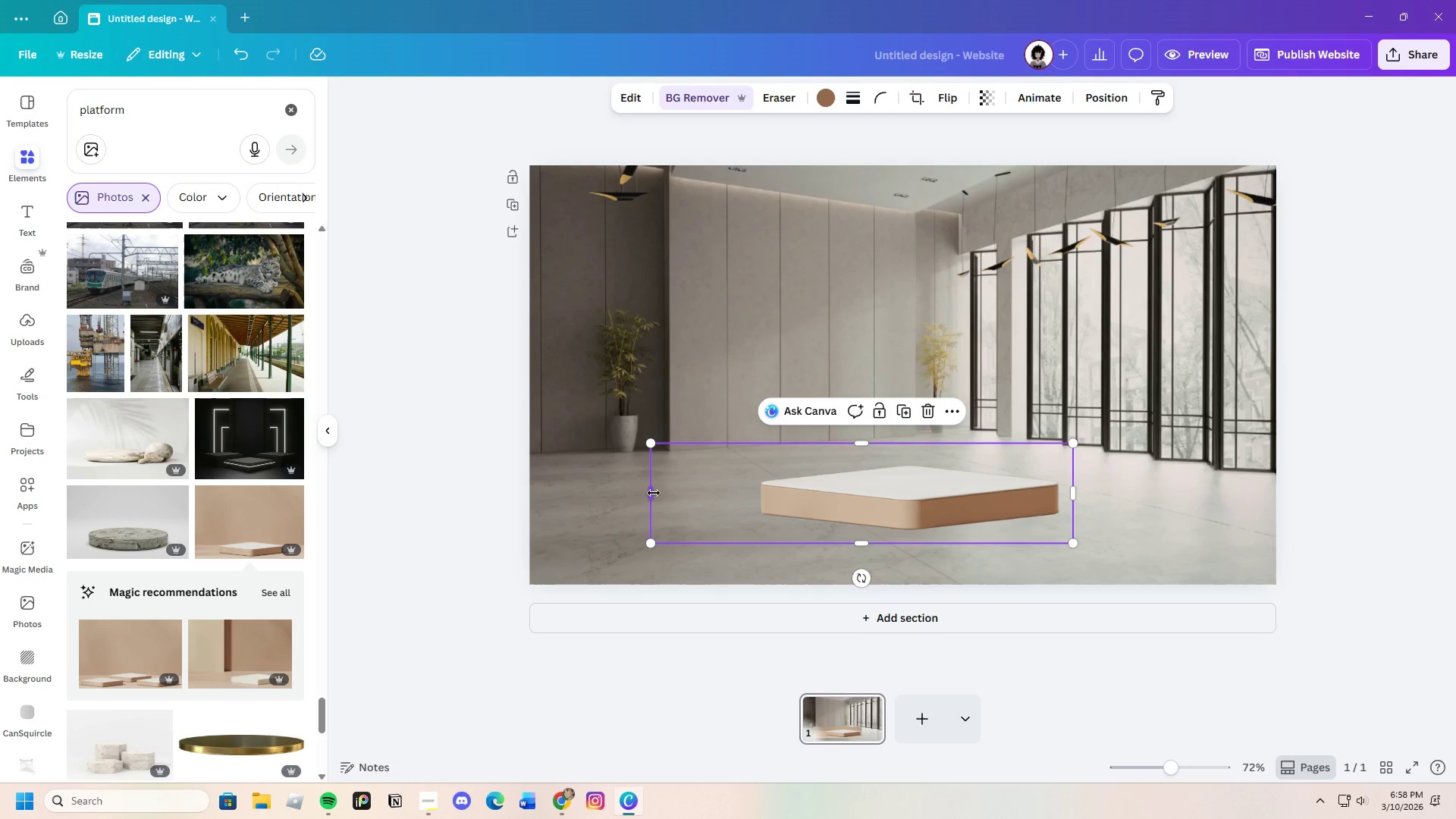 
left_click_drag(start_coordinate=[652, 493], to_coordinate=[759, 486])
 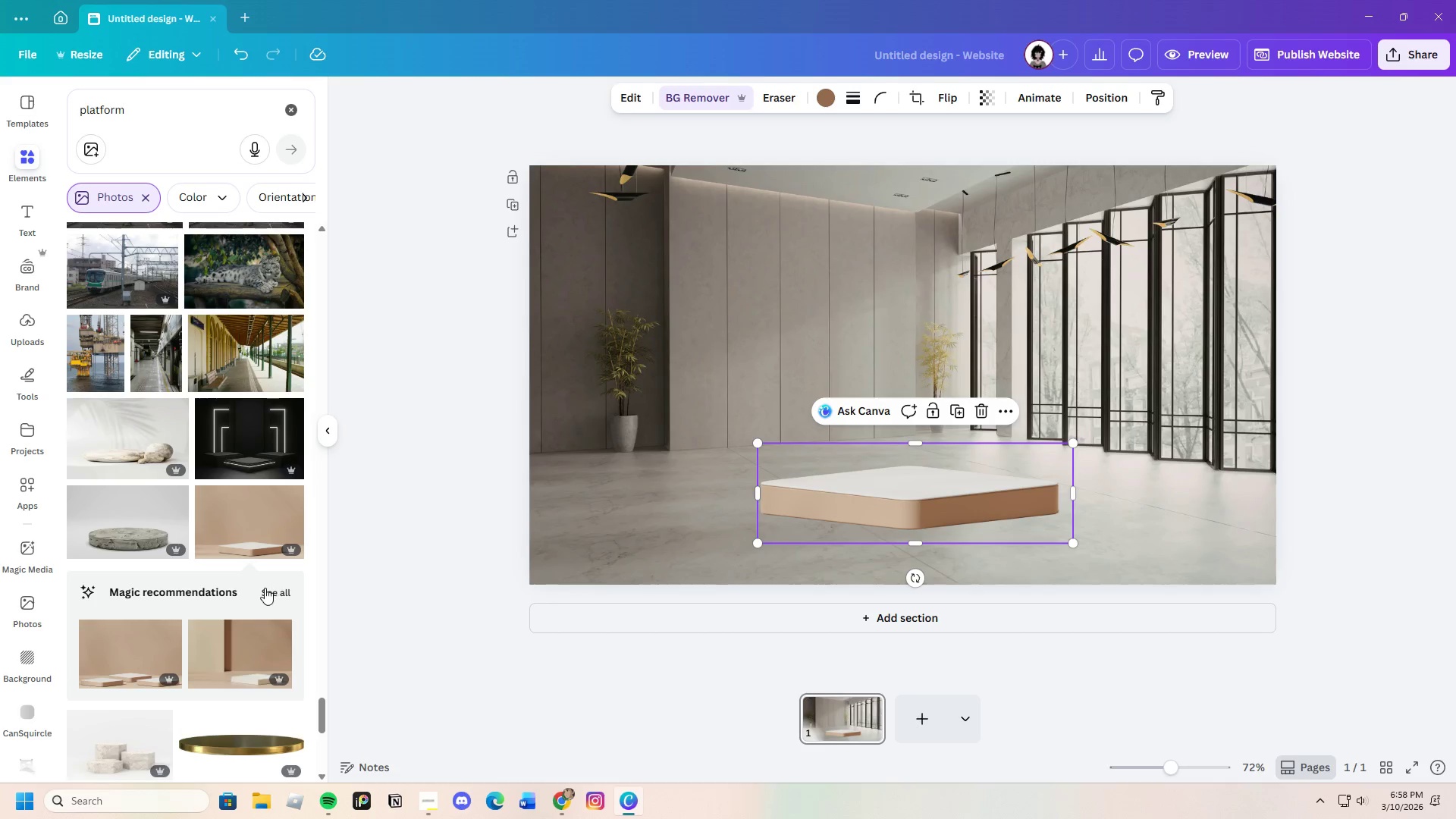 
left_click([274, 592])
 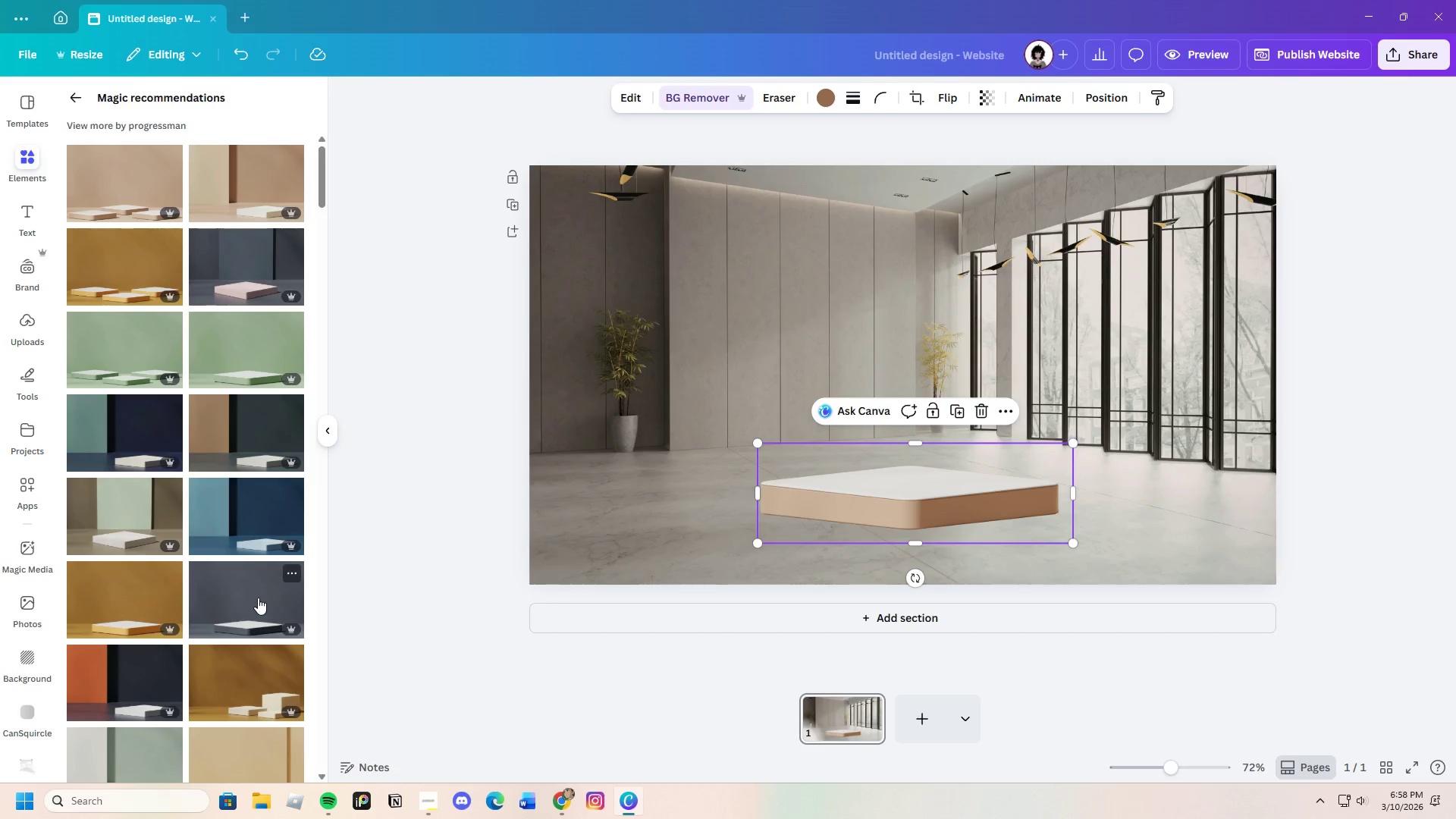 
scroll: coordinate [284, 632], scroll_direction: down, amount: 7.0
 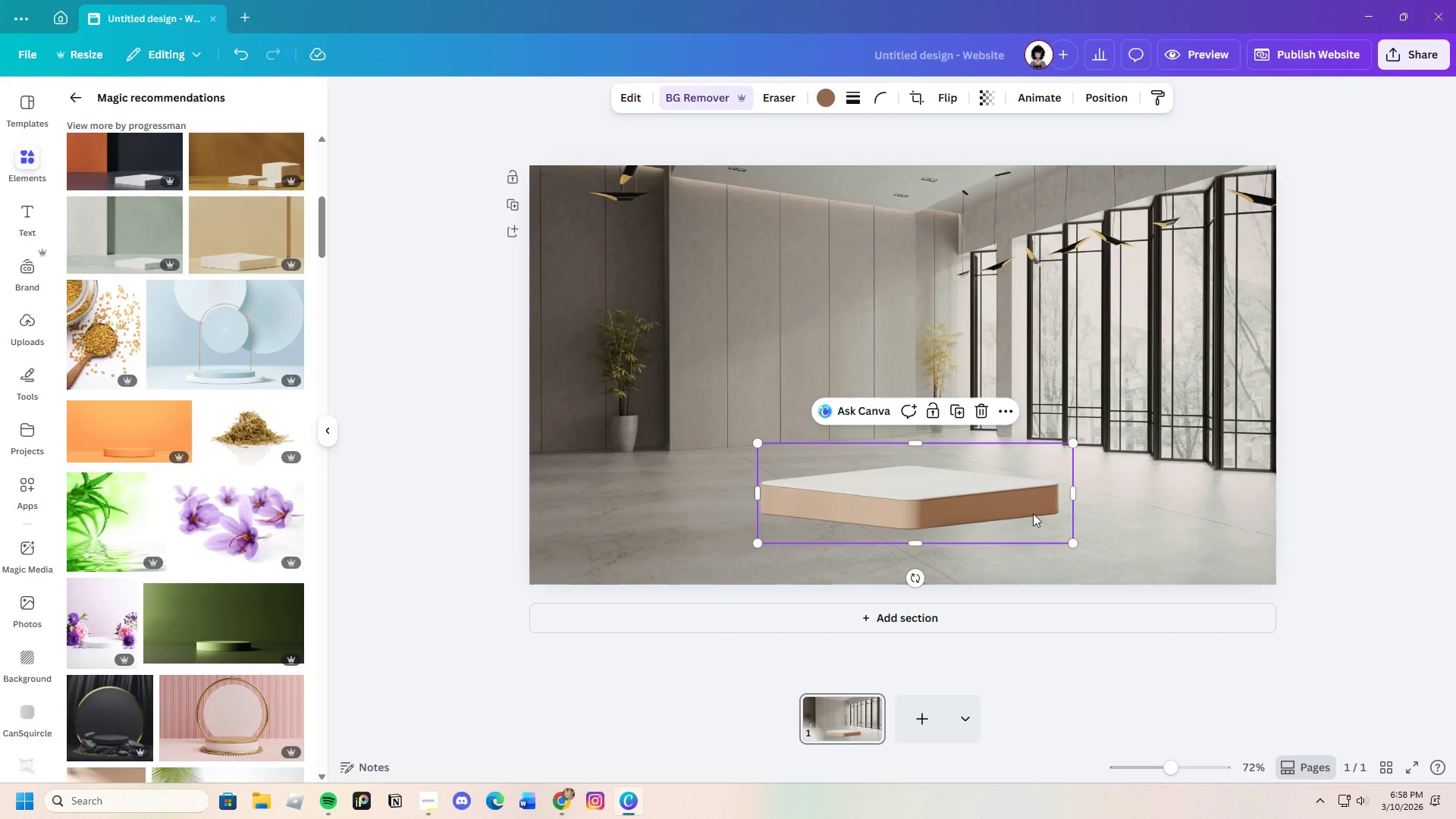 
left_click_drag(start_coordinate=[1071, 542], to_coordinate=[934, 454])
 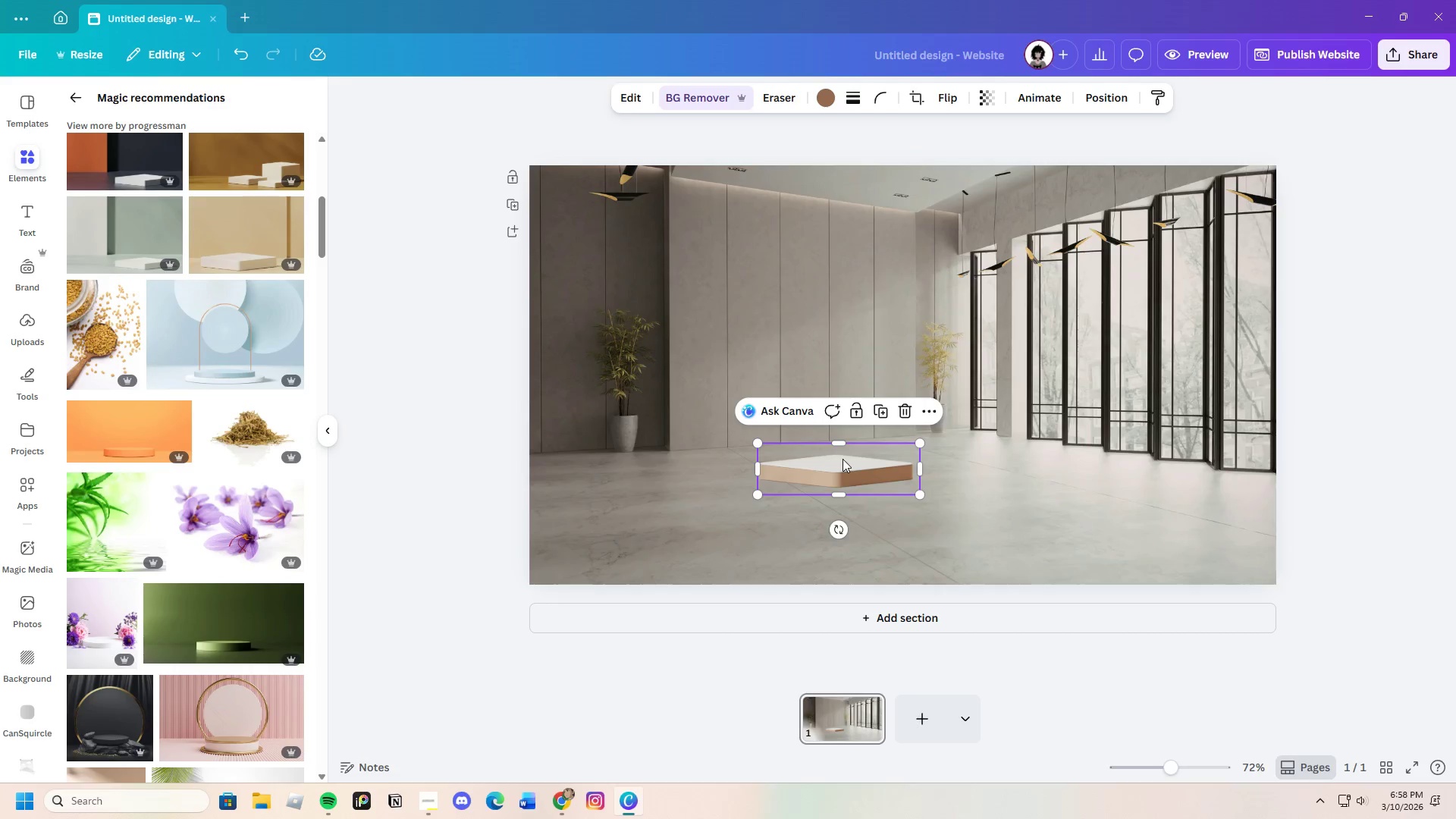 
left_click_drag(start_coordinate=[843, 459], to_coordinate=[958, 441])
 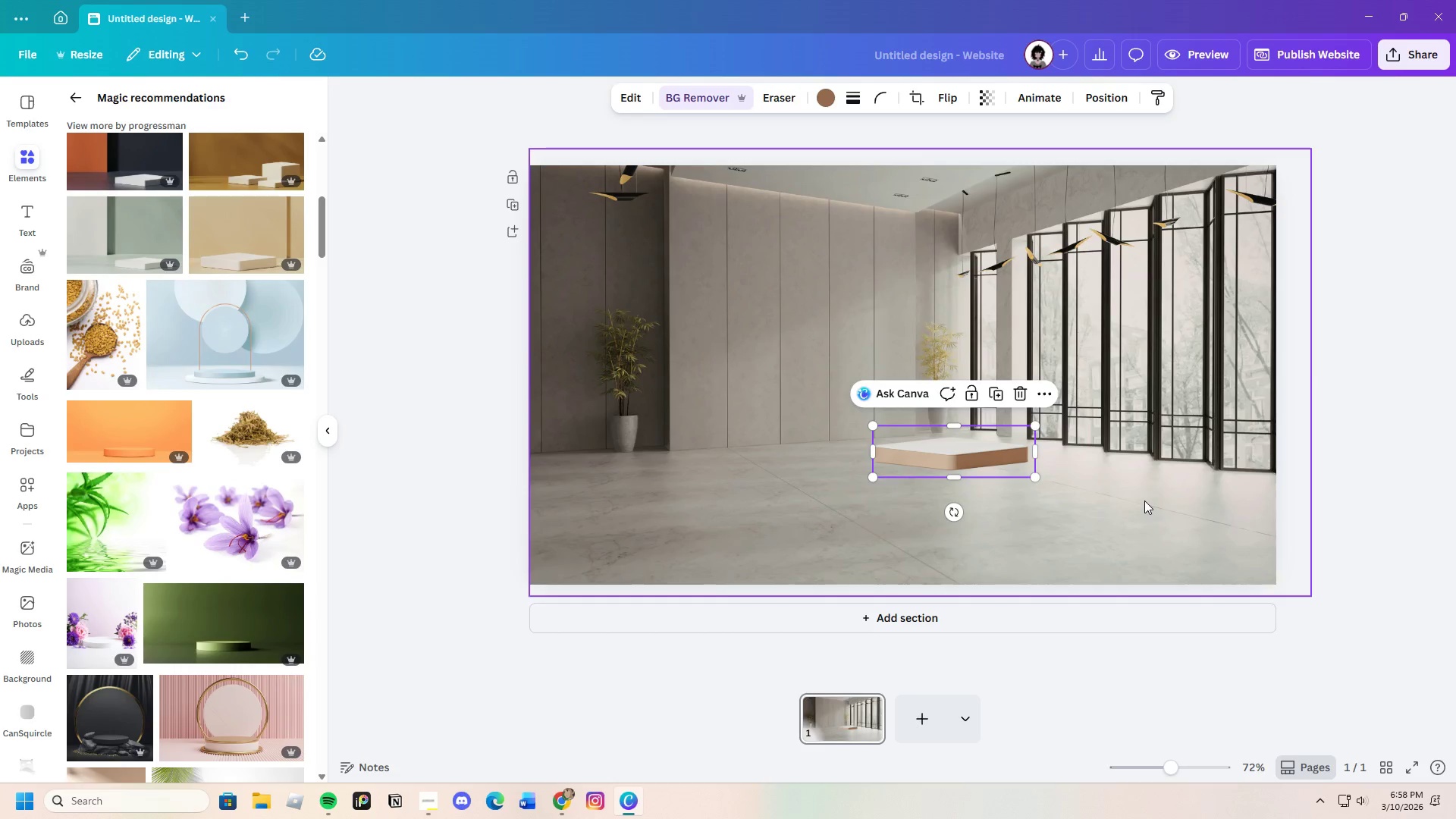 
left_click([1144, 500])
 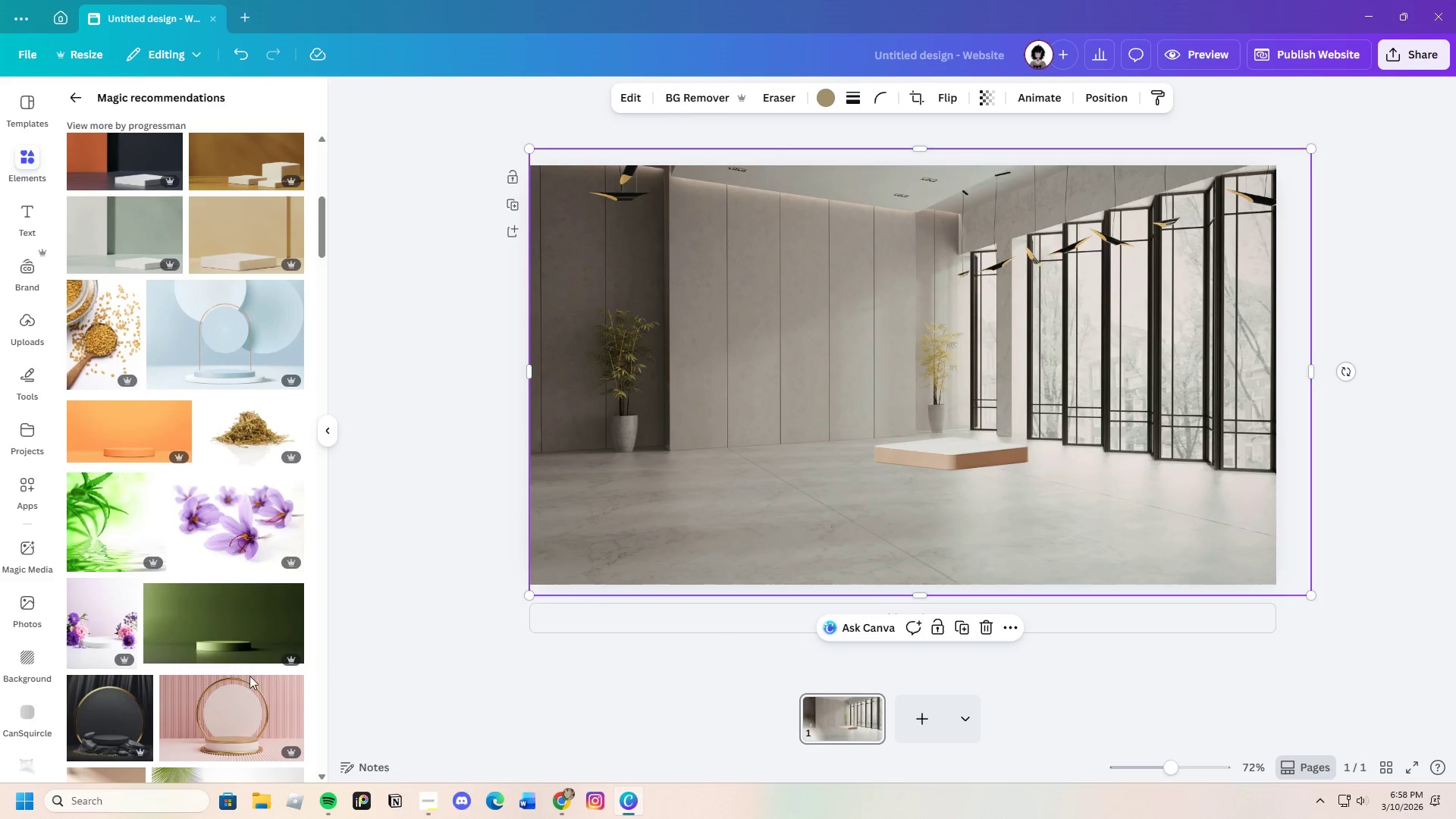 
scroll: coordinate [243, 691], scroll_direction: down, amount: 20.0
 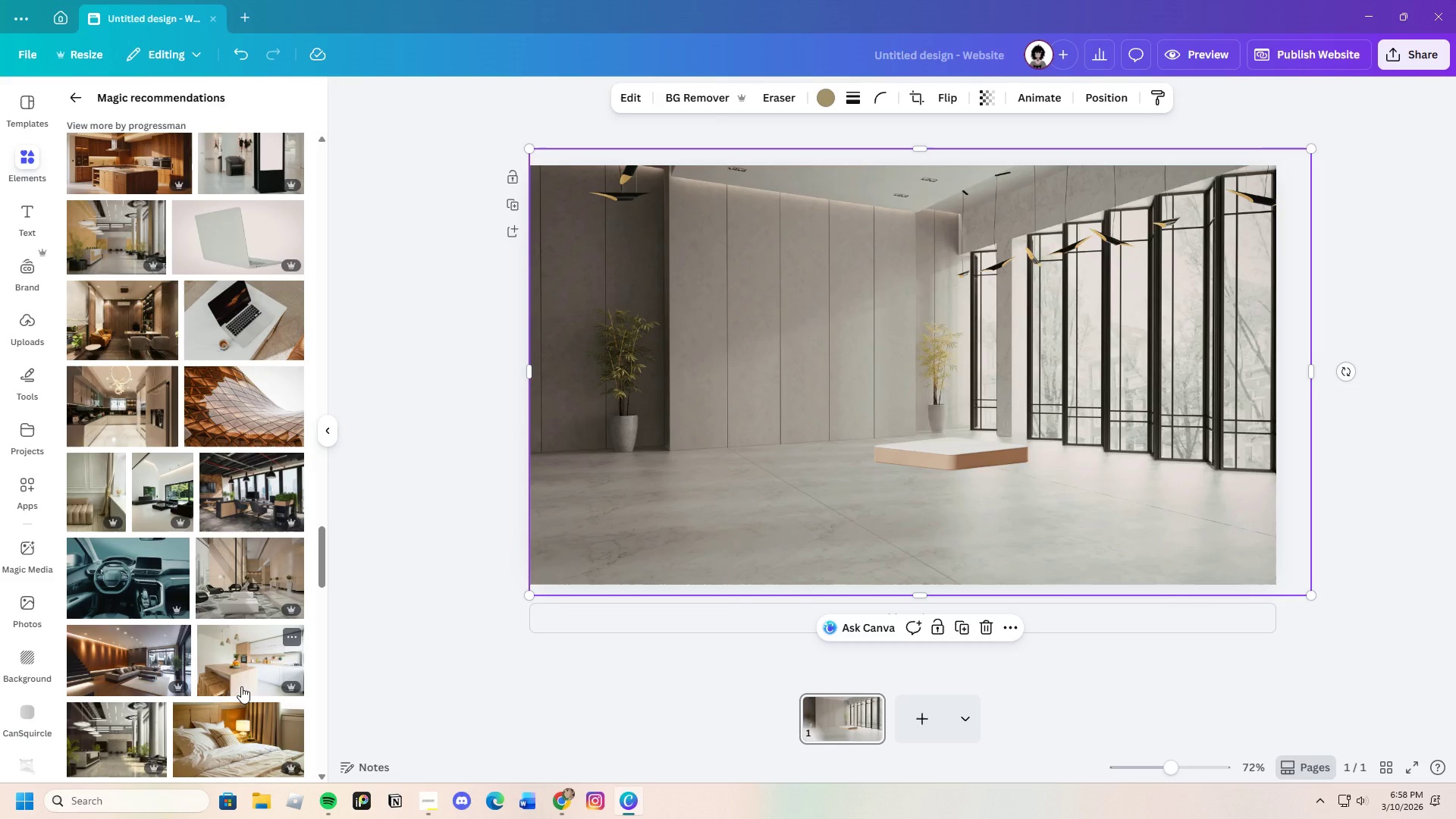 
scroll: coordinate [232, 673], scroll_direction: down, amount: 6.0
 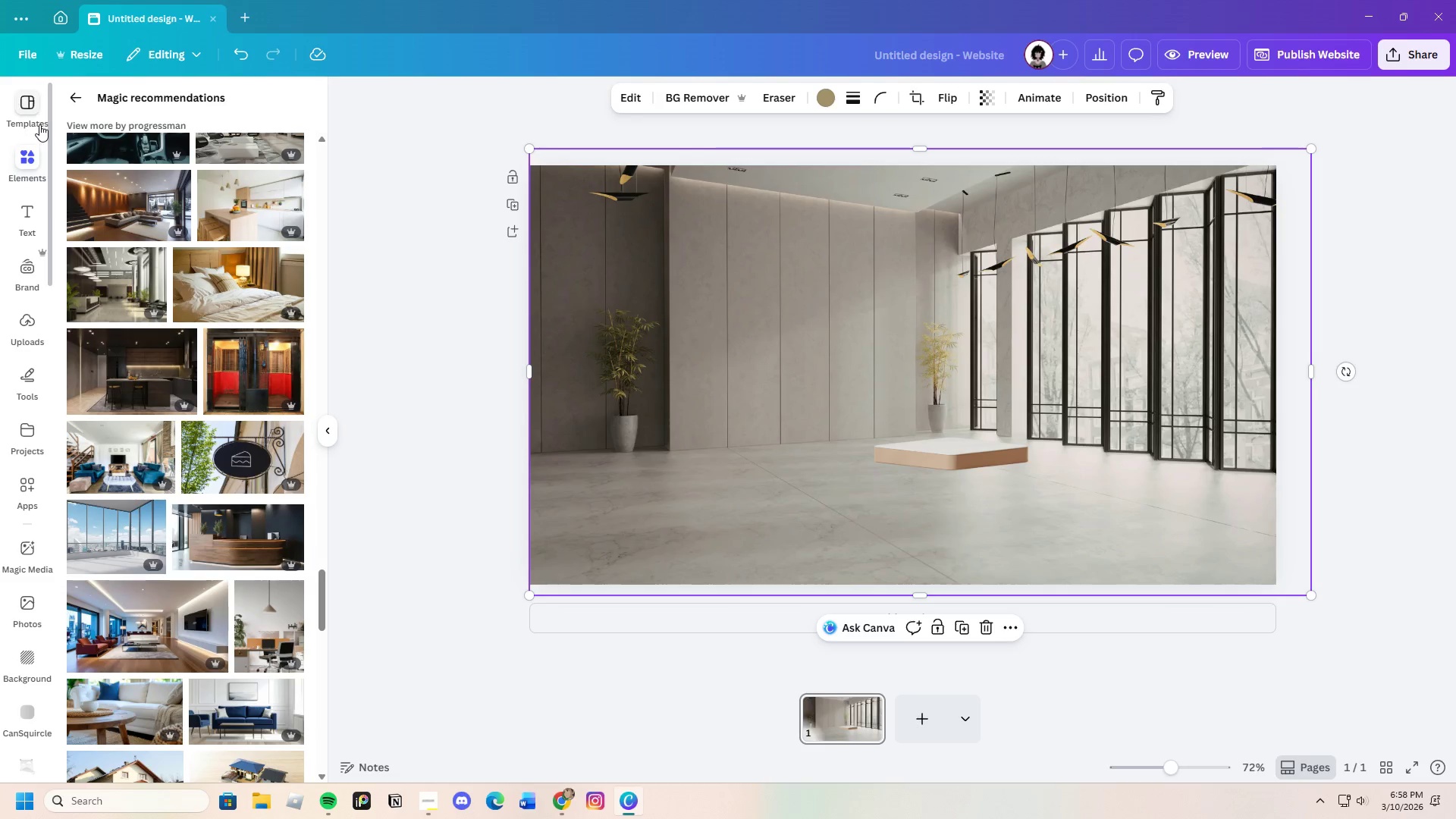 
left_click([77, 89])
 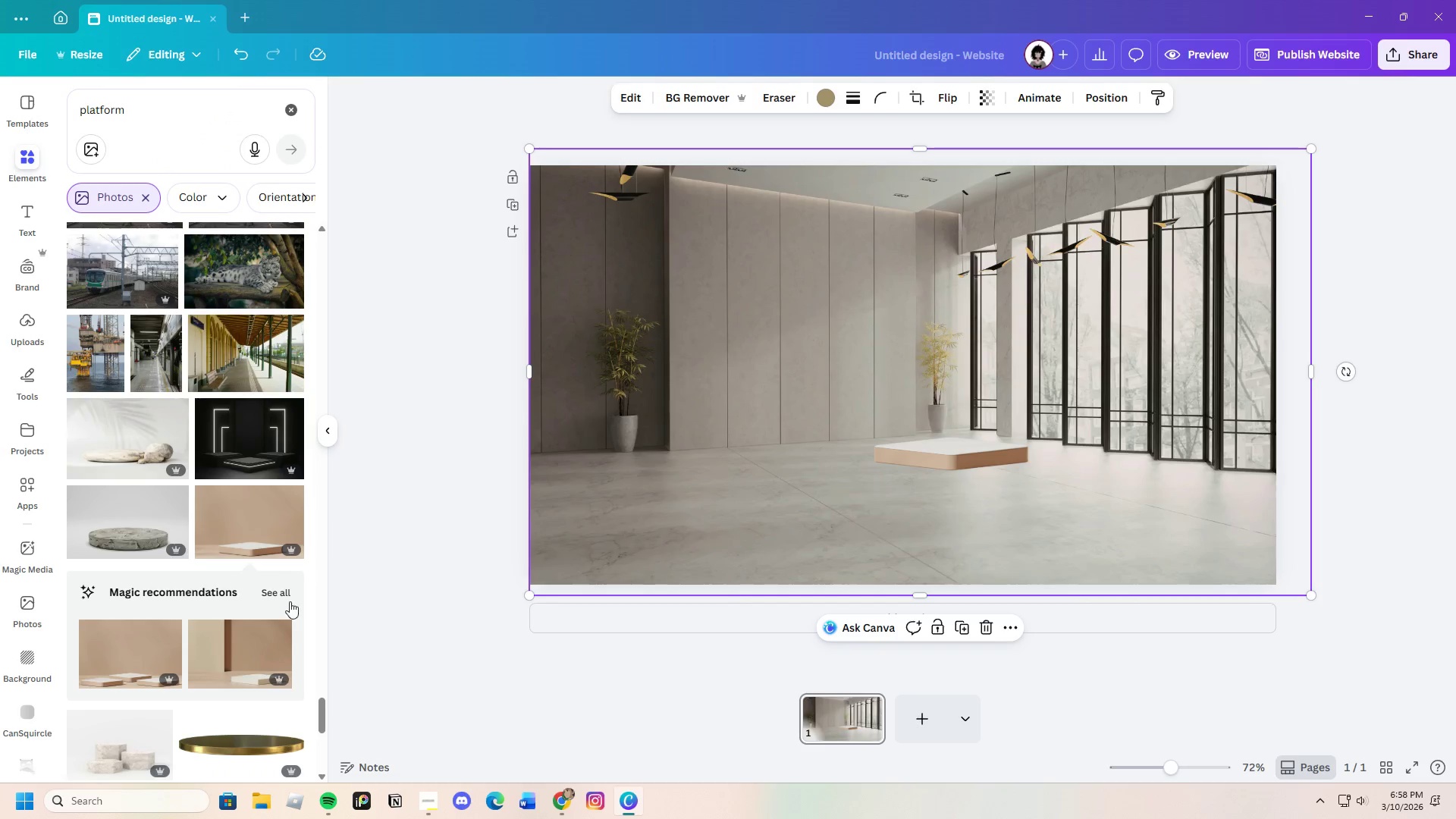 
scroll: coordinate [184, 653], scroll_direction: down, amount: 24.0
 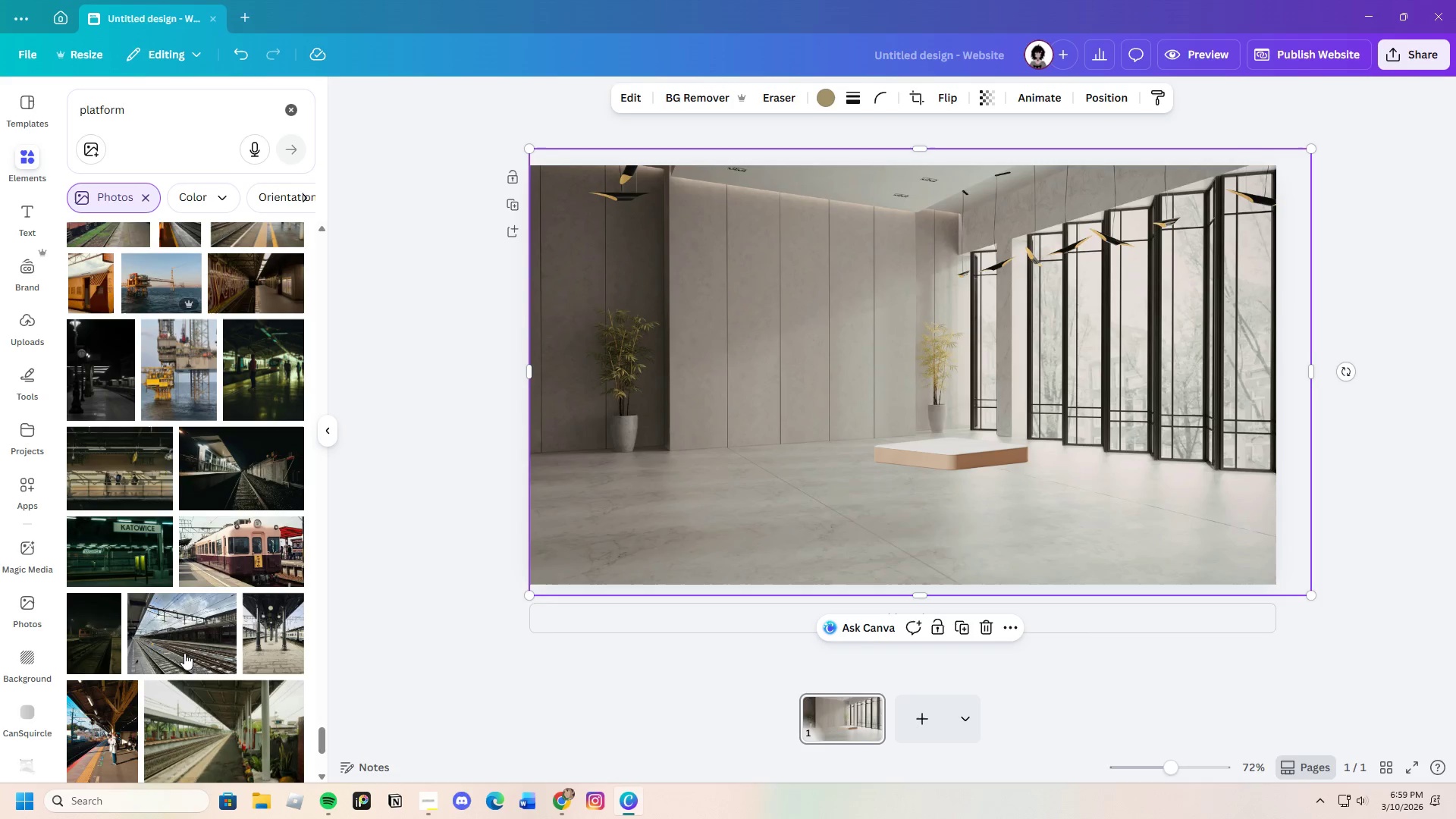 
scroll: coordinate [184, 653], scroll_direction: down, amount: 8.0
 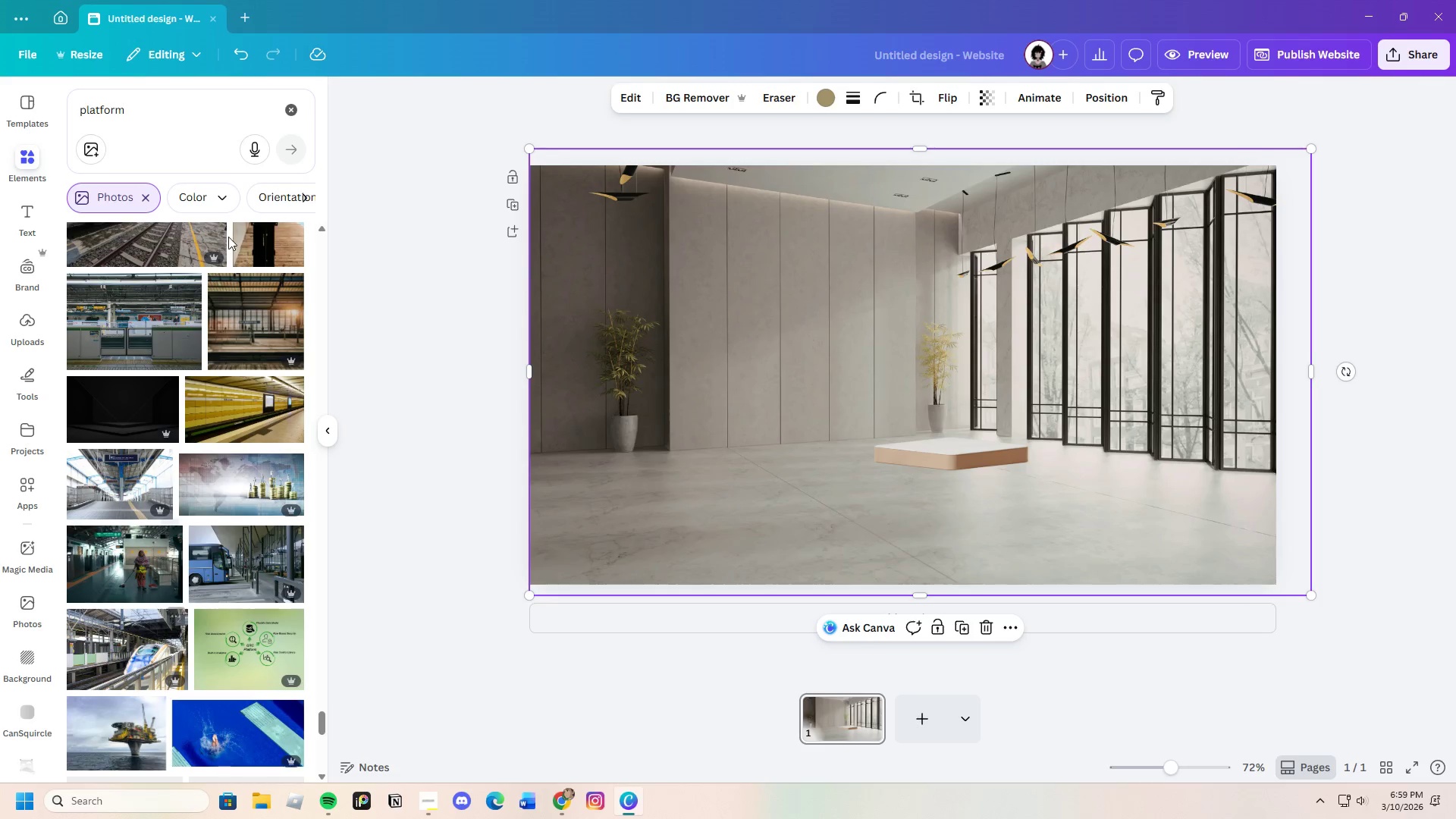 
left_click([200, 110])
 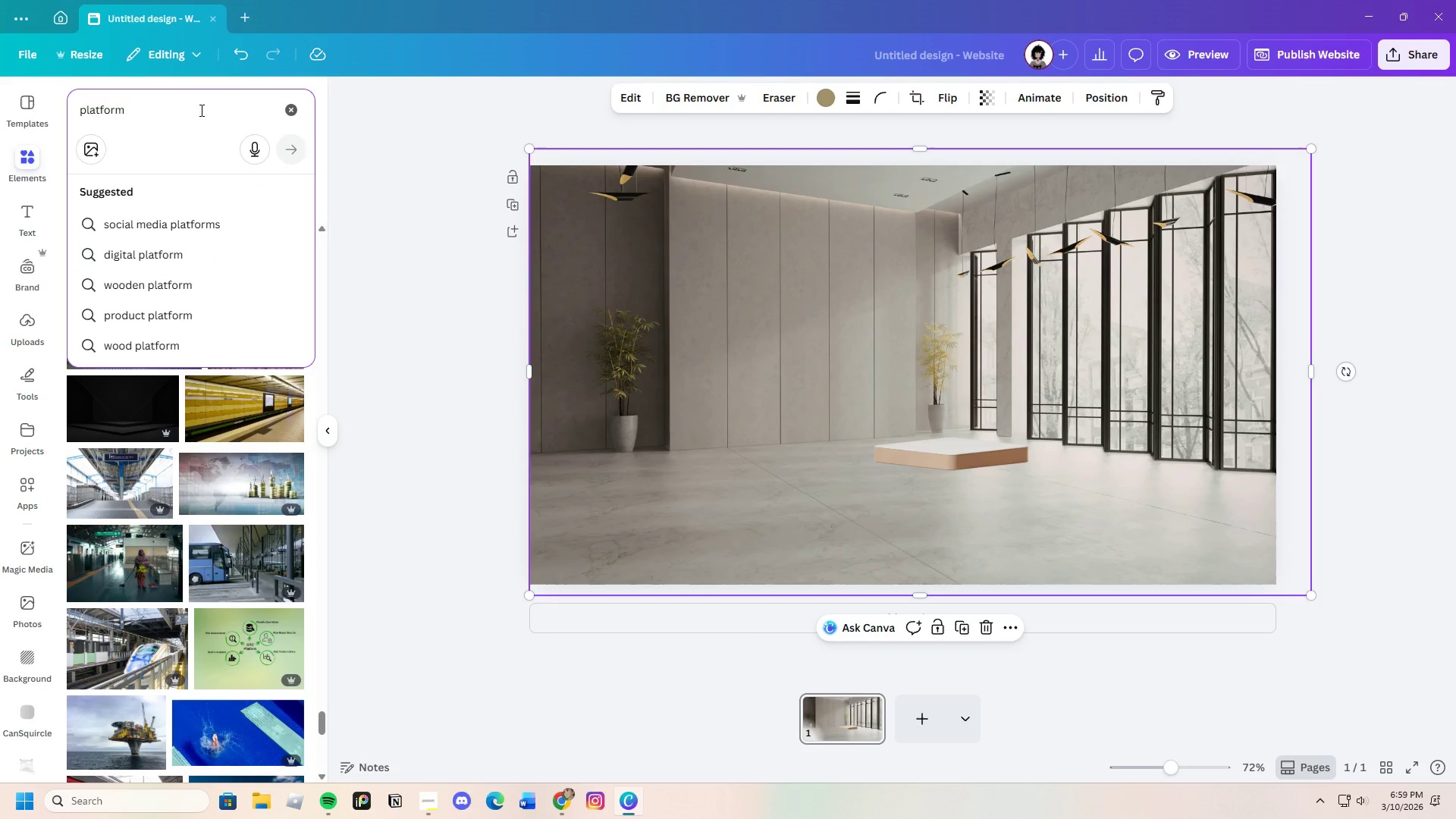 
type( reactab)
key(Backspace)
type(nguka)
key(Backspace)
key(Backspace)
type(kla)
key(Backspace)
key(Backspace)
key(Backspace)
type(lar box)
 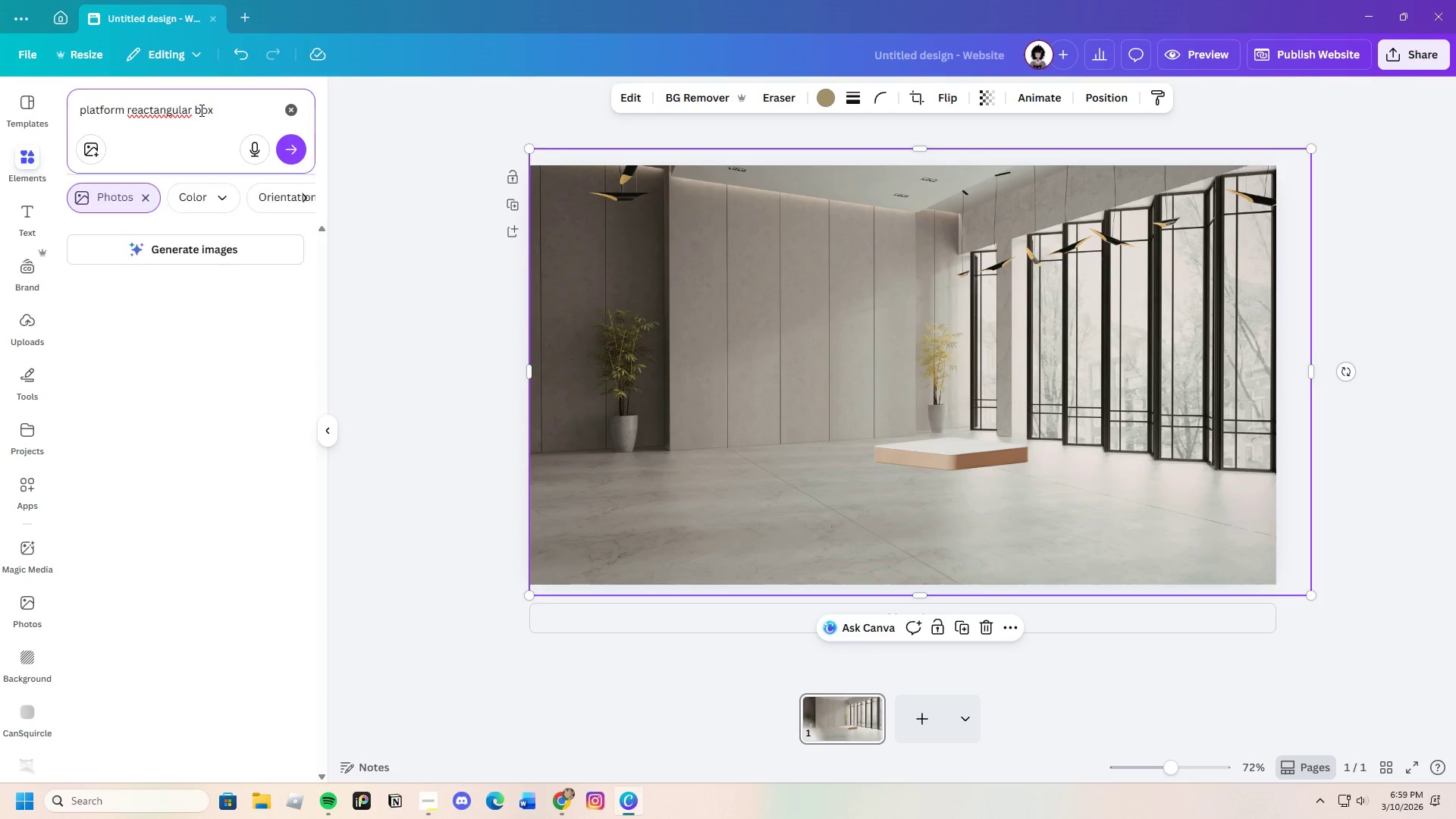 
key(Enter)
 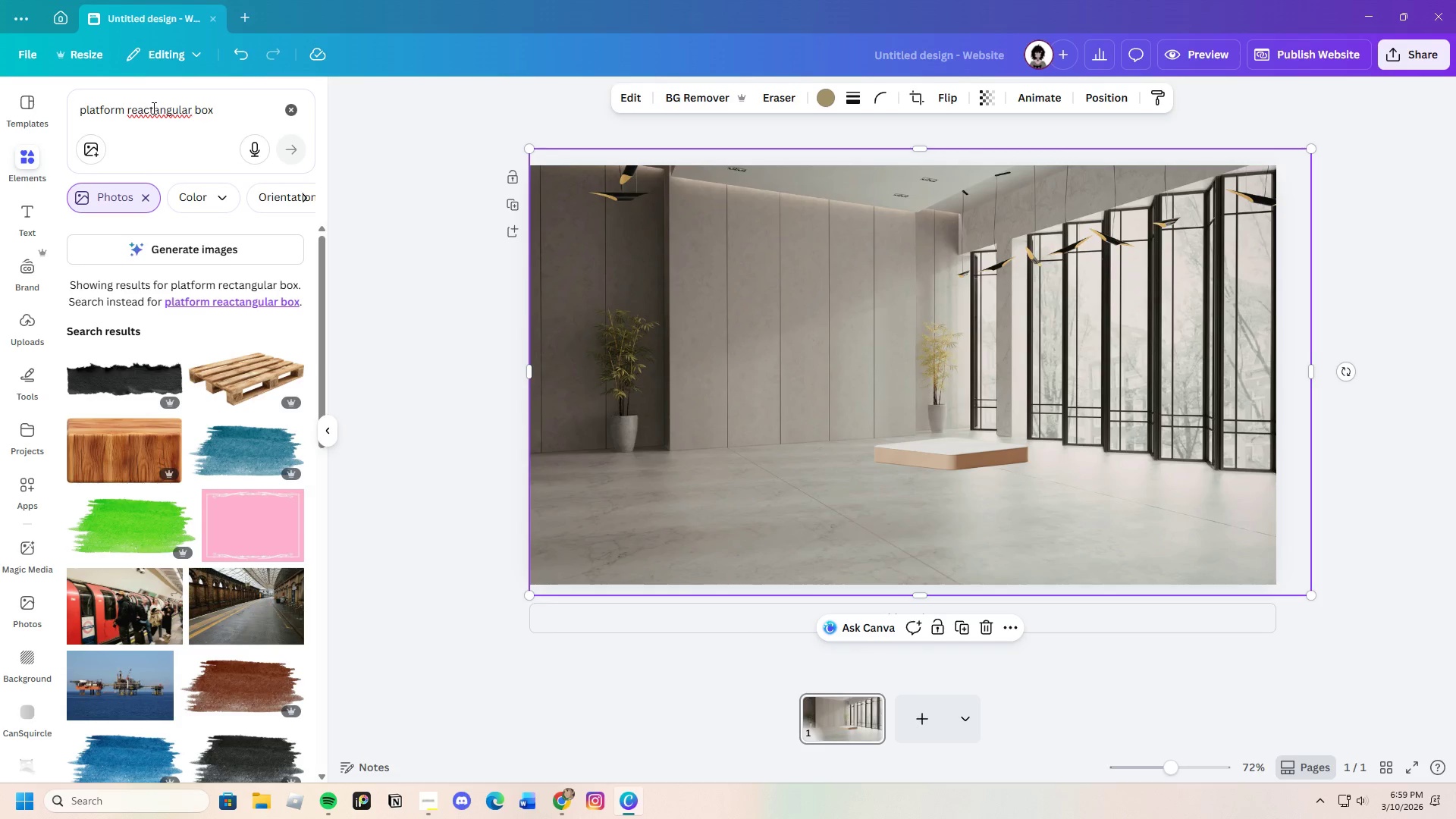 
left_click([146, 115])
 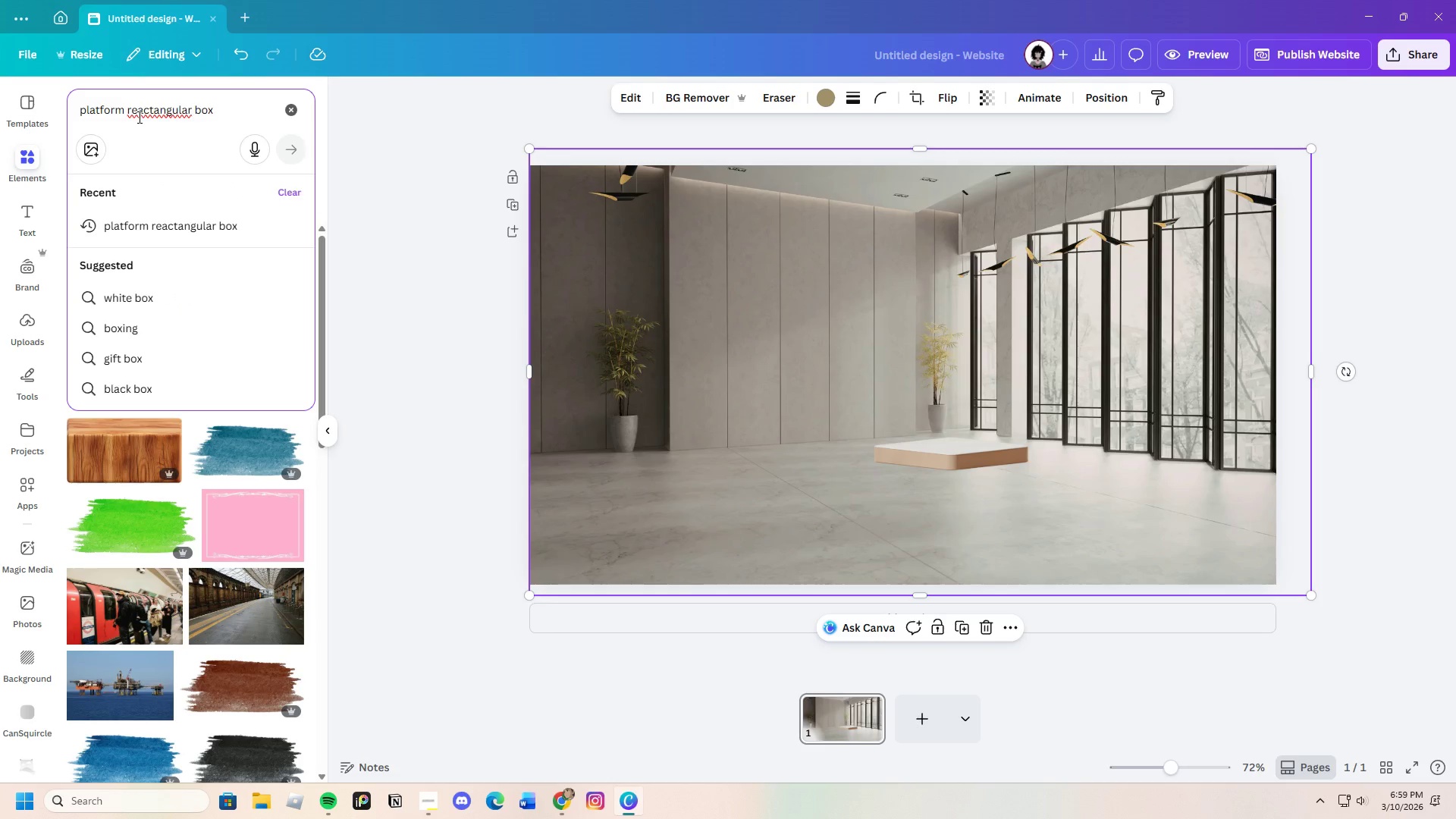 
key(Backspace)
 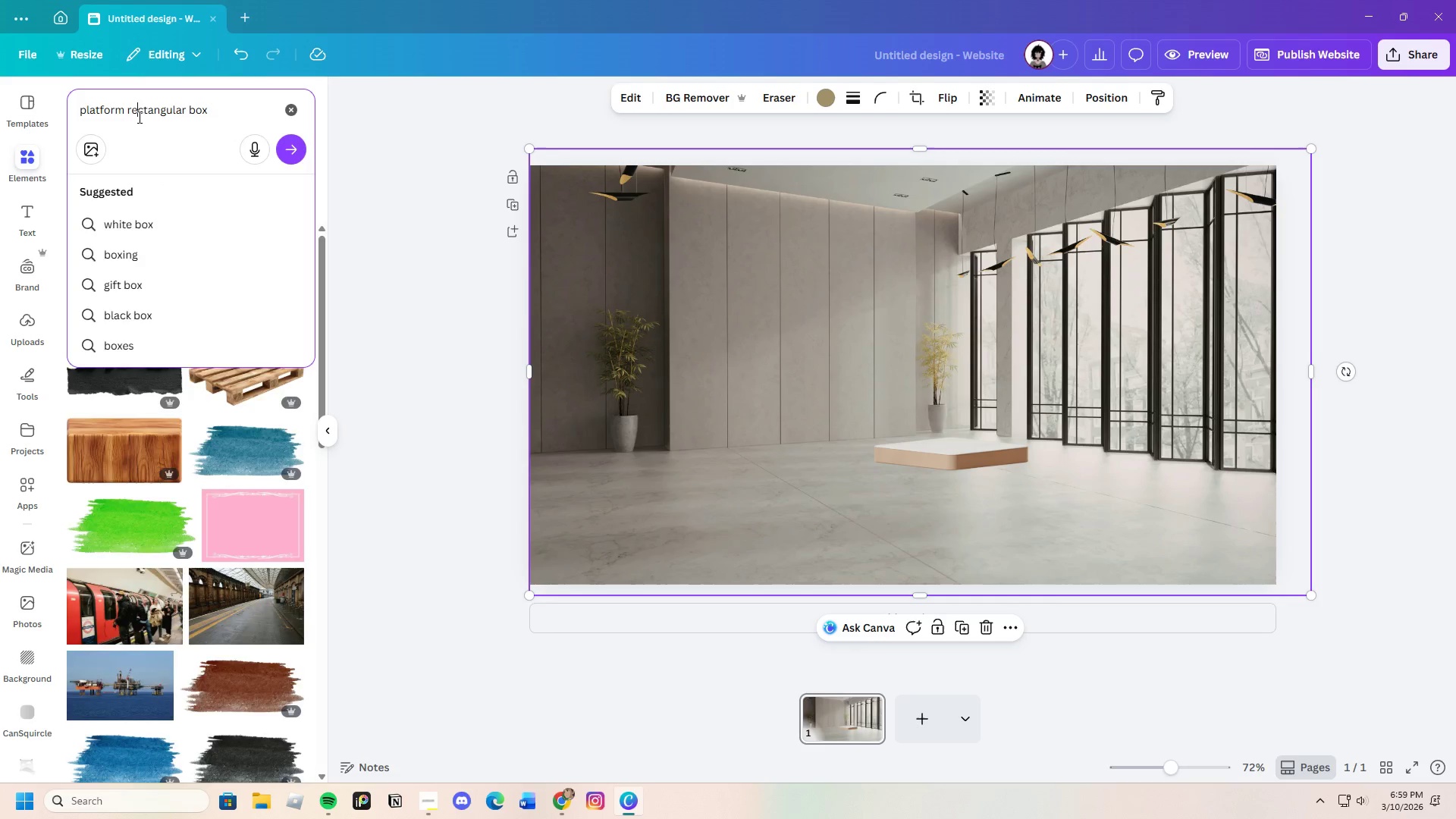 
key(Enter)
 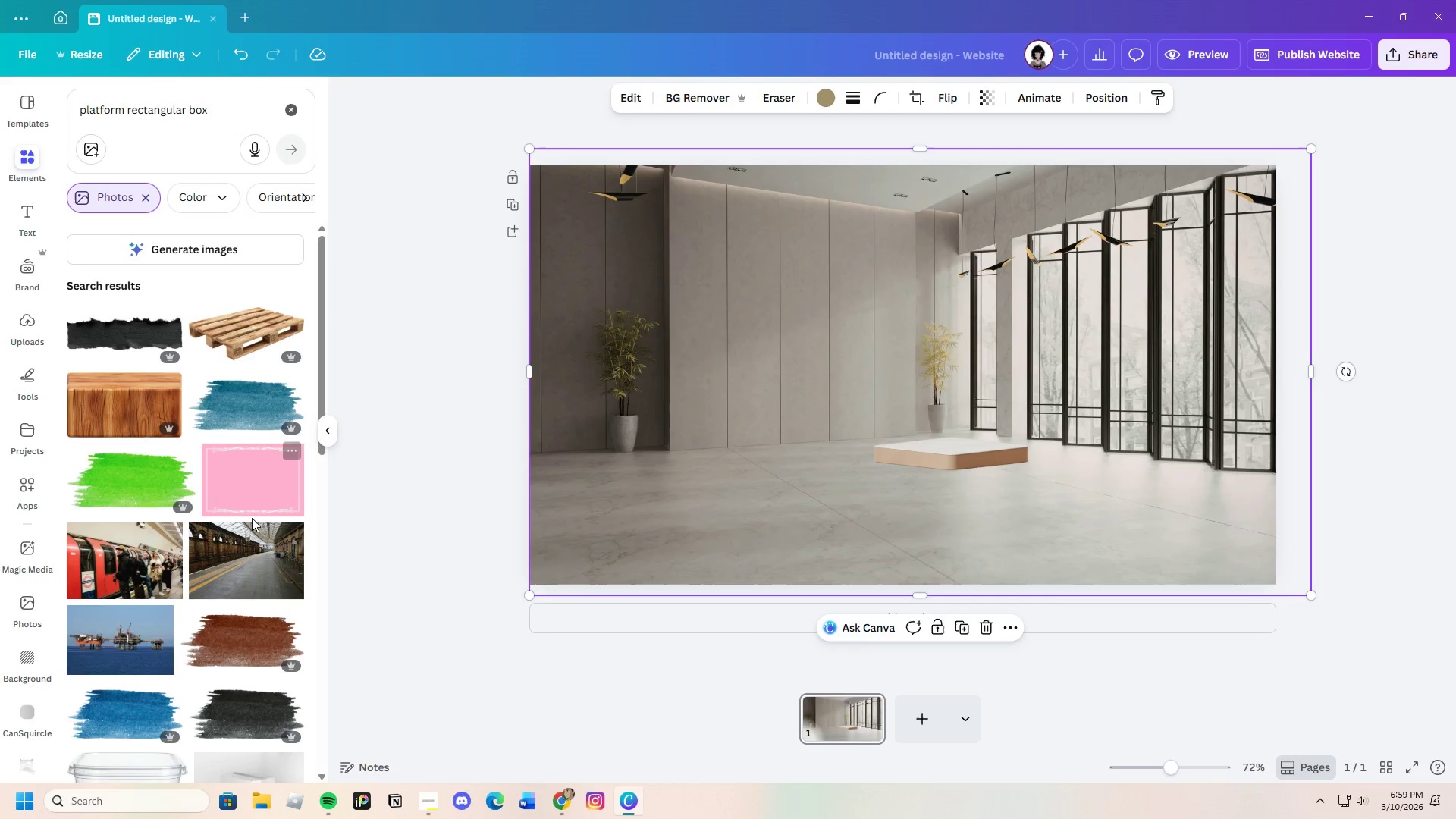 
scroll: coordinate [221, 653], scroll_direction: down, amount: 19.0
 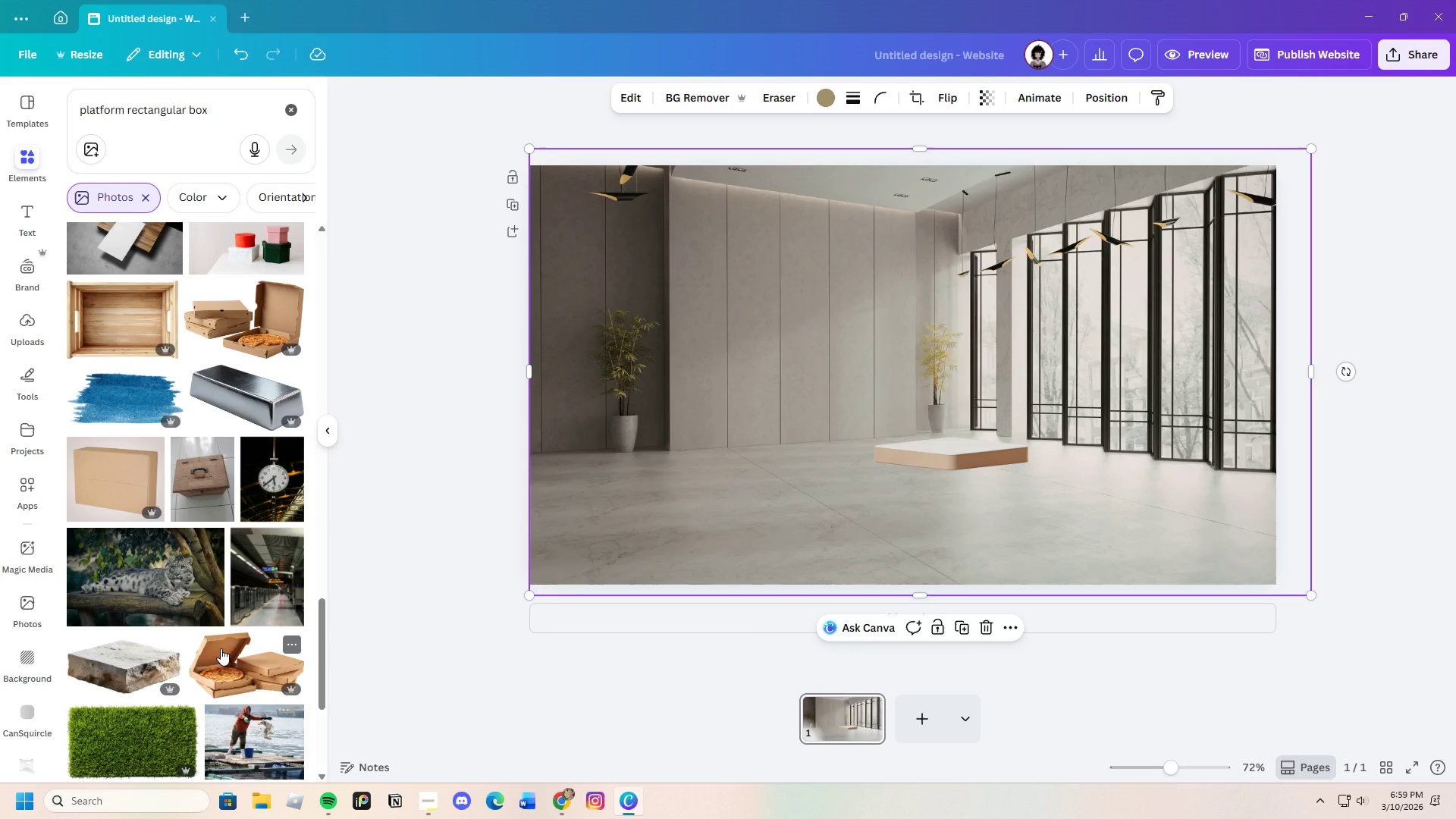 
scroll: coordinate [221, 648], scroll_direction: up, amount: 1.0
 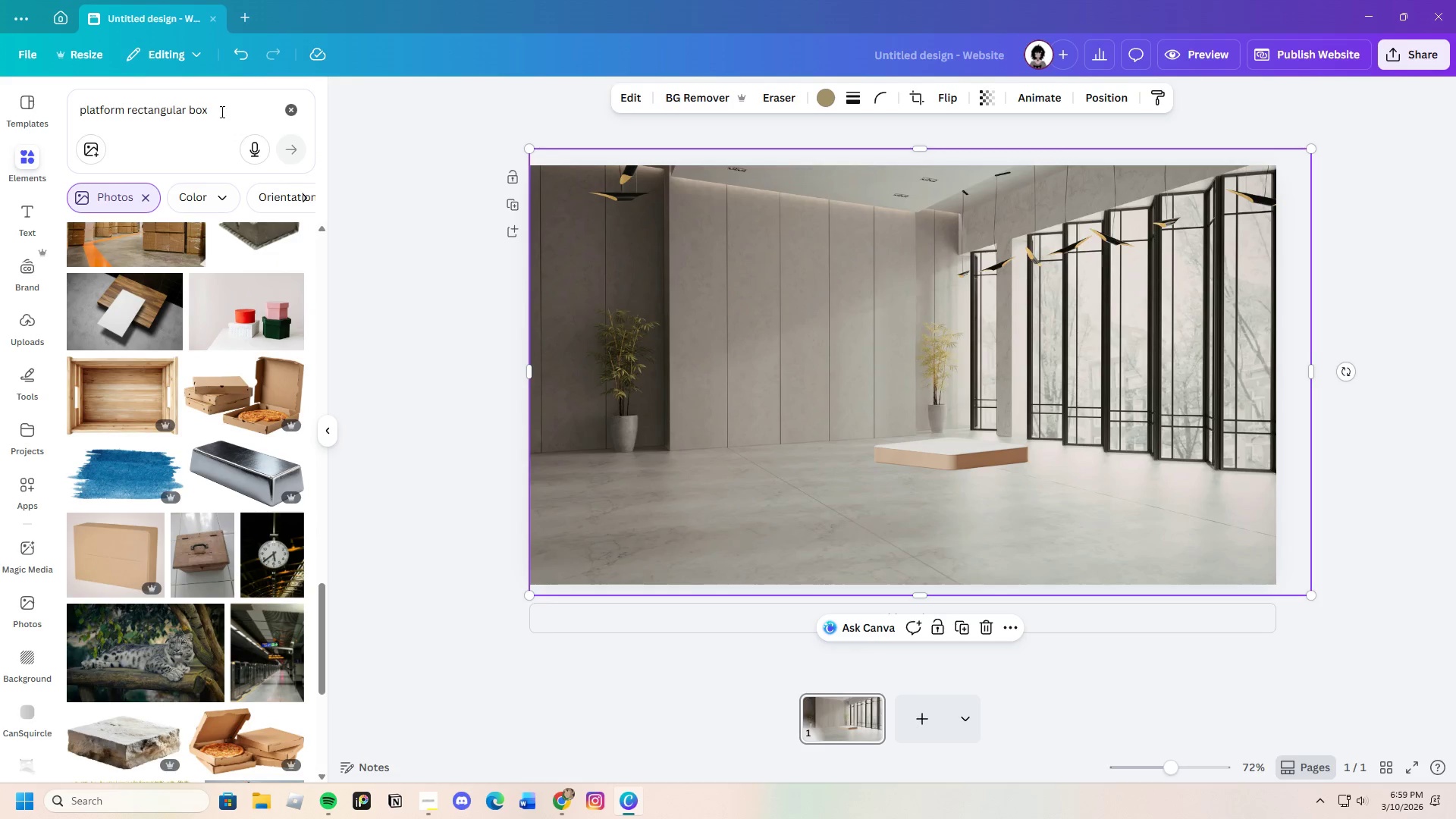 
left_click_drag(start_coordinate=[224, 105], to_coordinate=[192, 116])
 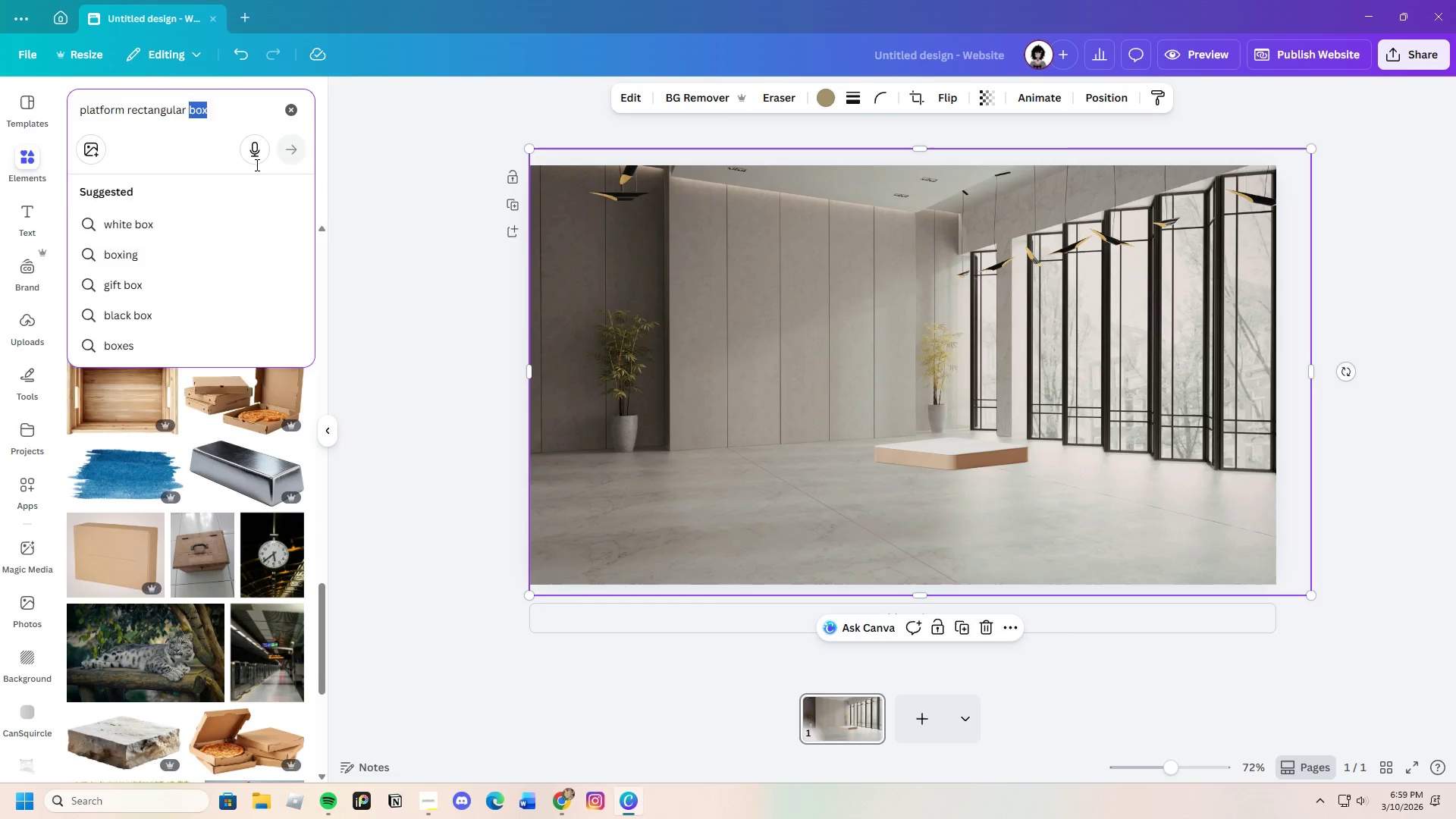 
key(Backspace)
type(a)
key(Backspace)
type(shape)
 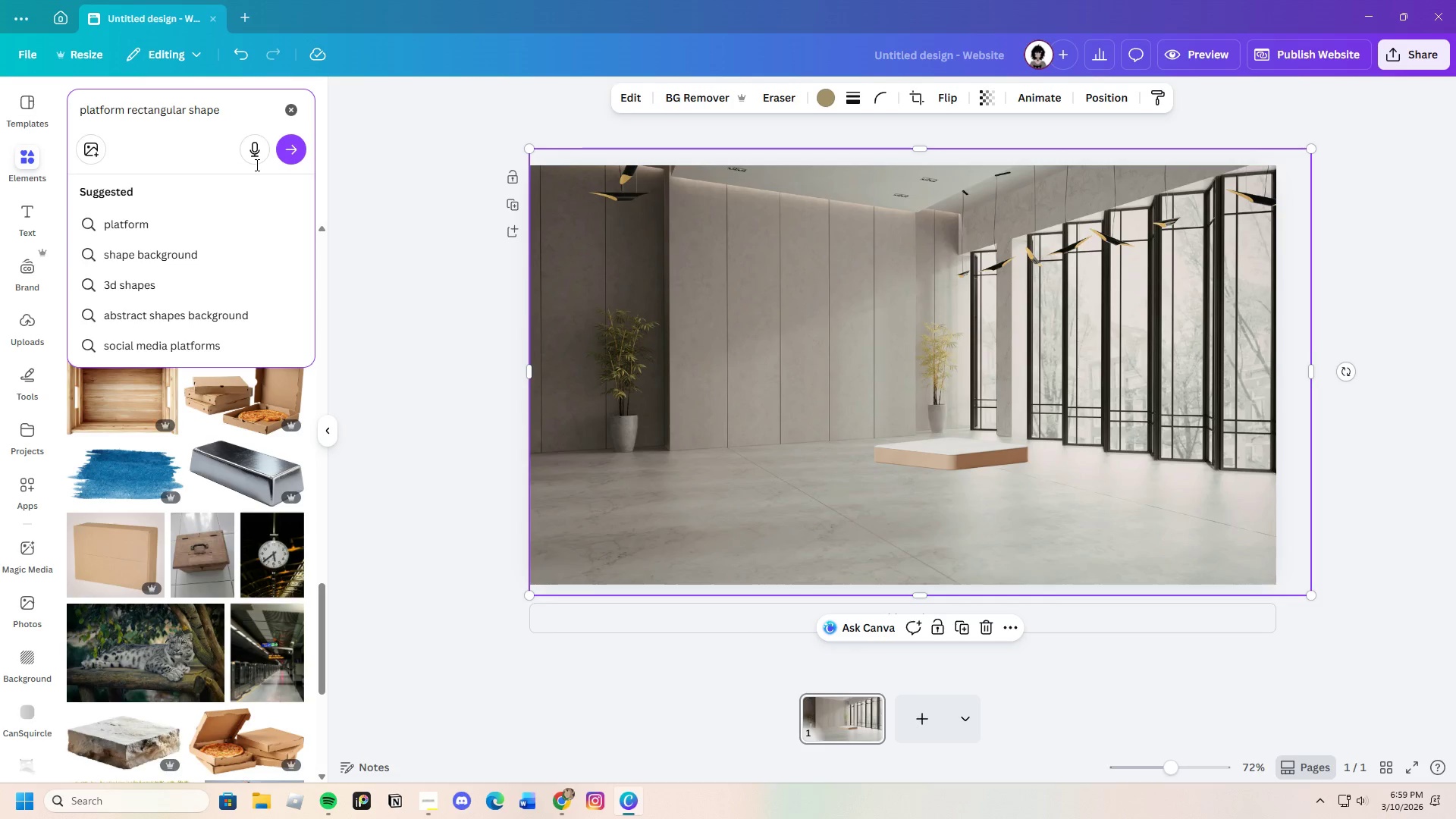 
key(Enter)
 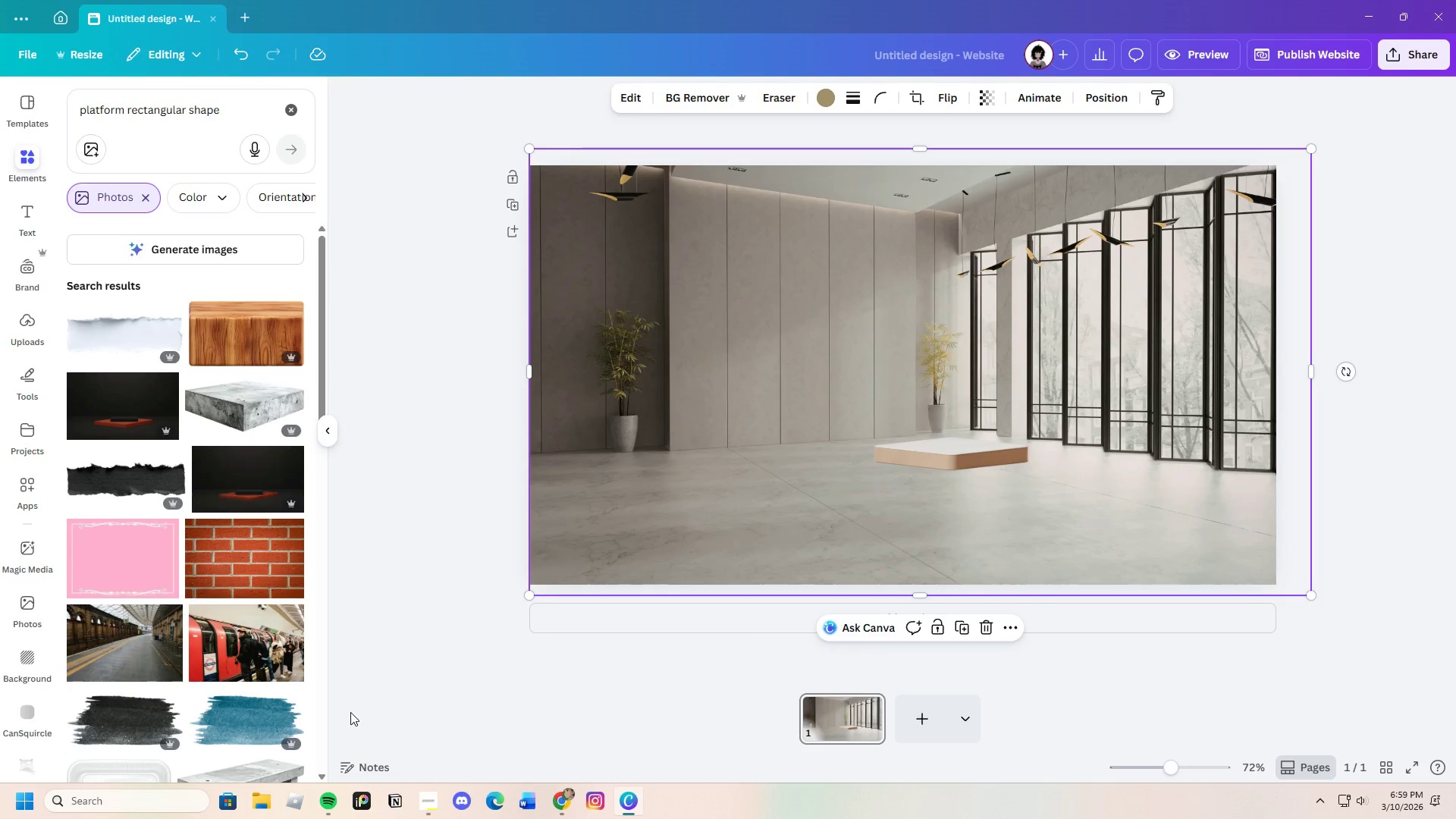 
scroll: coordinate [246, 645], scroll_direction: down, amount: 14.0
 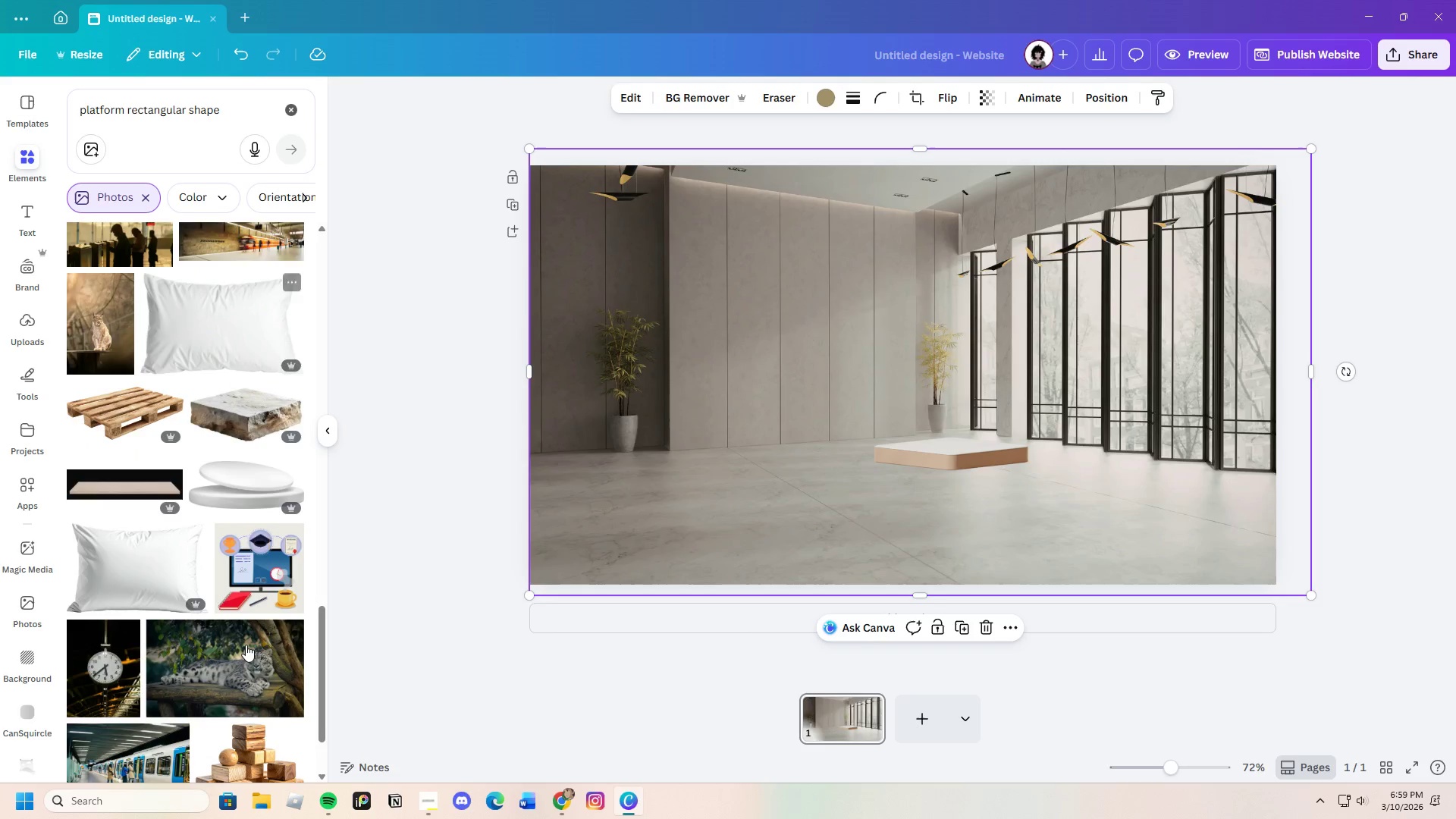 
scroll: coordinate [246, 645], scroll_direction: up, amount: 18.0
 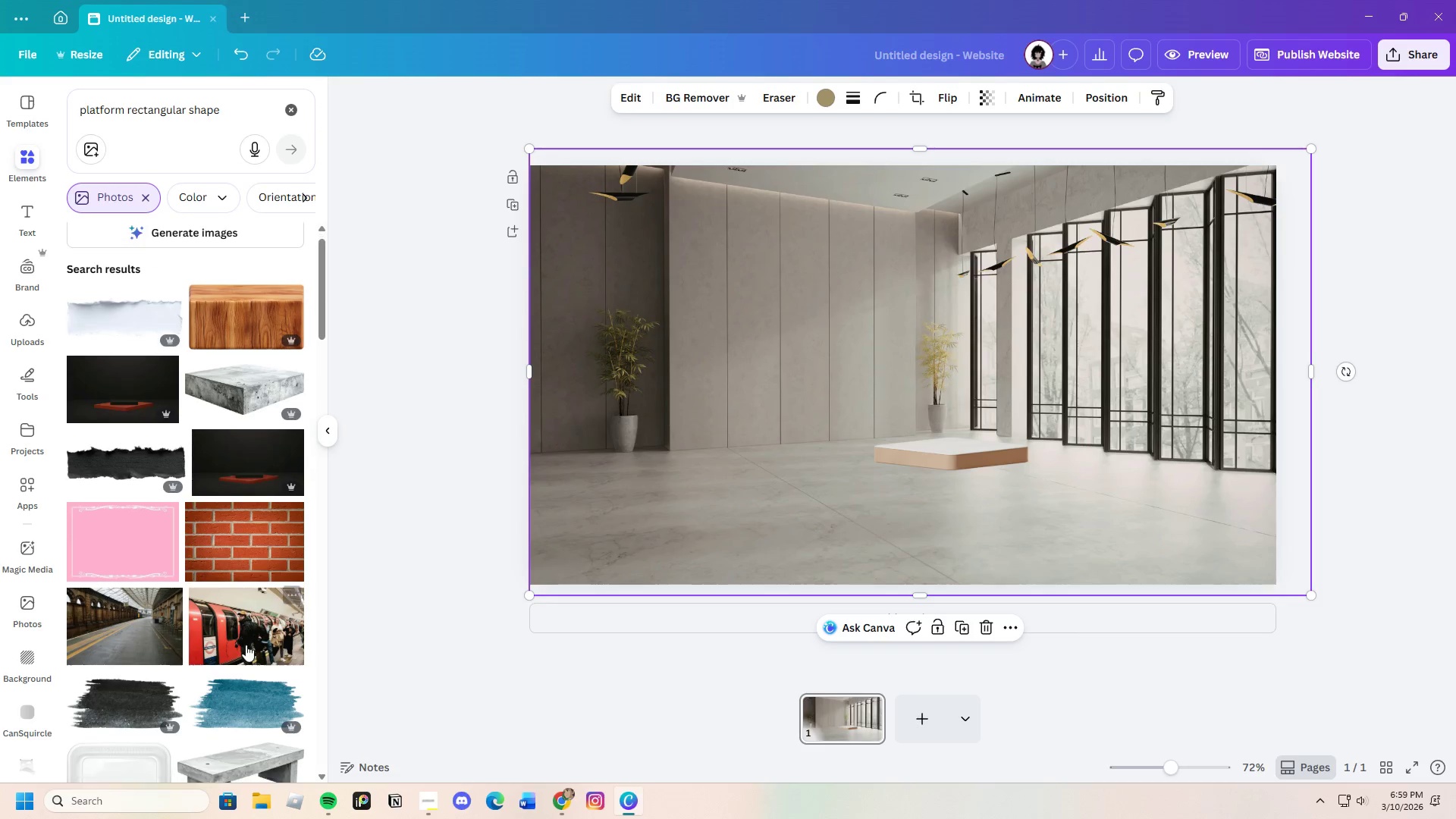 
scroll: coordinate [246, 645], scroll_direction: down, amount: 4.0
 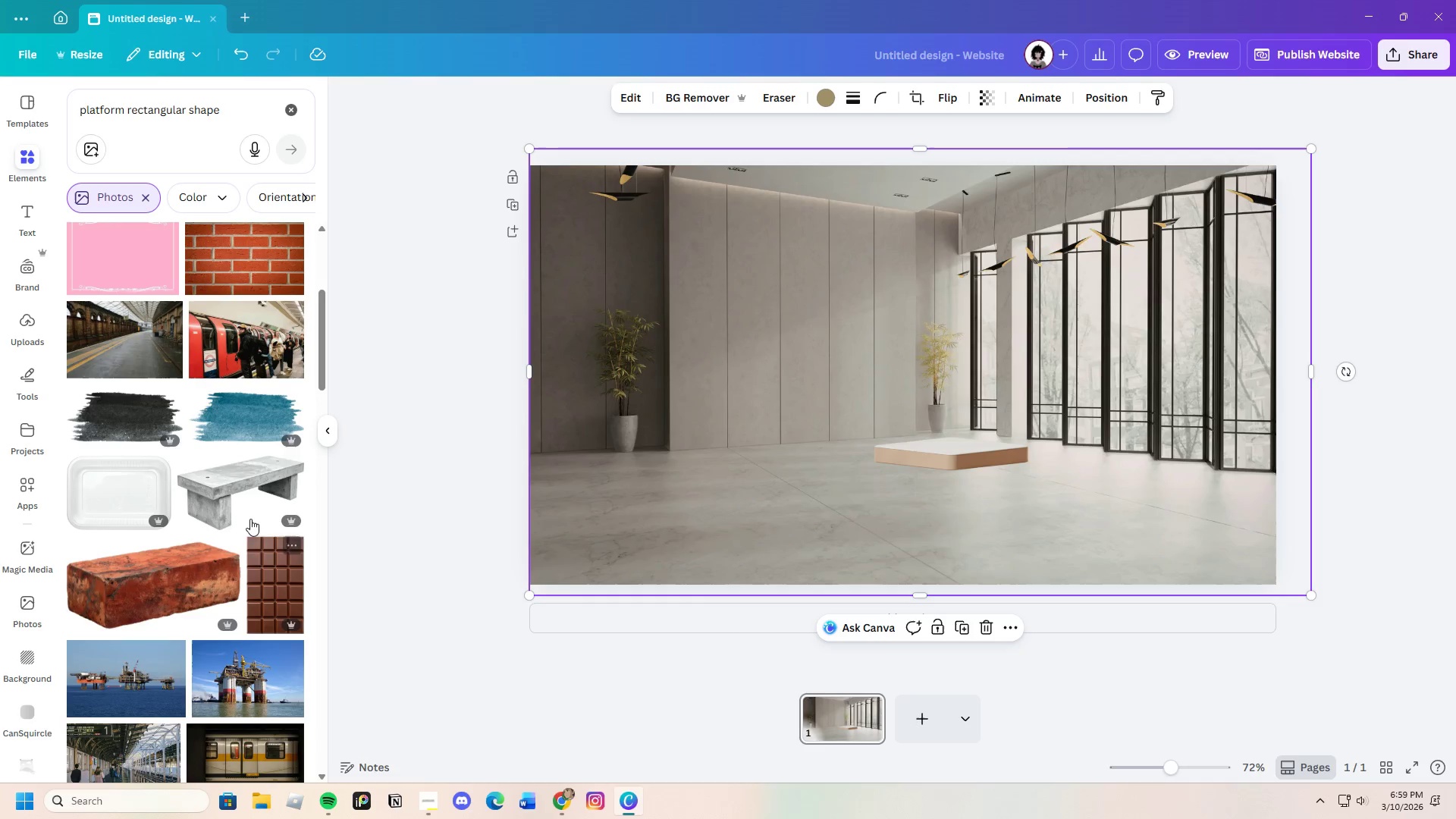 
left_click([226, 473])
 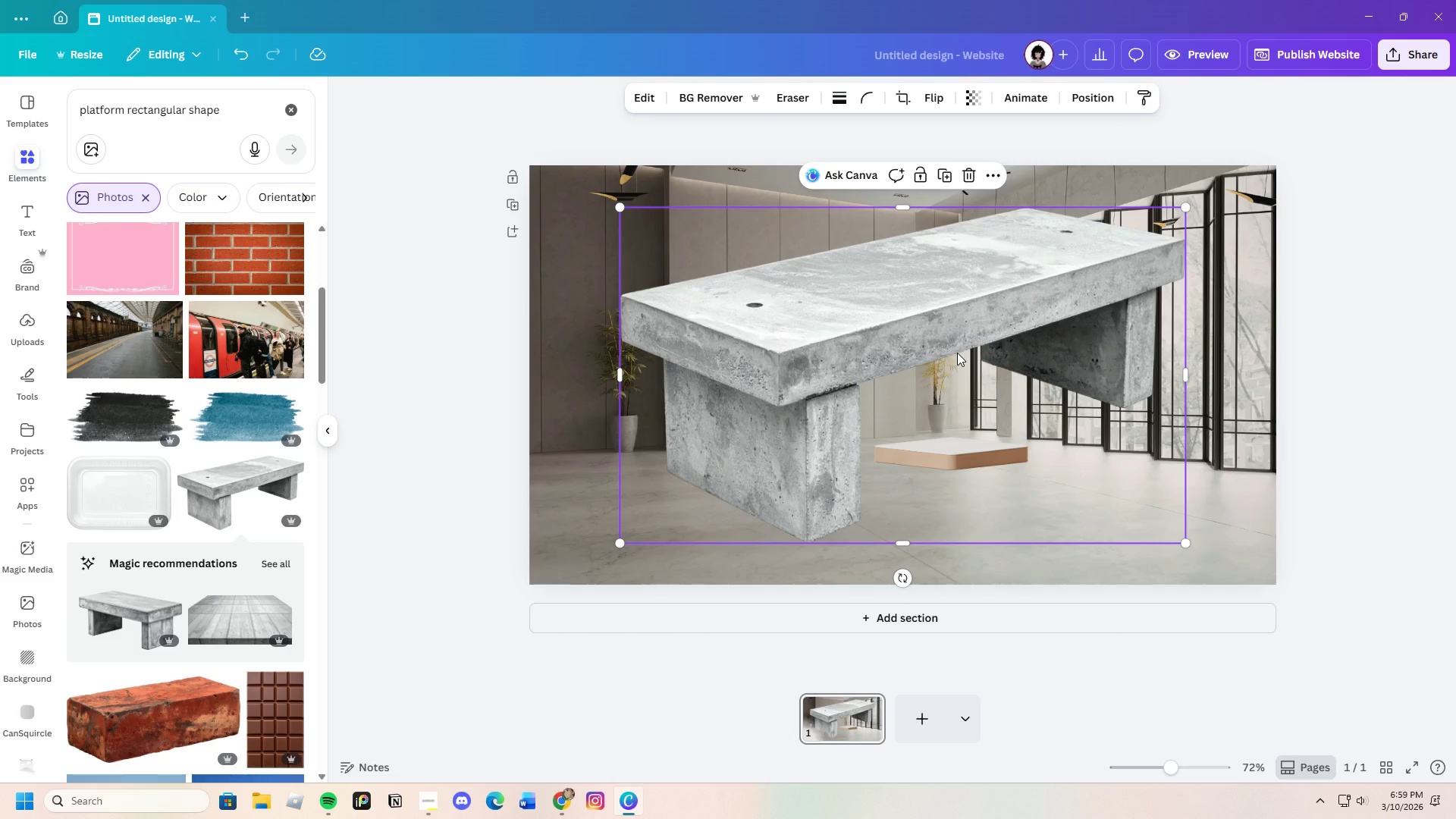 
wait(7.11)
 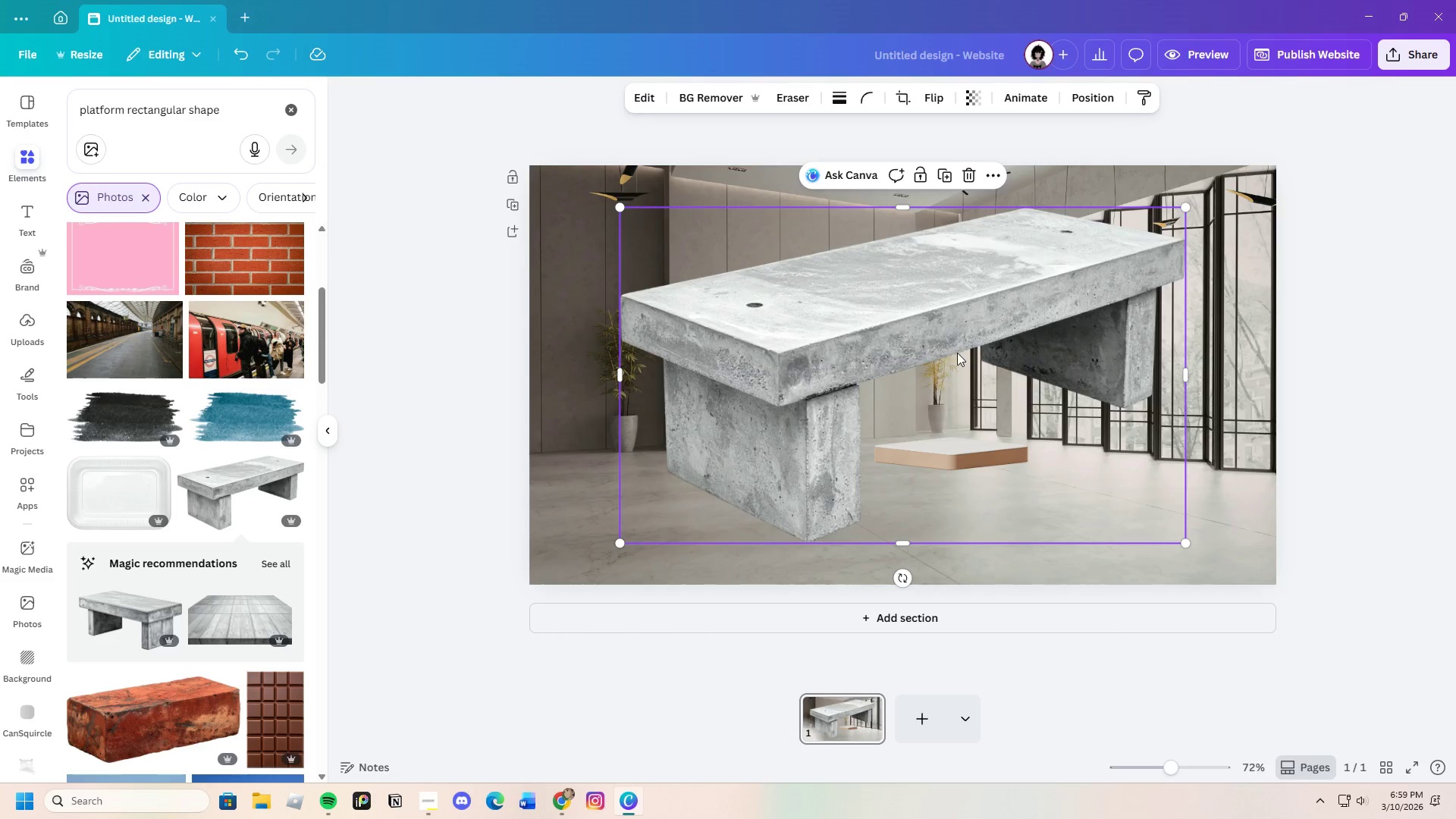 
left_click_drag(start_coordinate=[956, 328], to_coordinate=[903, 472])
 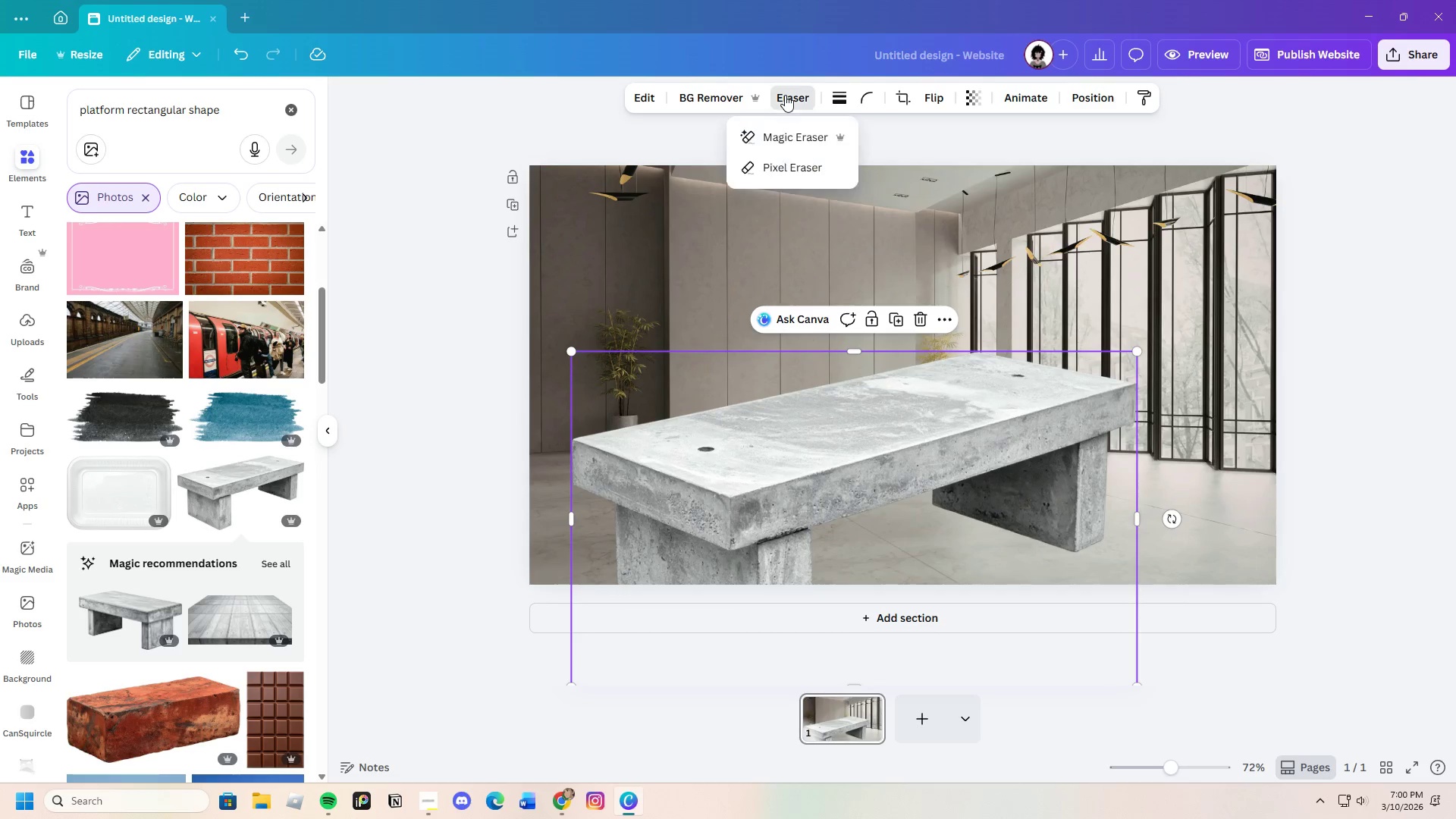 
left_click([794, 137])
 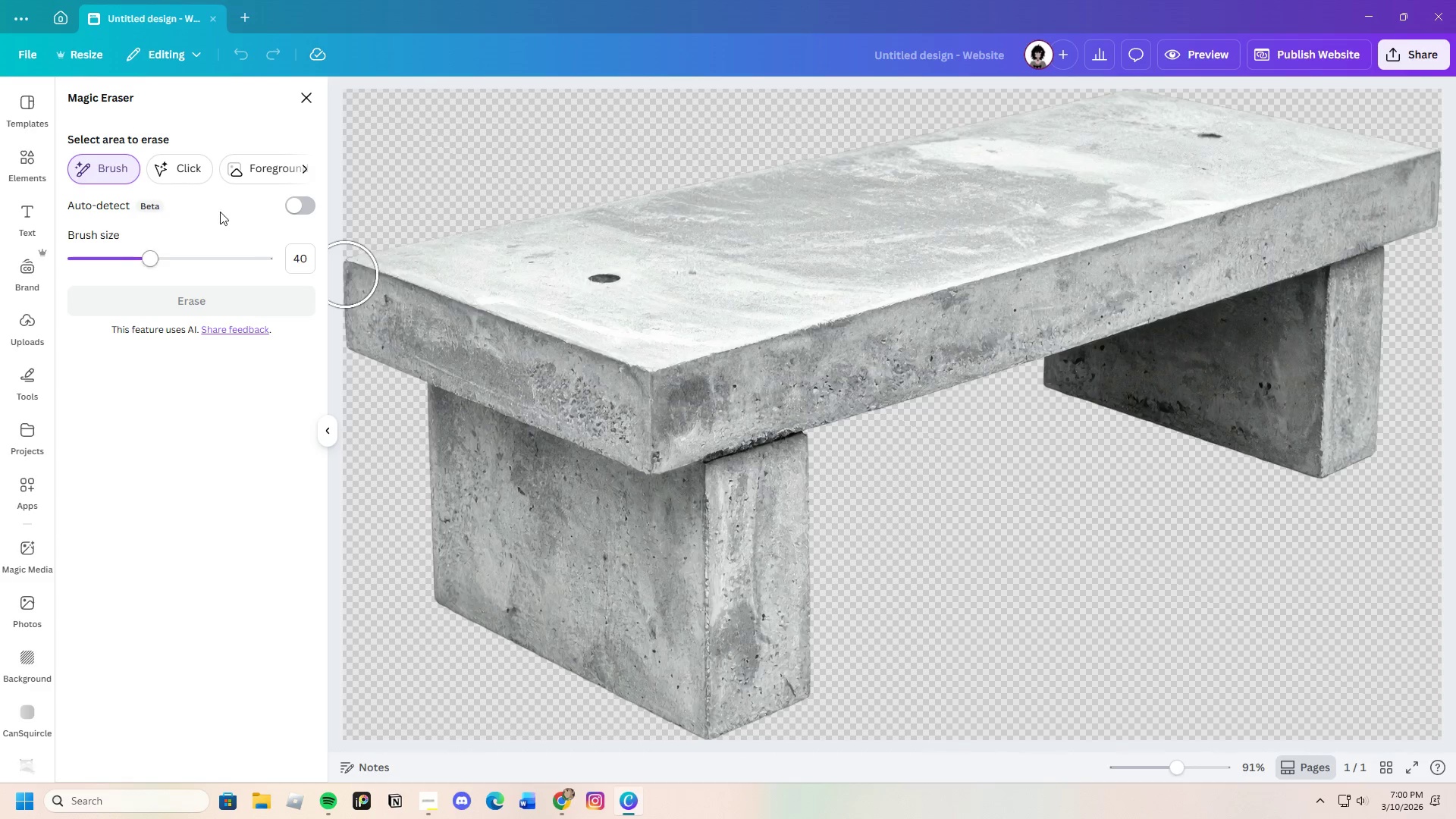 
left_click([177, 168])
 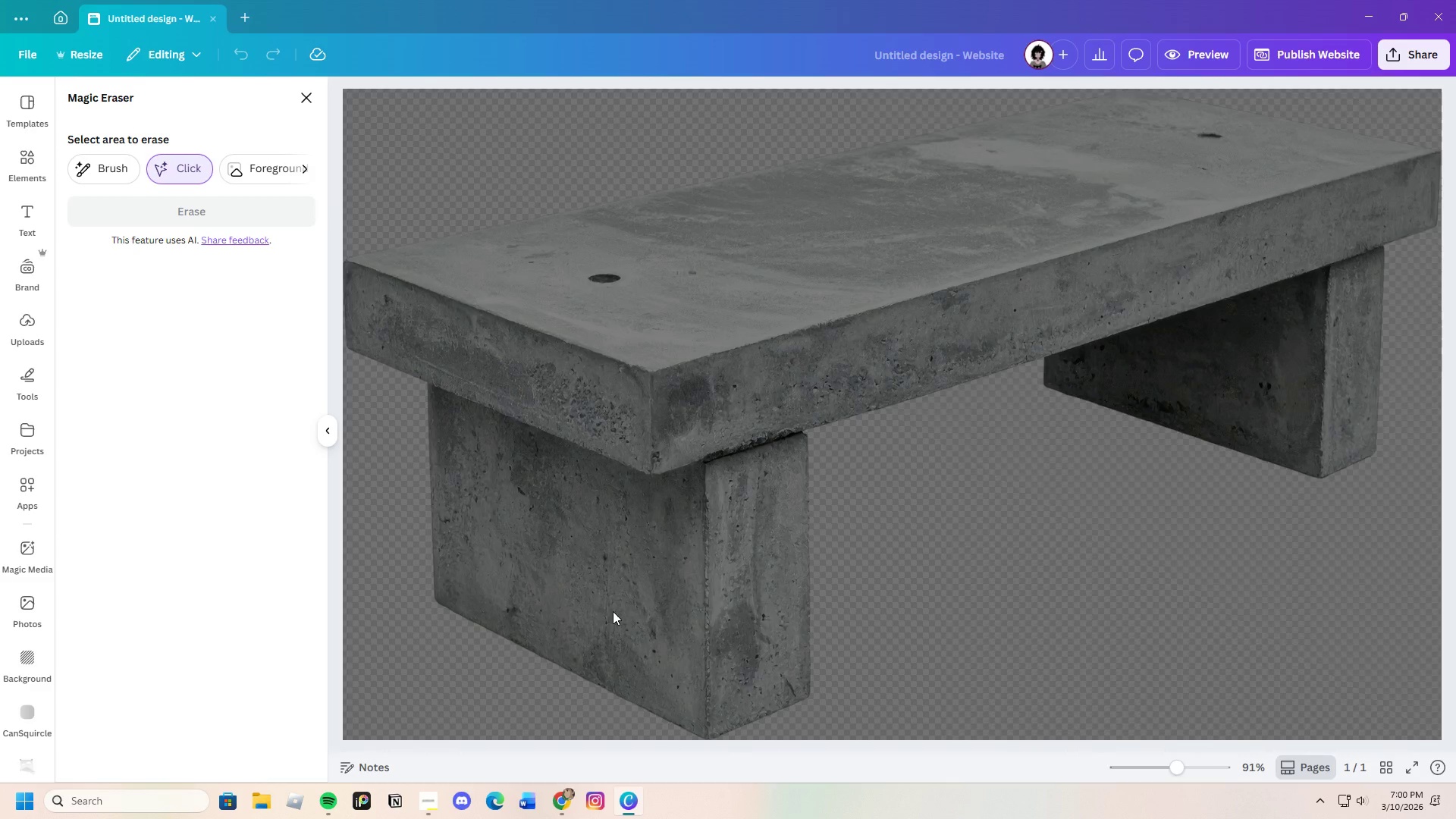 
left_click([615, 598])
 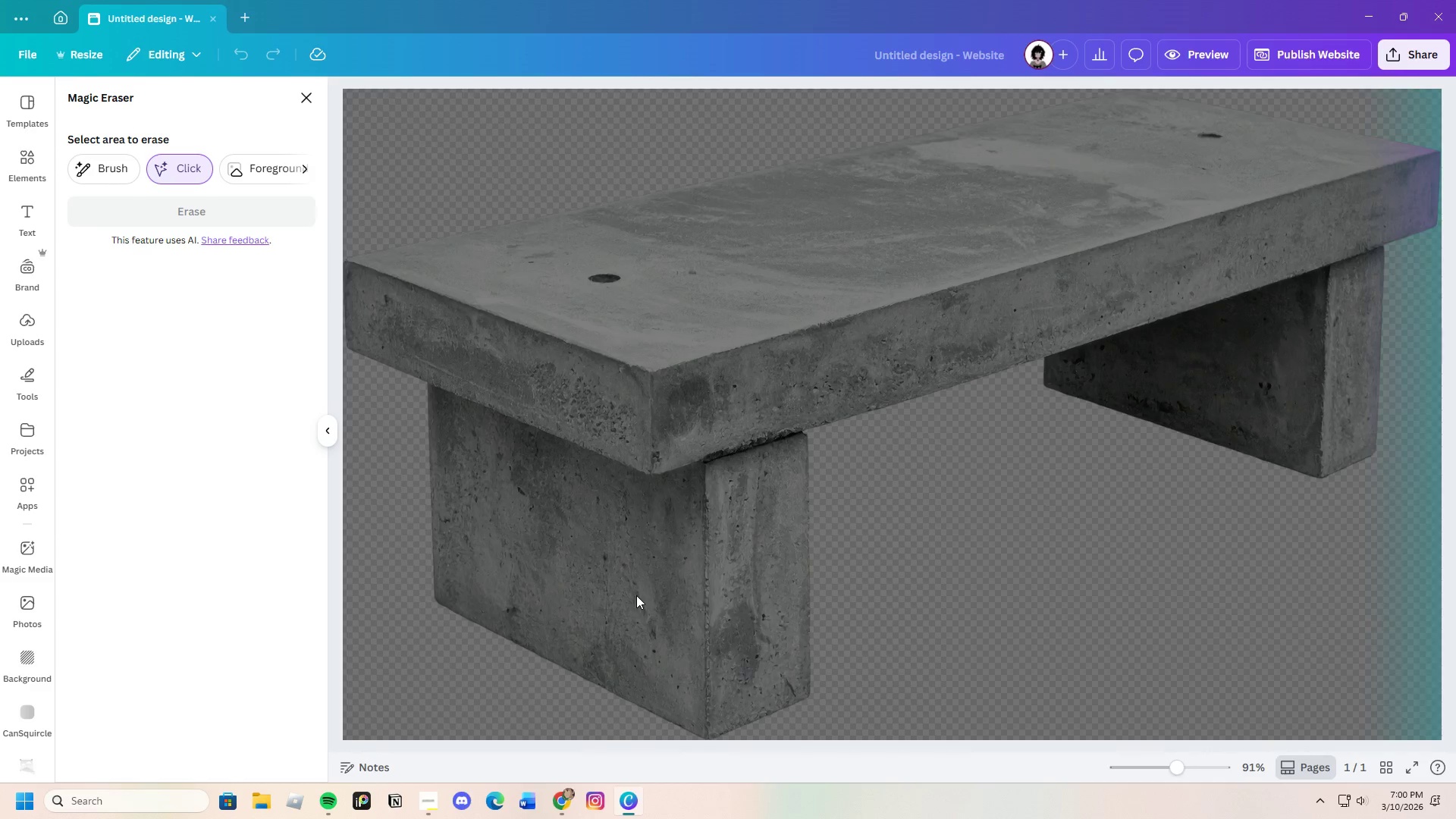 
left_click([636, 595])
 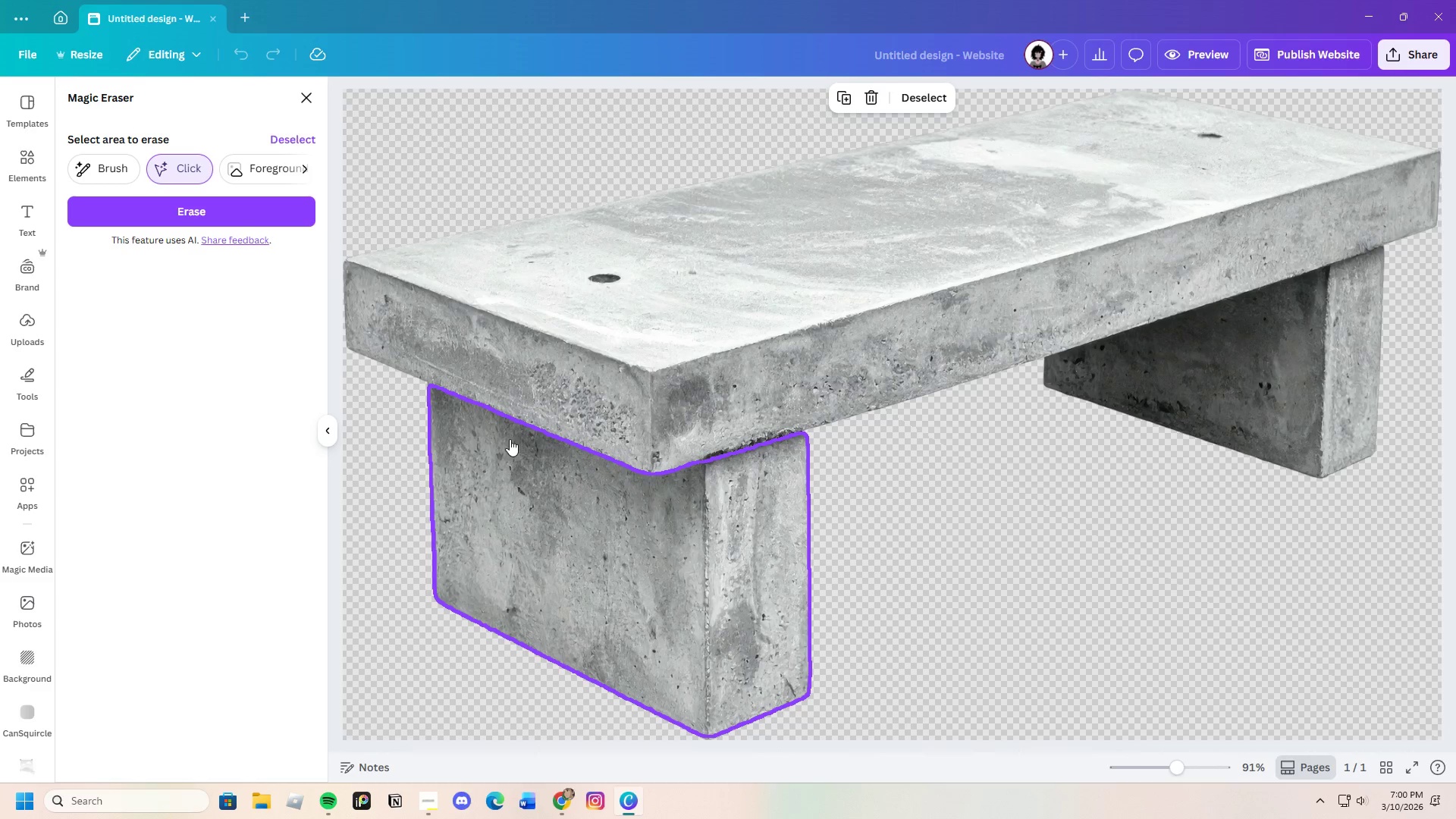 
left_click([1229, 376])
 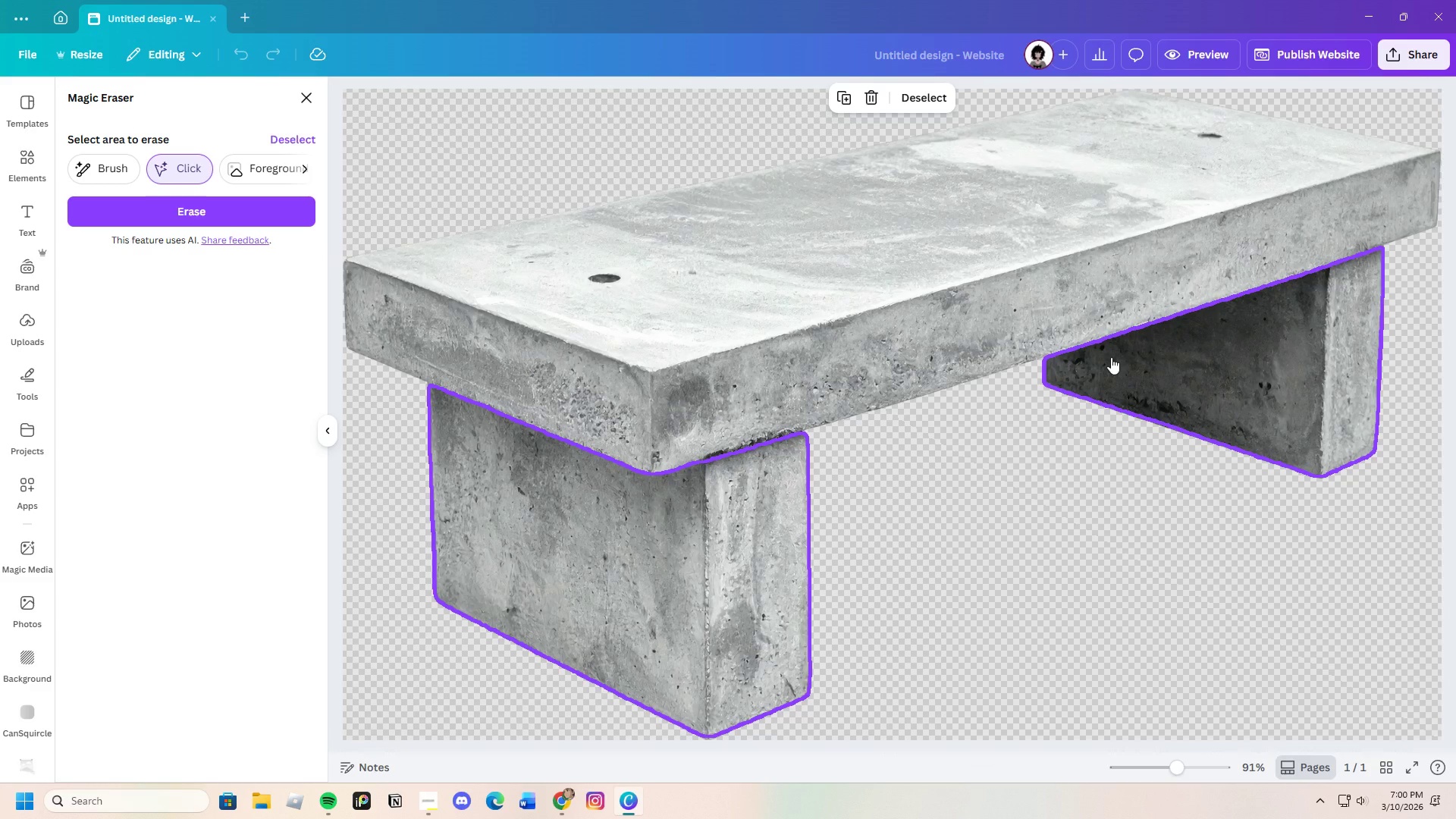 
left_click([861, 95])
 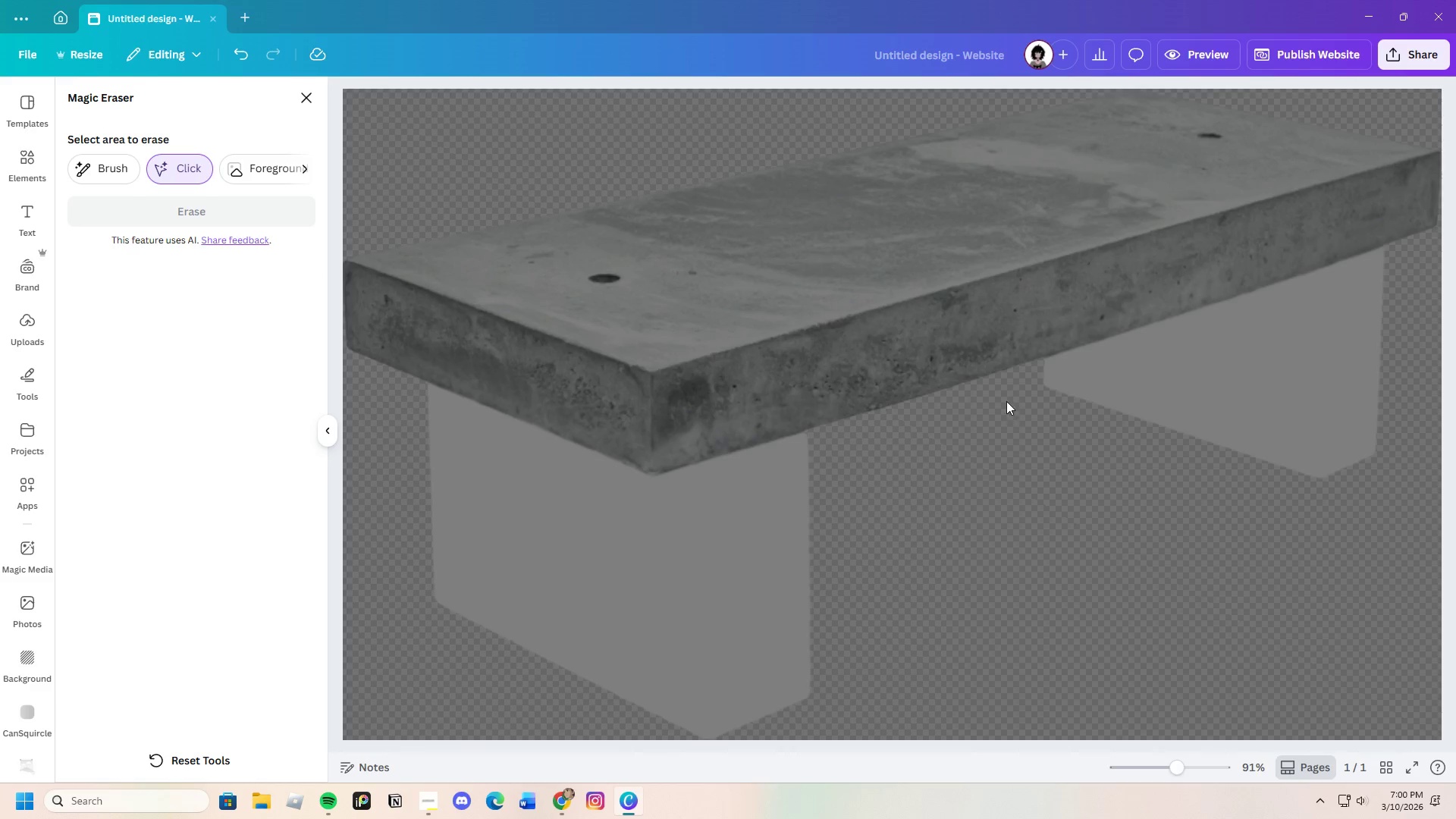 
wait(10.19)
 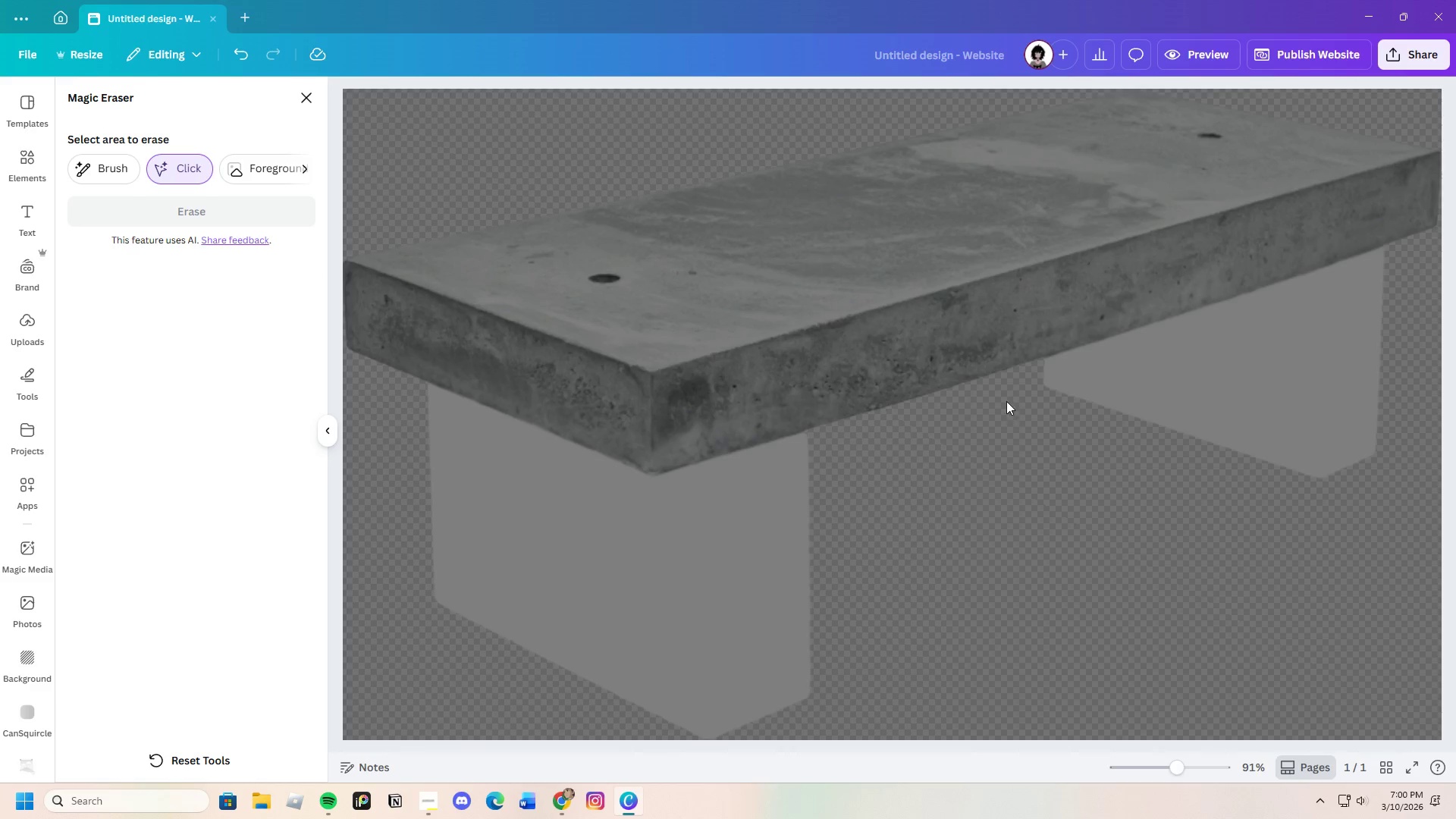 
left_click([312, 97])
 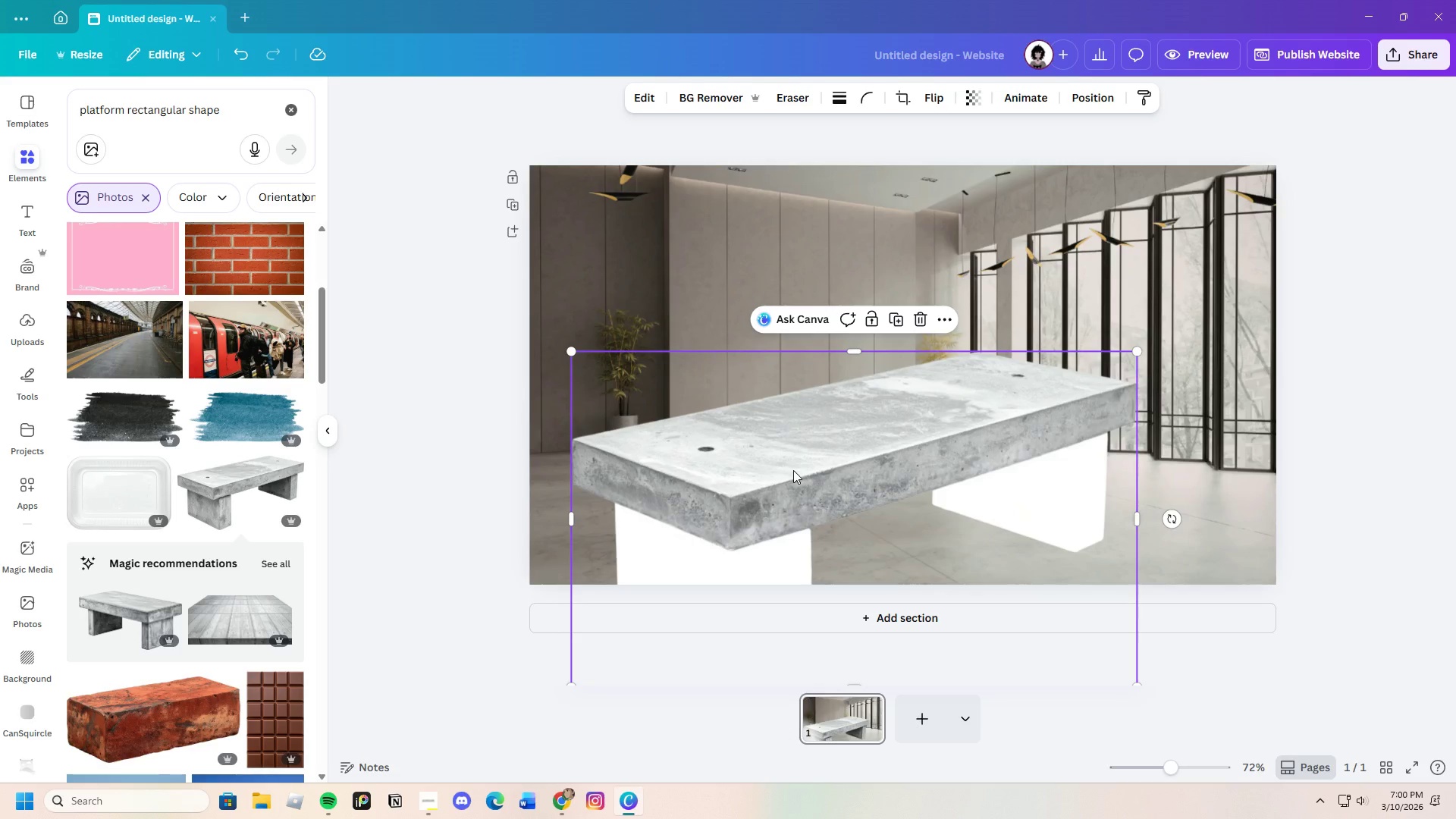 
left_click_drag(start_coordinate=[793, 466], to_coordinate=[774, 412])
 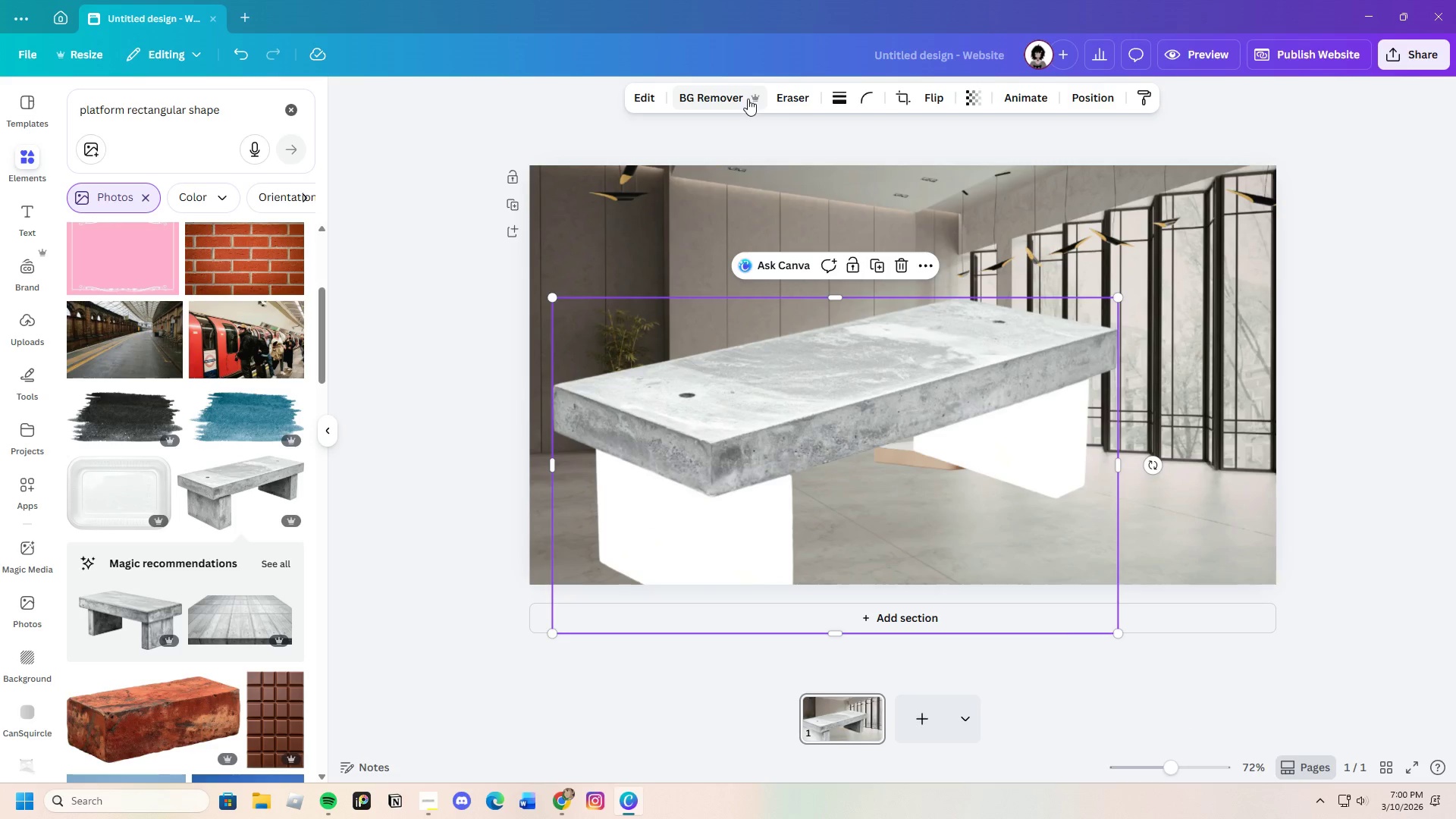 
left_click([805, 99])
 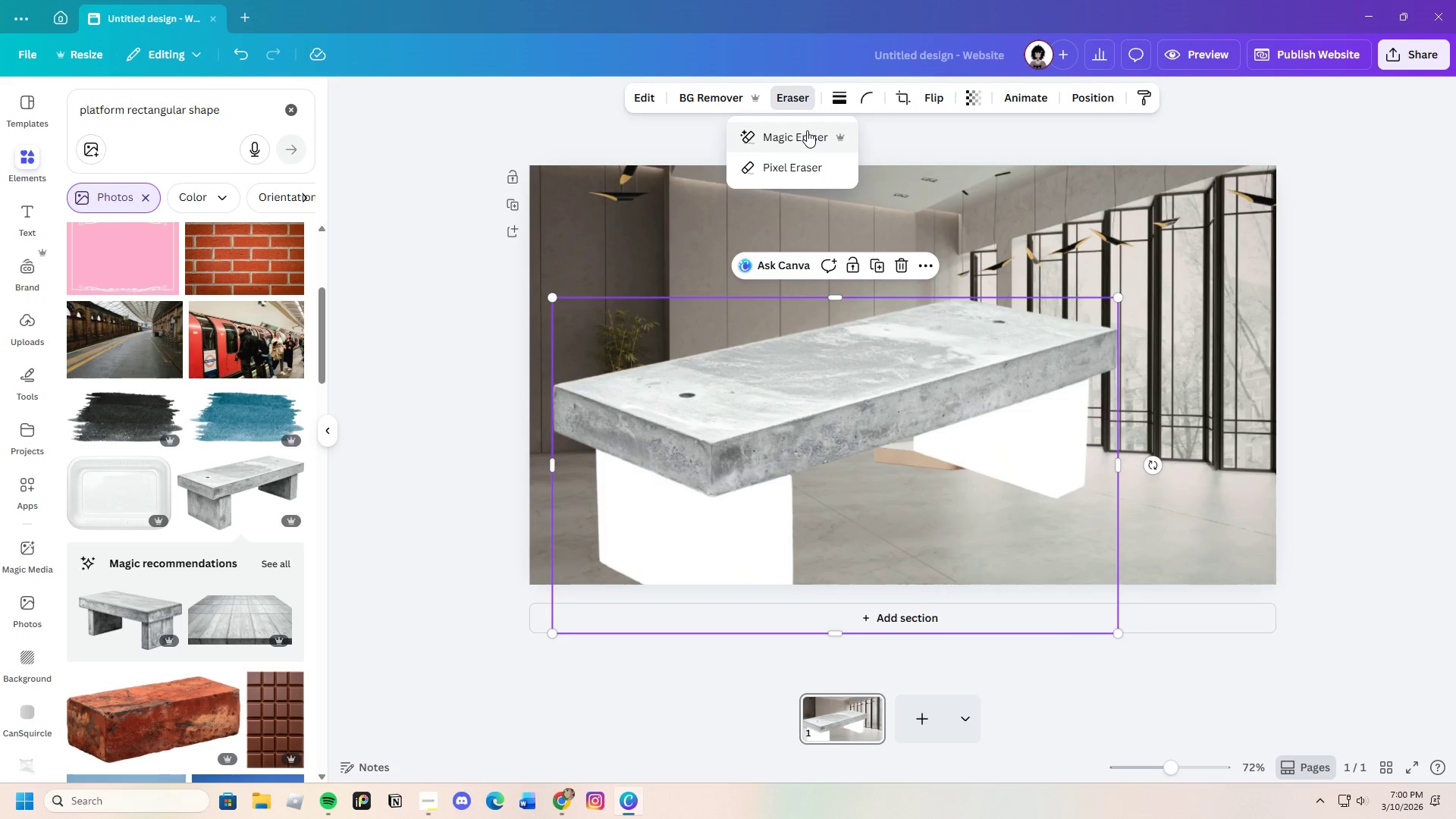 
left_click([807, 131])
 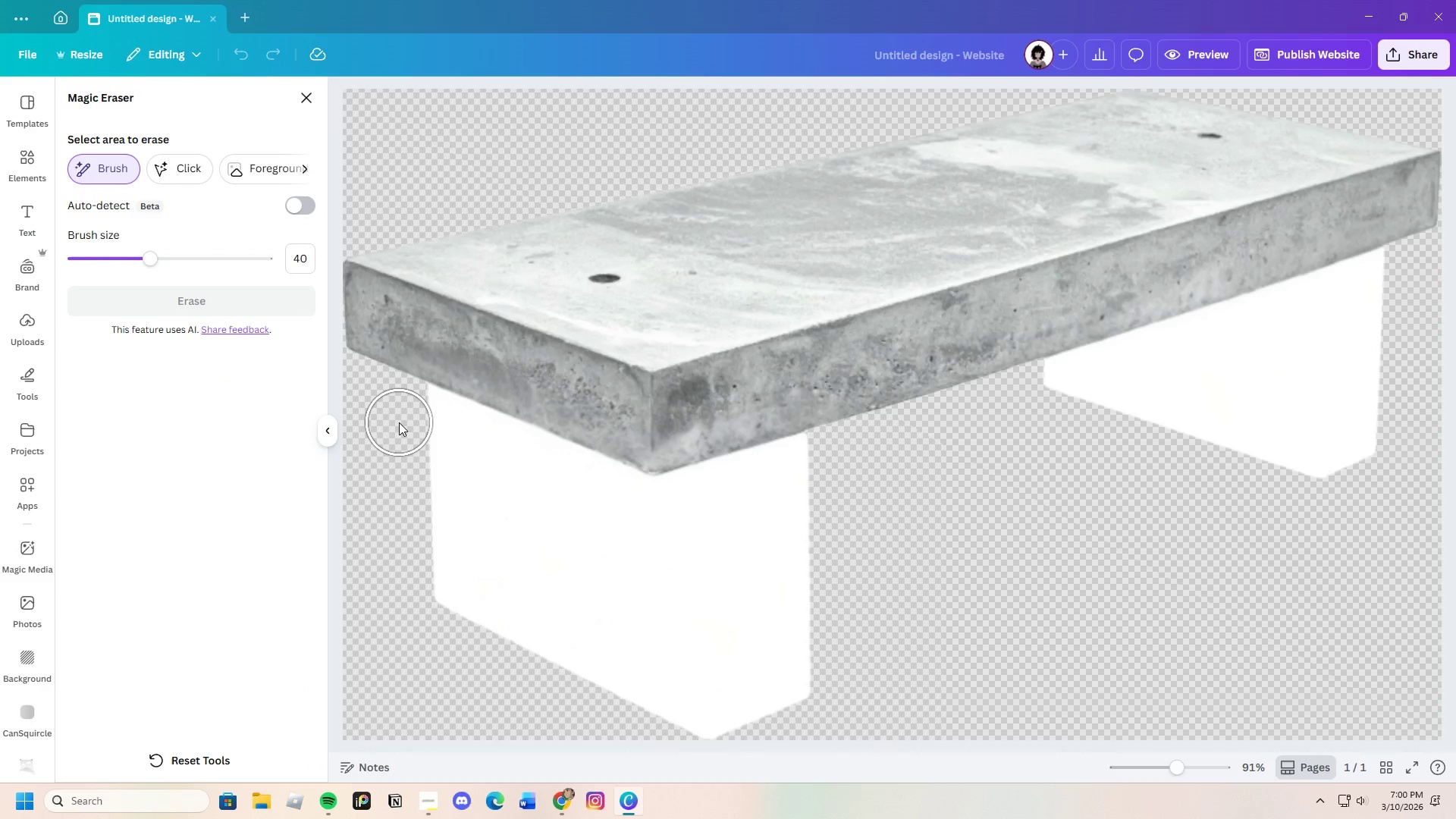 
wait(7.0)
 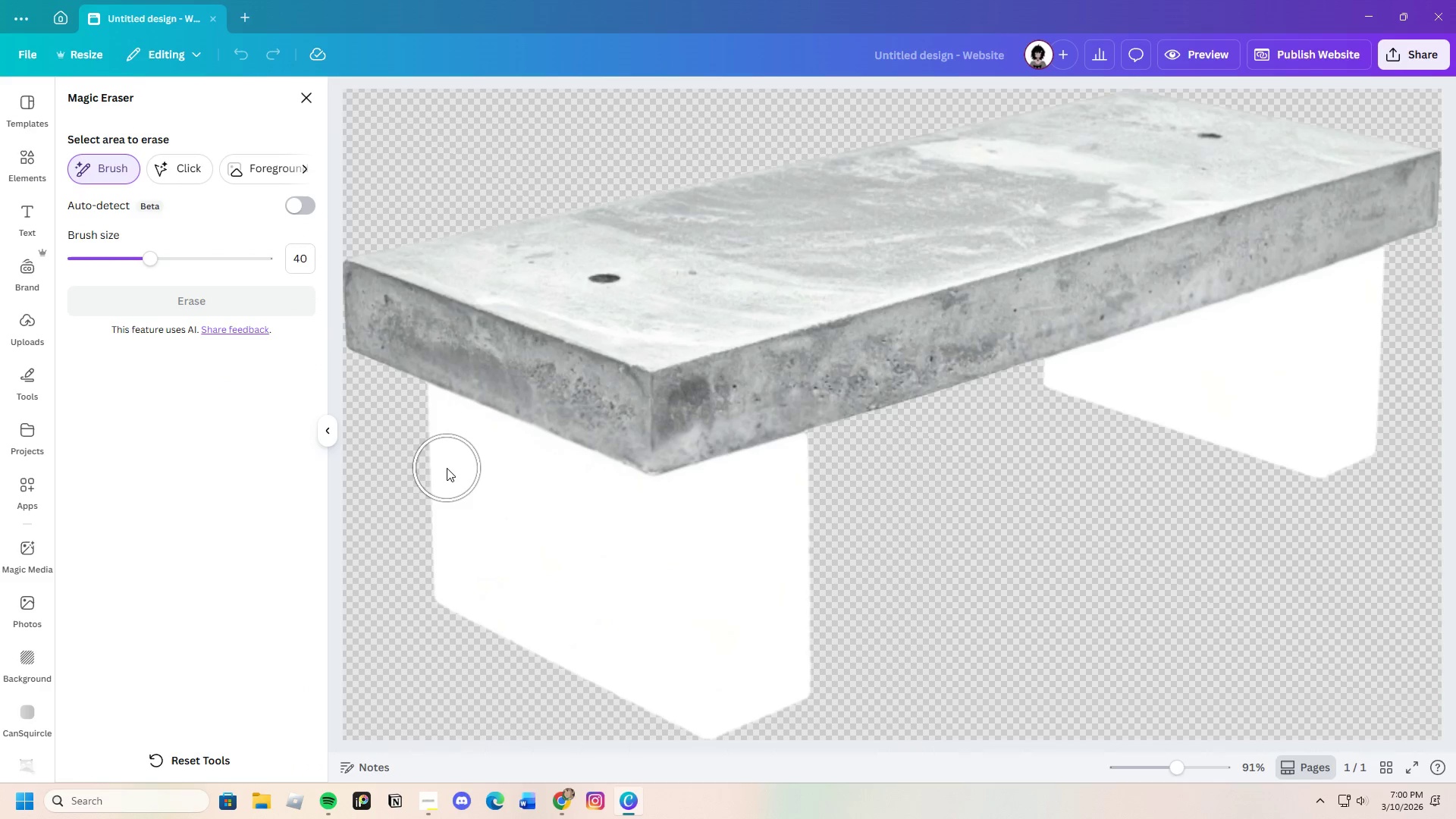 
left_click_drag(start_coordinate=[1176, 758], to_coordinate=[1190, 755])
 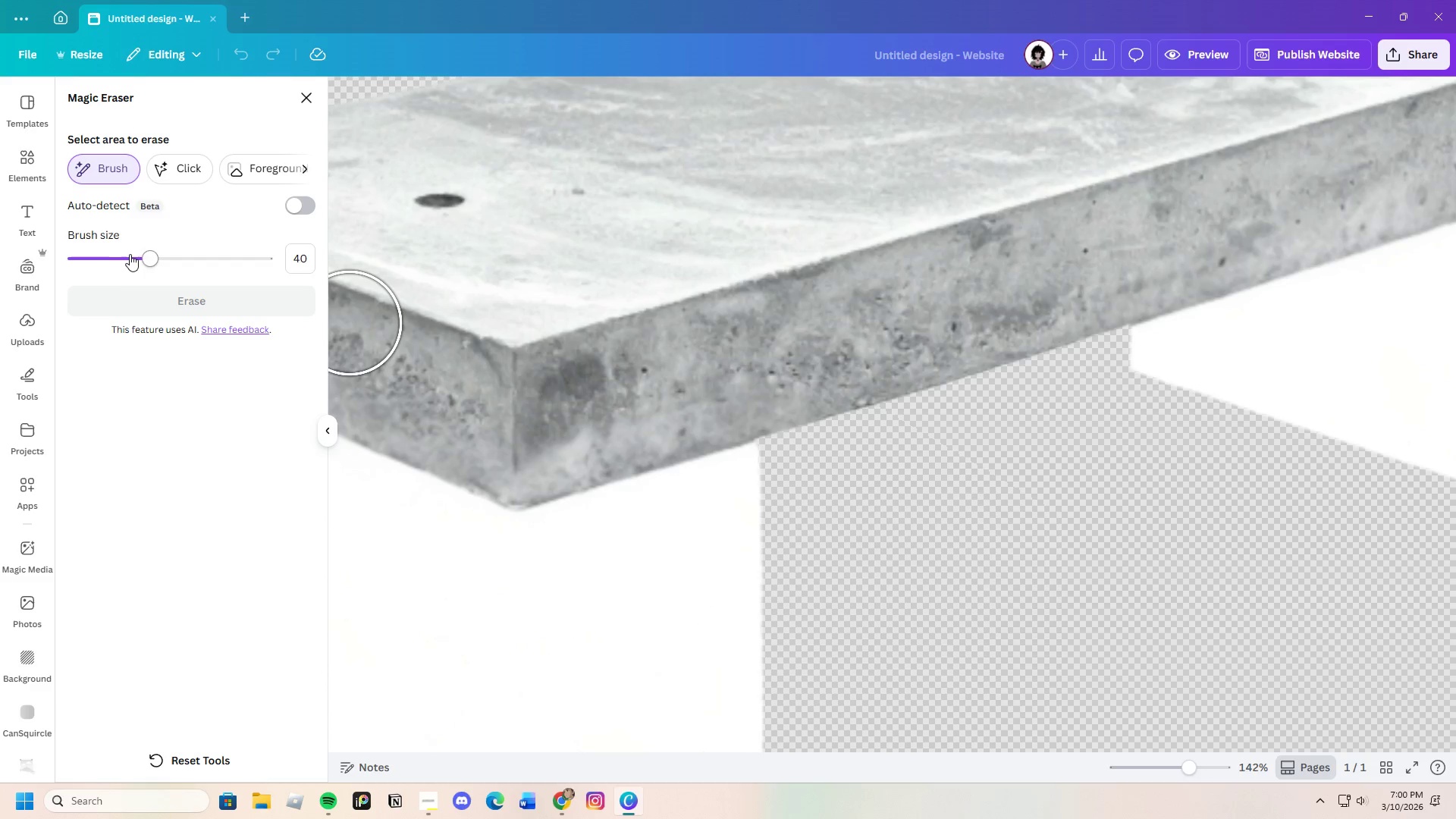 
left_click_drag(start_coordinate=[133, 253], to_coordinate=[125, 254])
 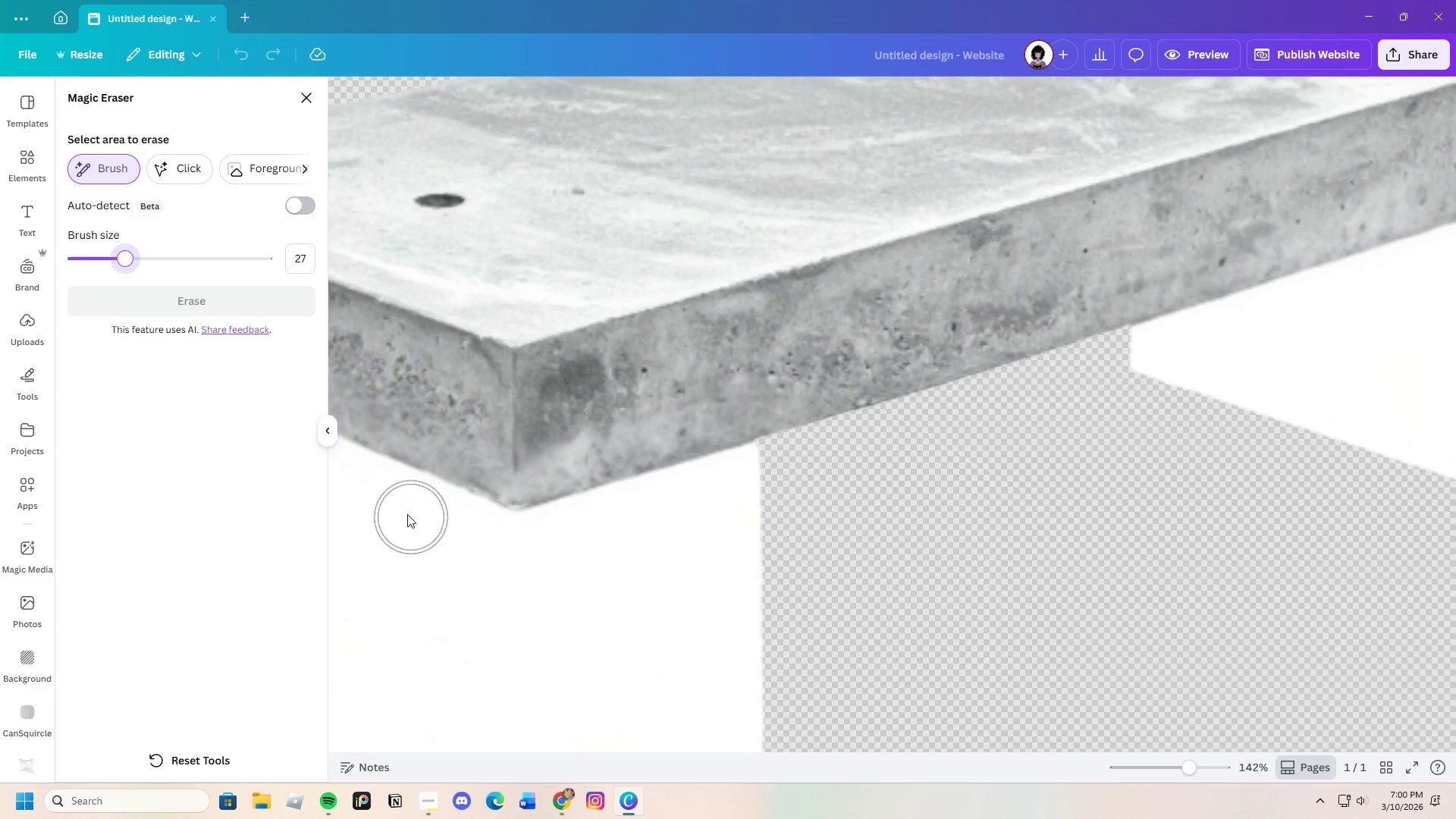 
left_click_drag(start_coordinate=[405, 513], to_coordinate=[513, 534])
 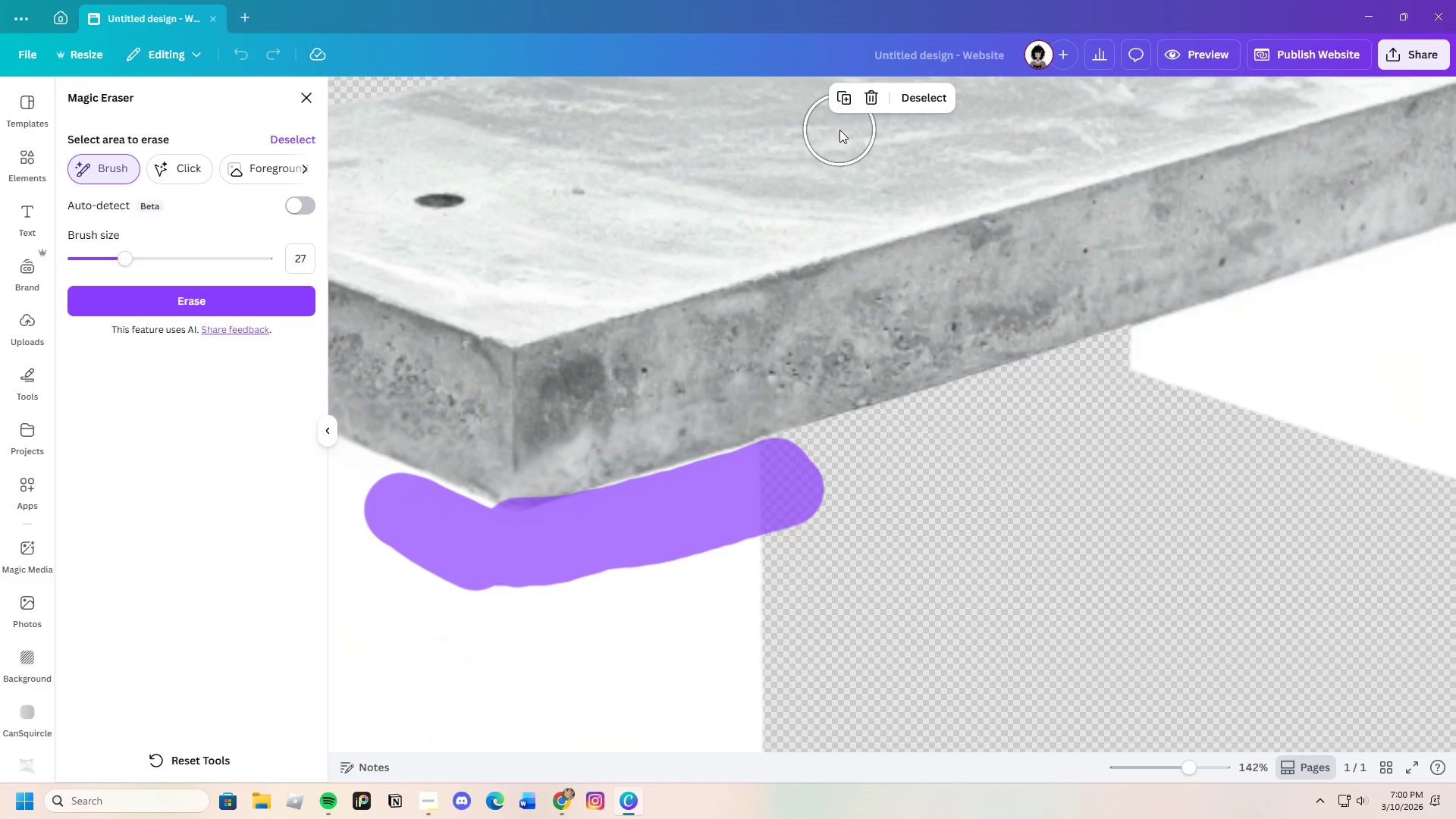 
left_click([920, 103])
 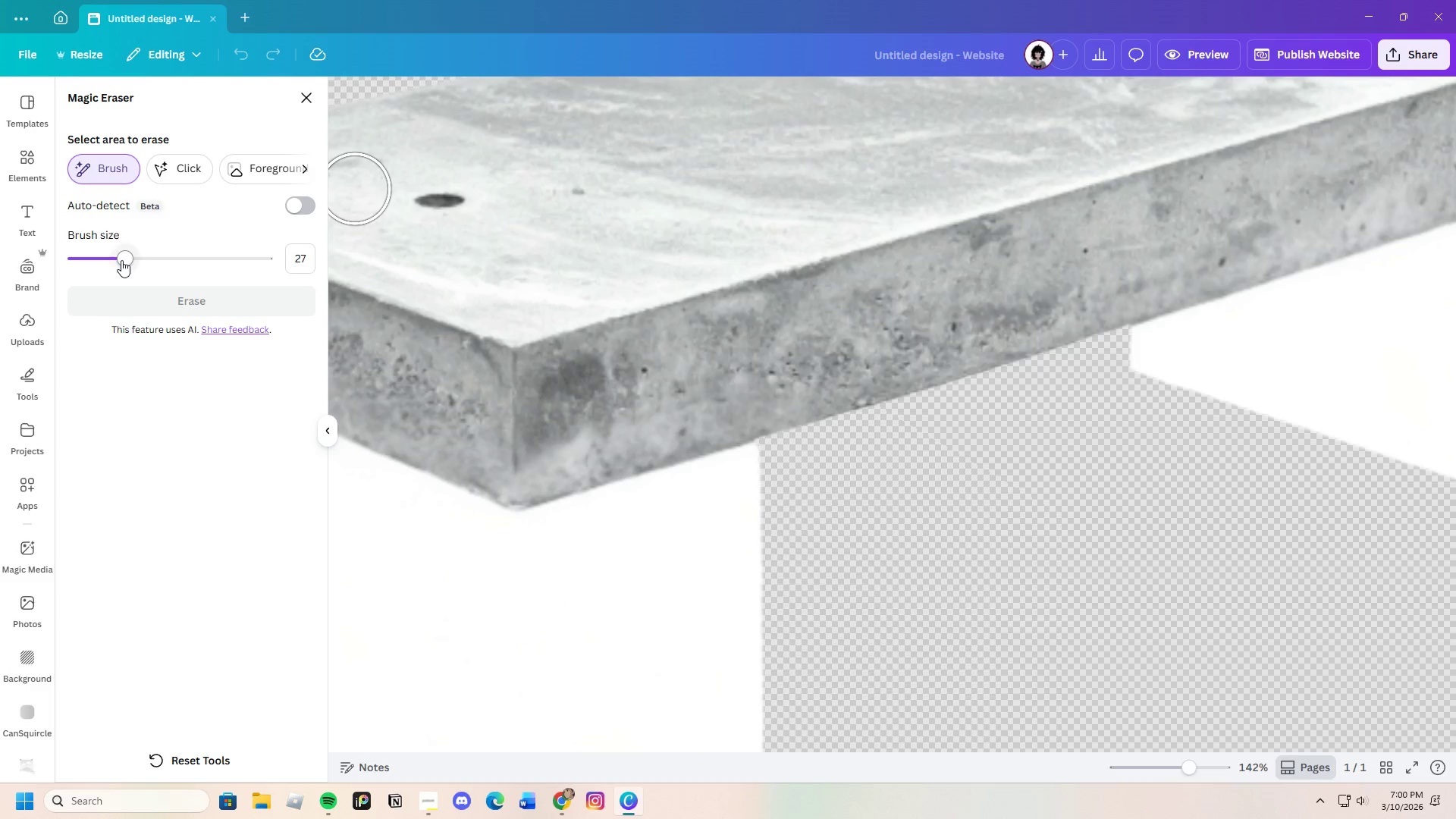 
left_click_drag(start_coordinate=[121, 262], to_coordinate=[109, 266])
 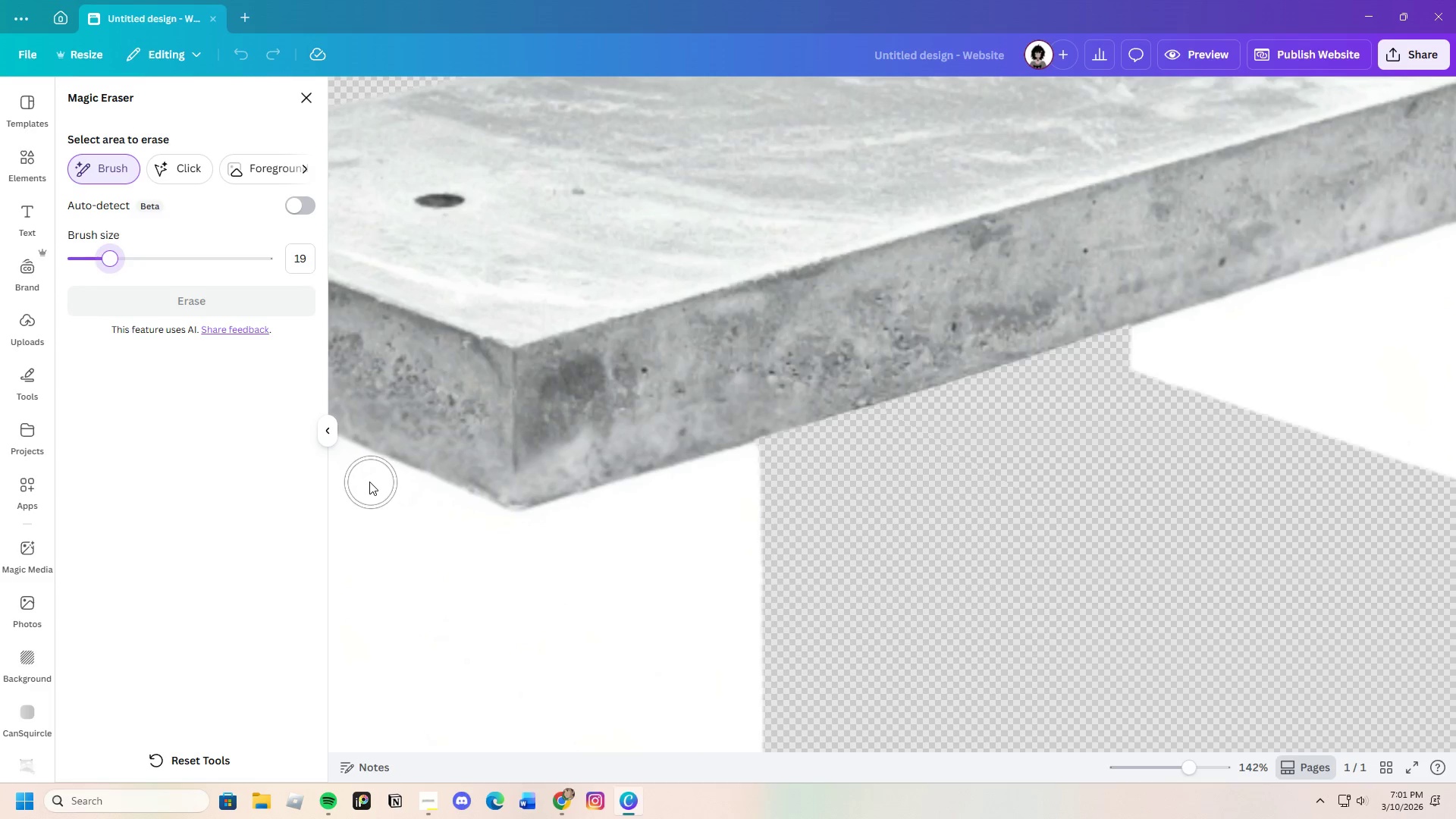 
left_click_drag(start_coordinate=[367, 479], to_coordinate=[548, 554])
 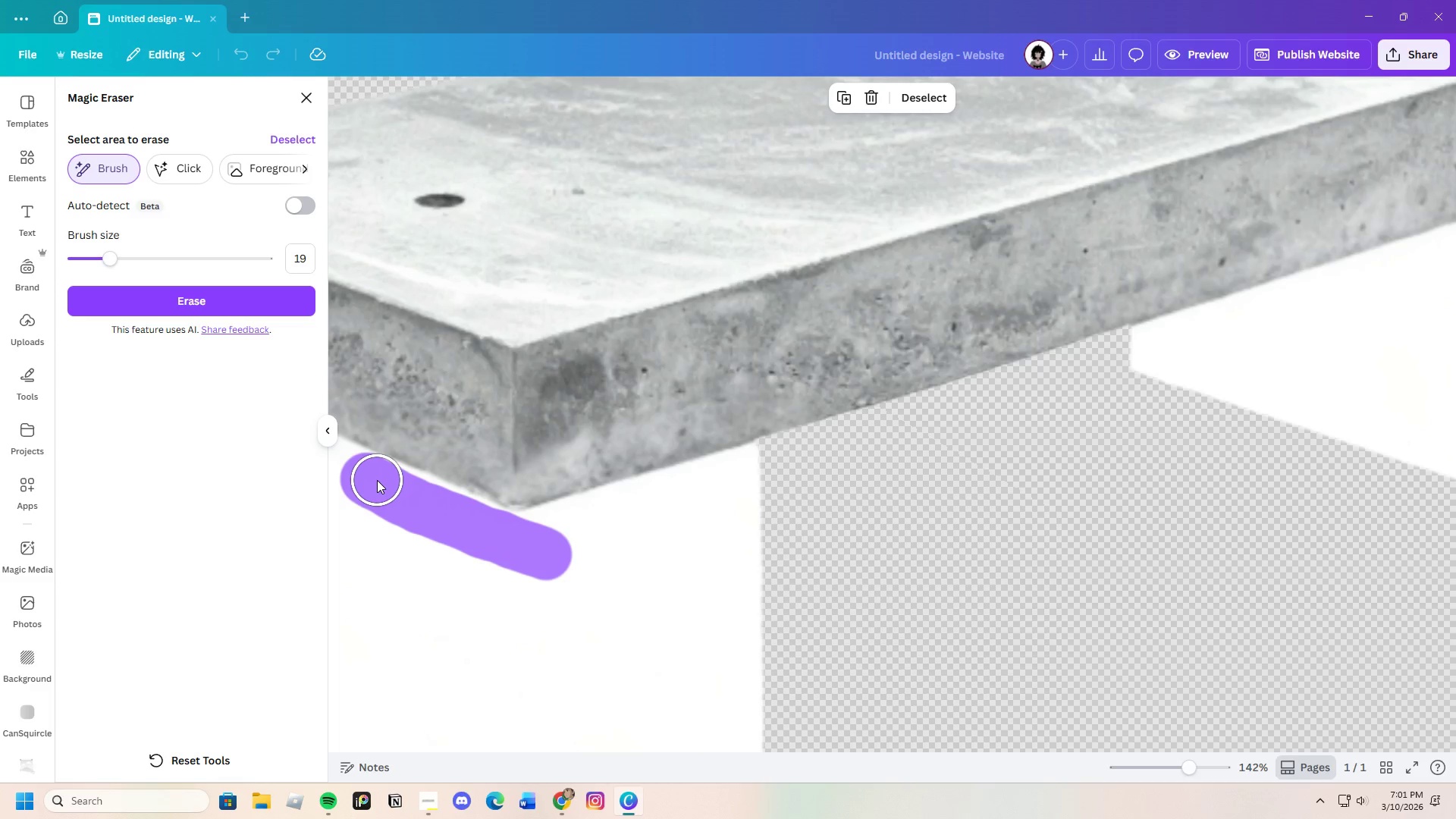 
left_click_drag(start_coordinate=[381, 481], to_coordinate=[557, 544])
 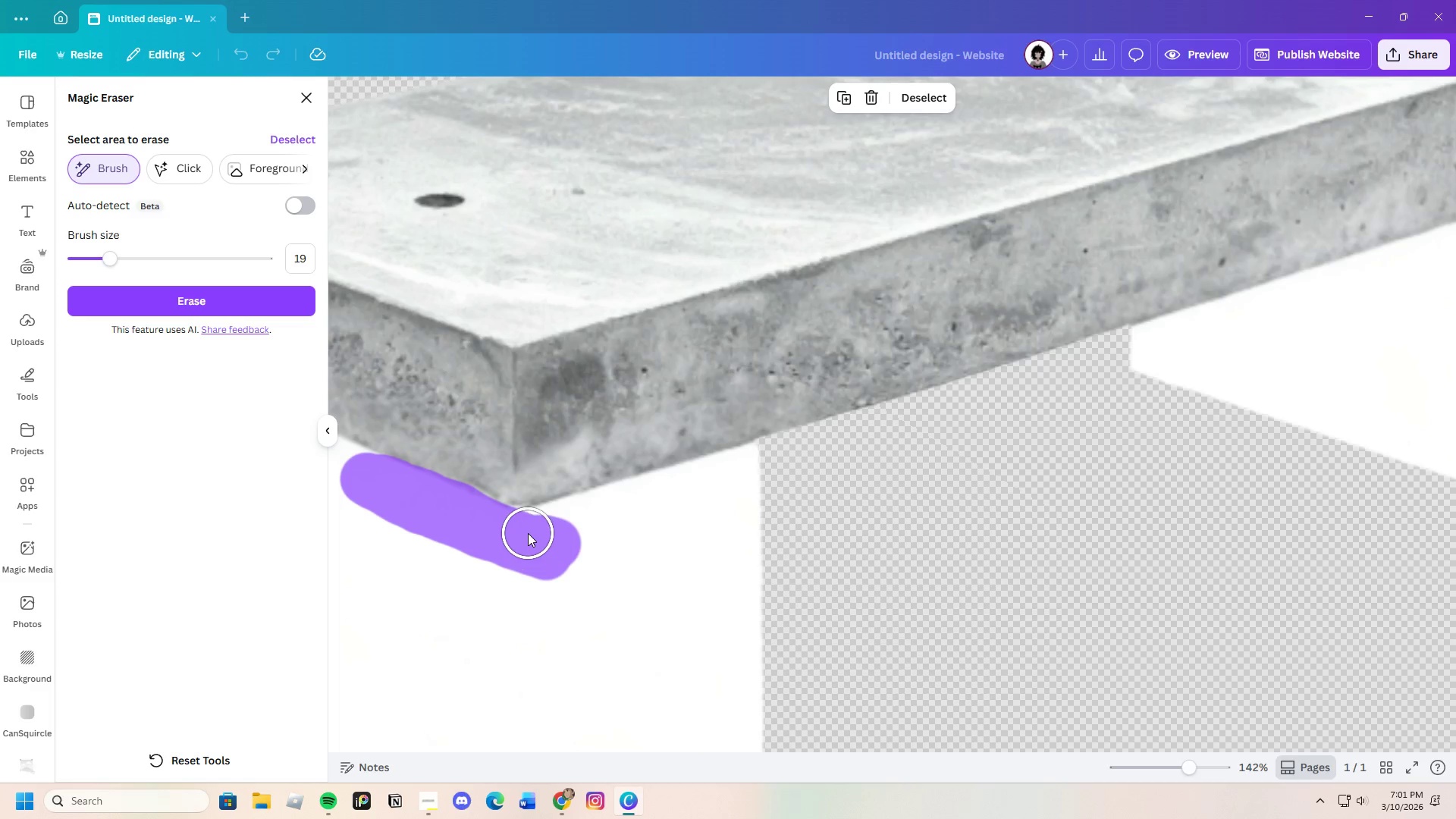 
left_click_drag(start_coordinate=[528, 533], to_coordinate=[793, 457])
 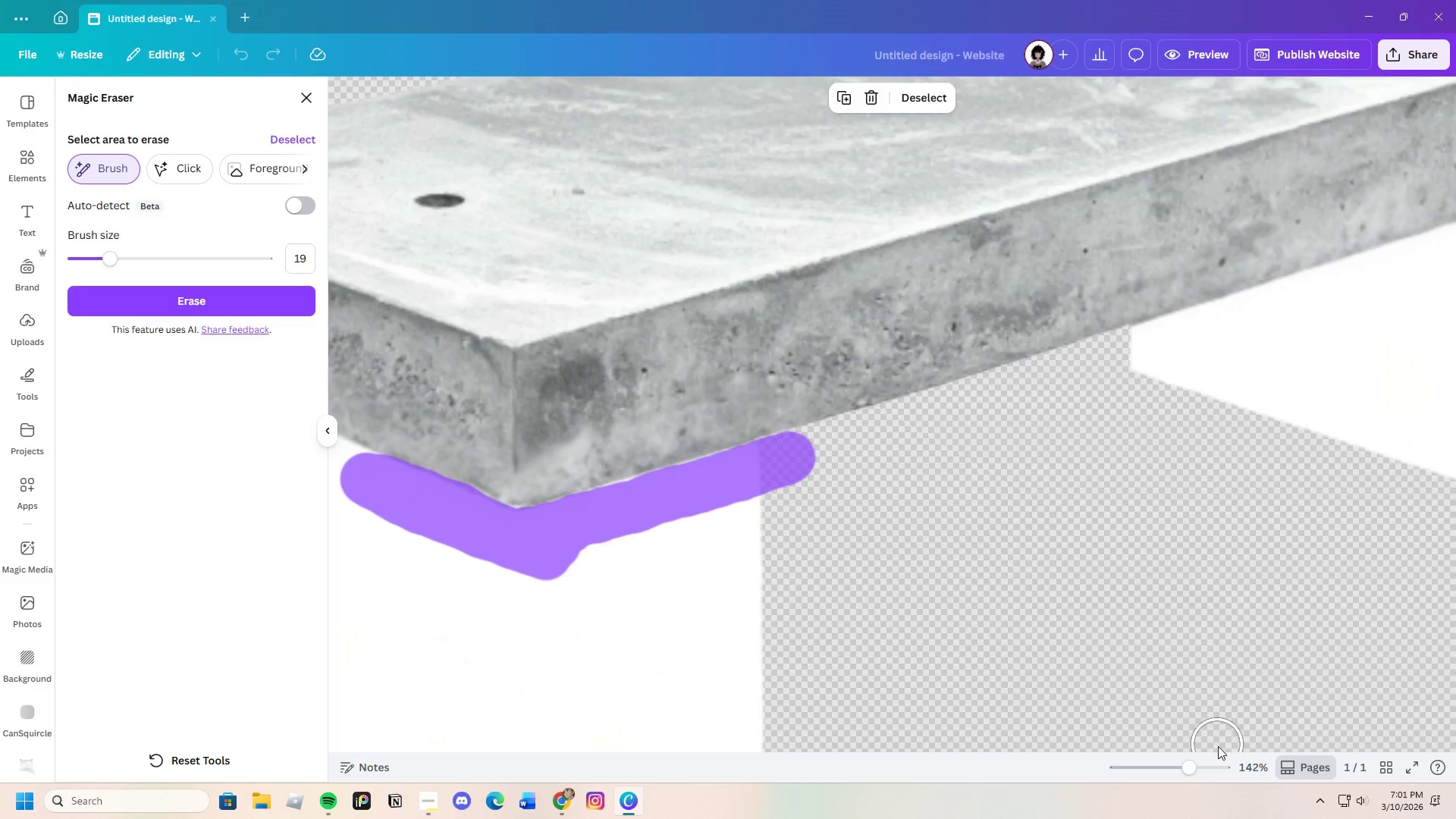 
left_click_drag(start_coordinate=[1199, 765], to_coordinate=[1177, 793])
 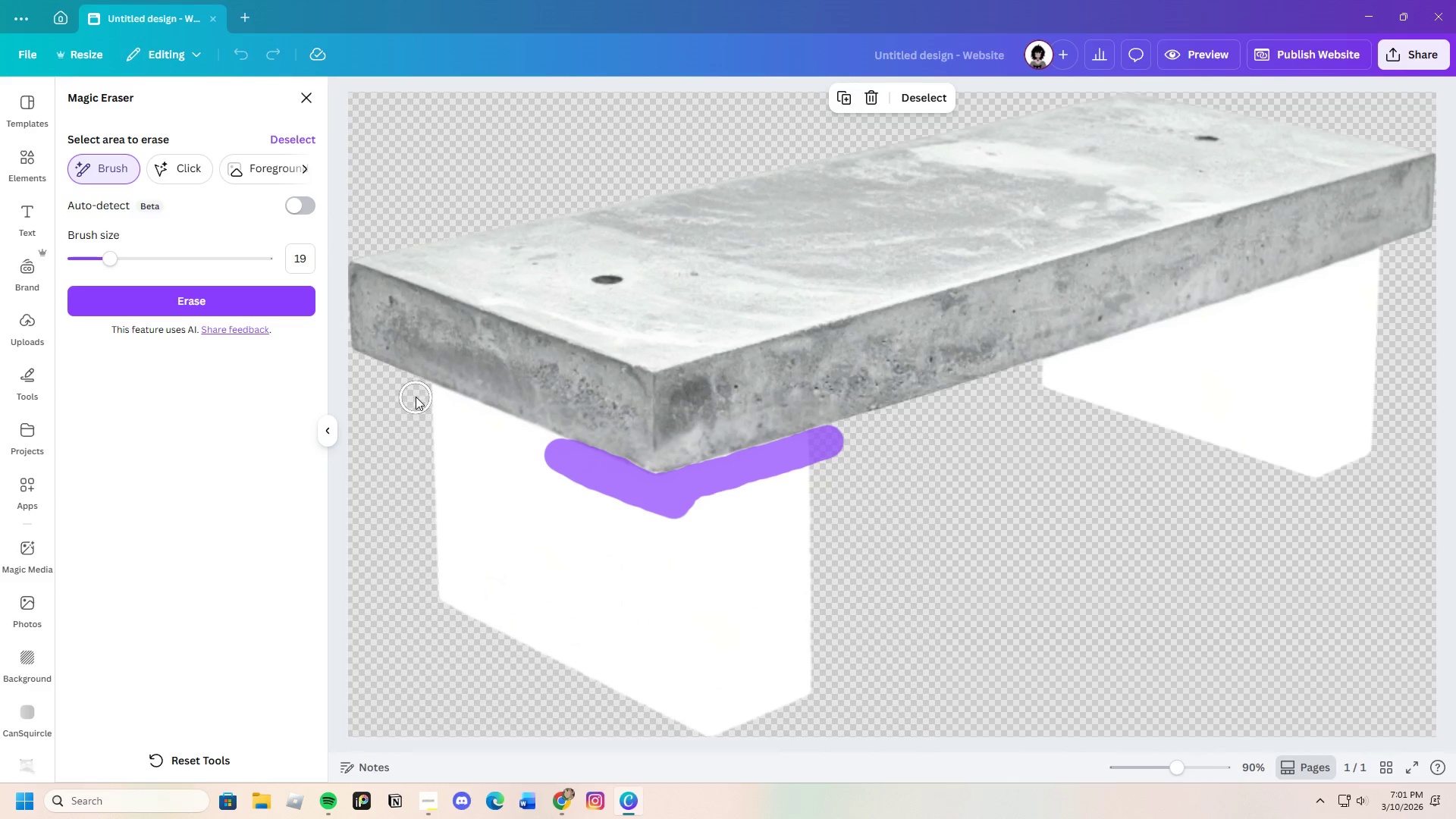 
left_click_drag(start_coordinate=[415, 394], to_coordinate=[442, 403])
 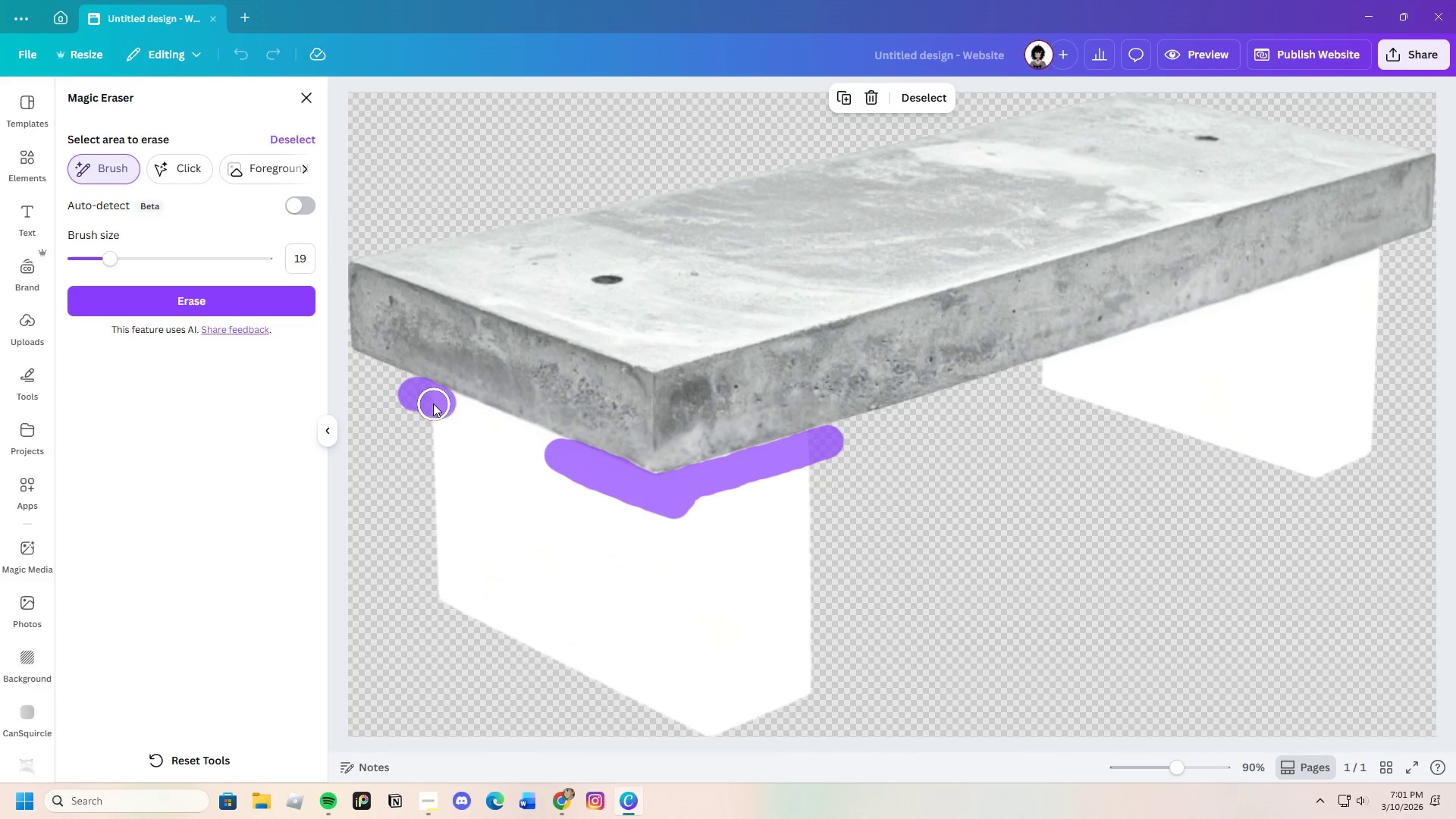 
left_click_drag(start_coordinate=[430, 401], to_coordinate=[582, 460])
 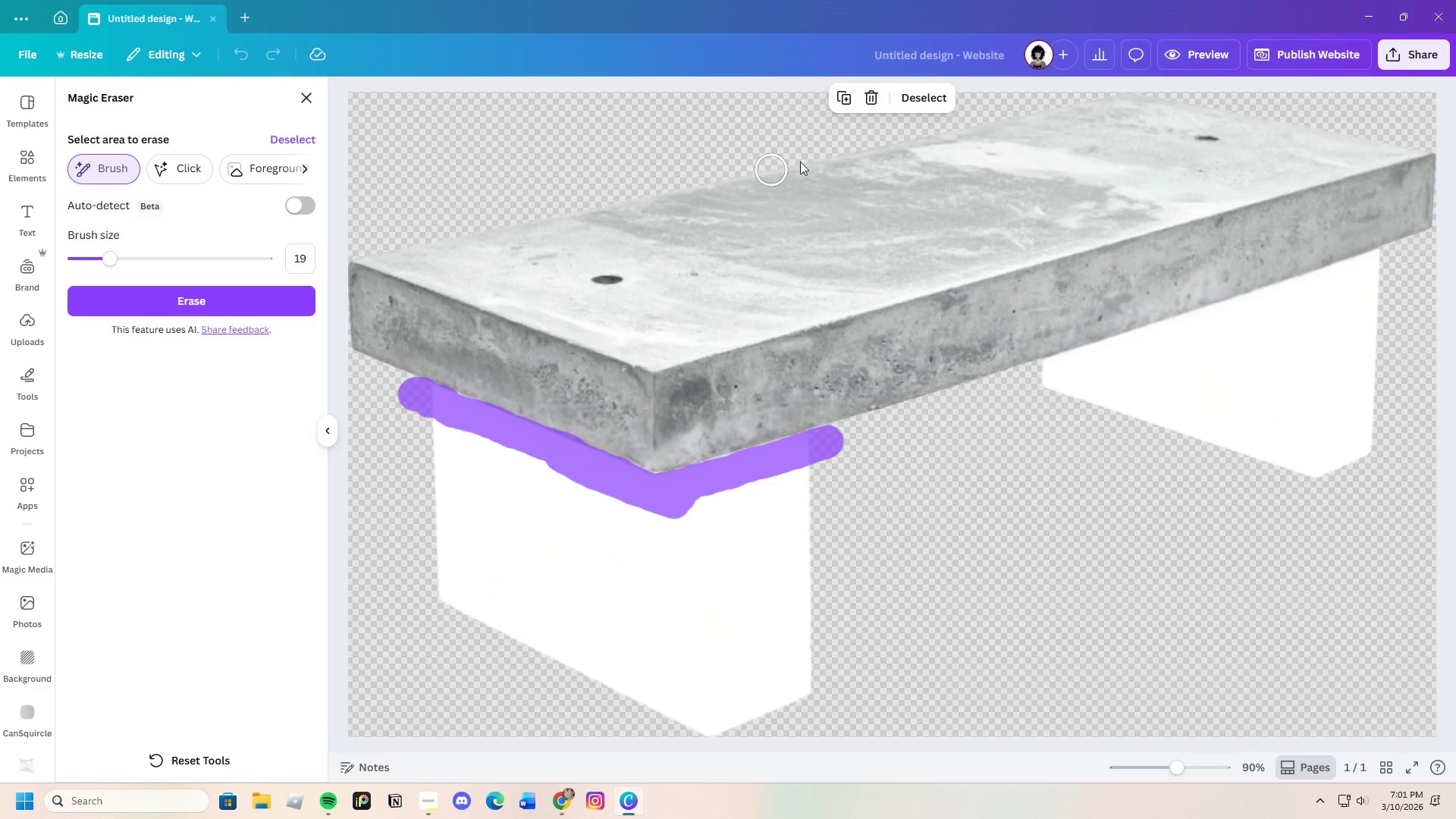 
wait(5.56)
 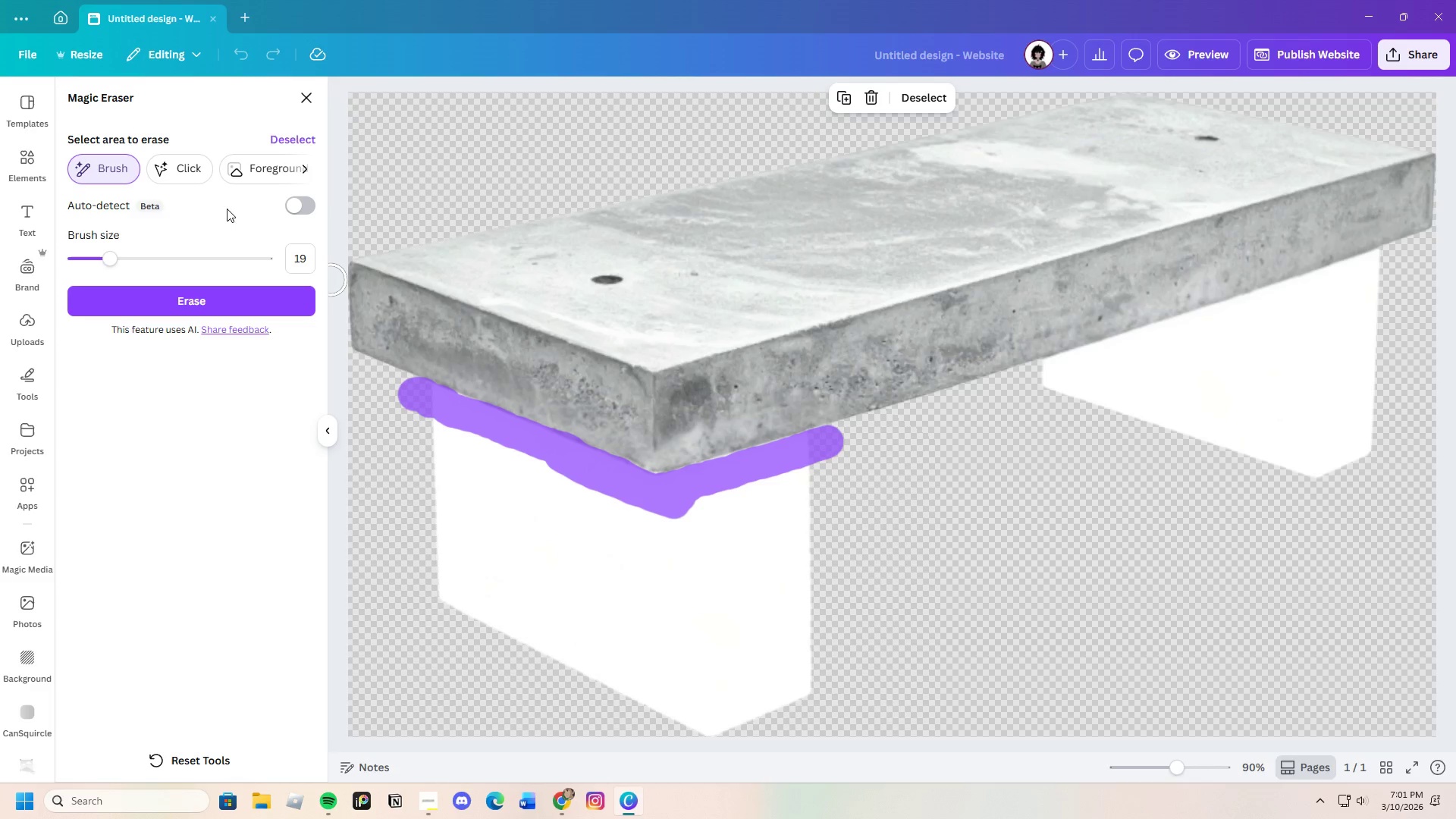 
left_click([933, 101])
 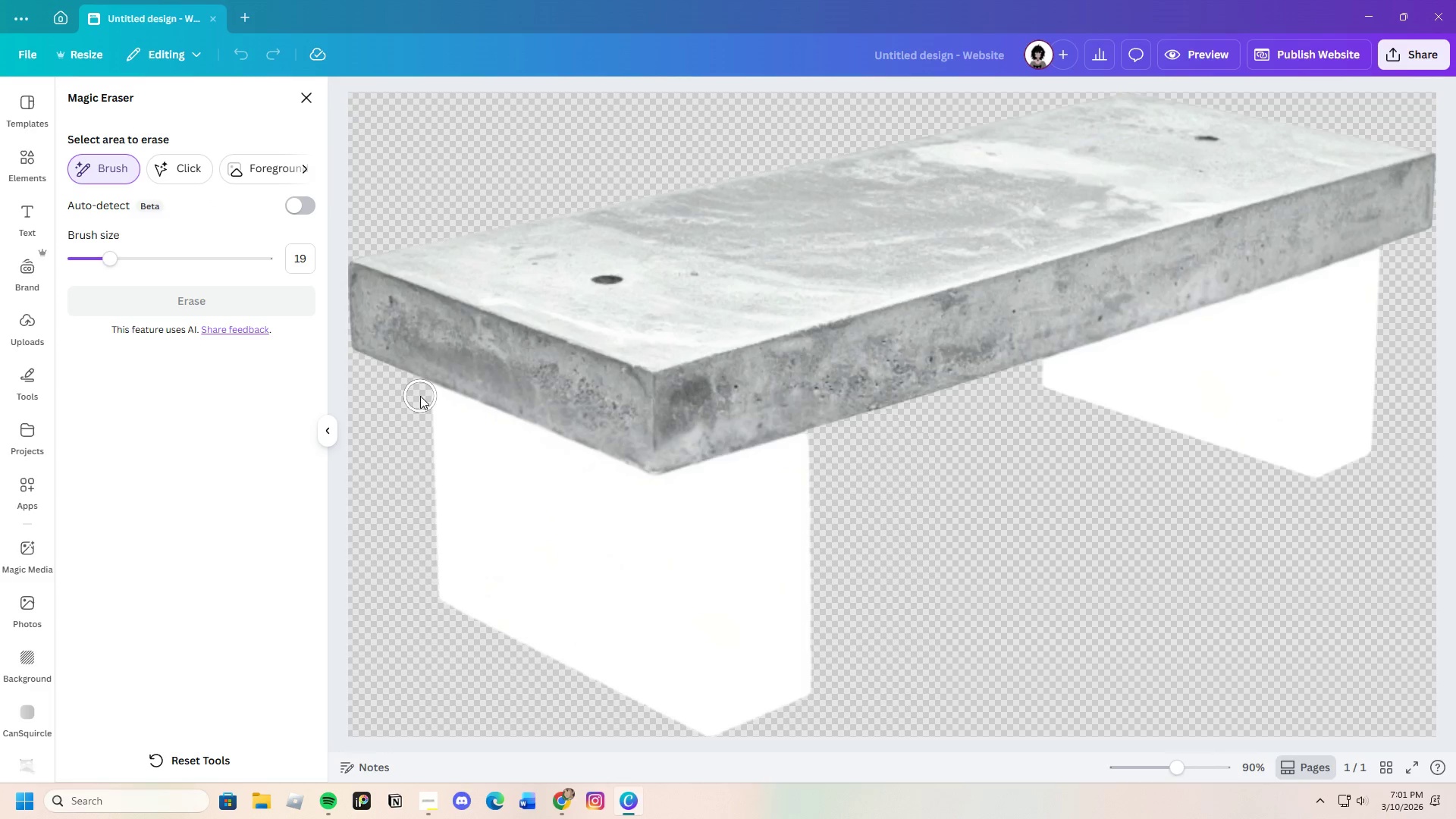 
left_click_drag(start_coordinate=[420, 396], to_coordinate=[494, 422])
 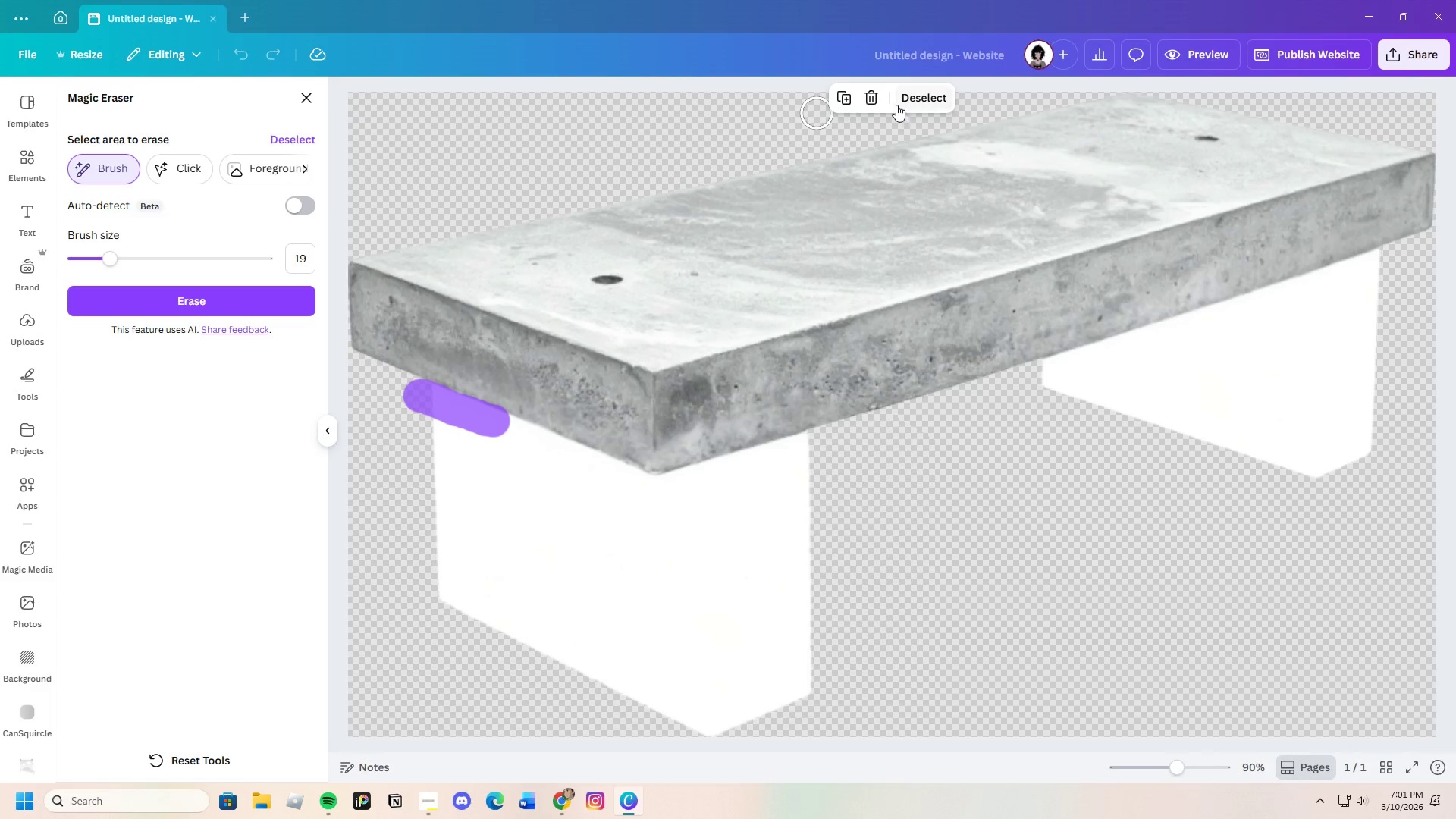 
left_click([902, 99])
 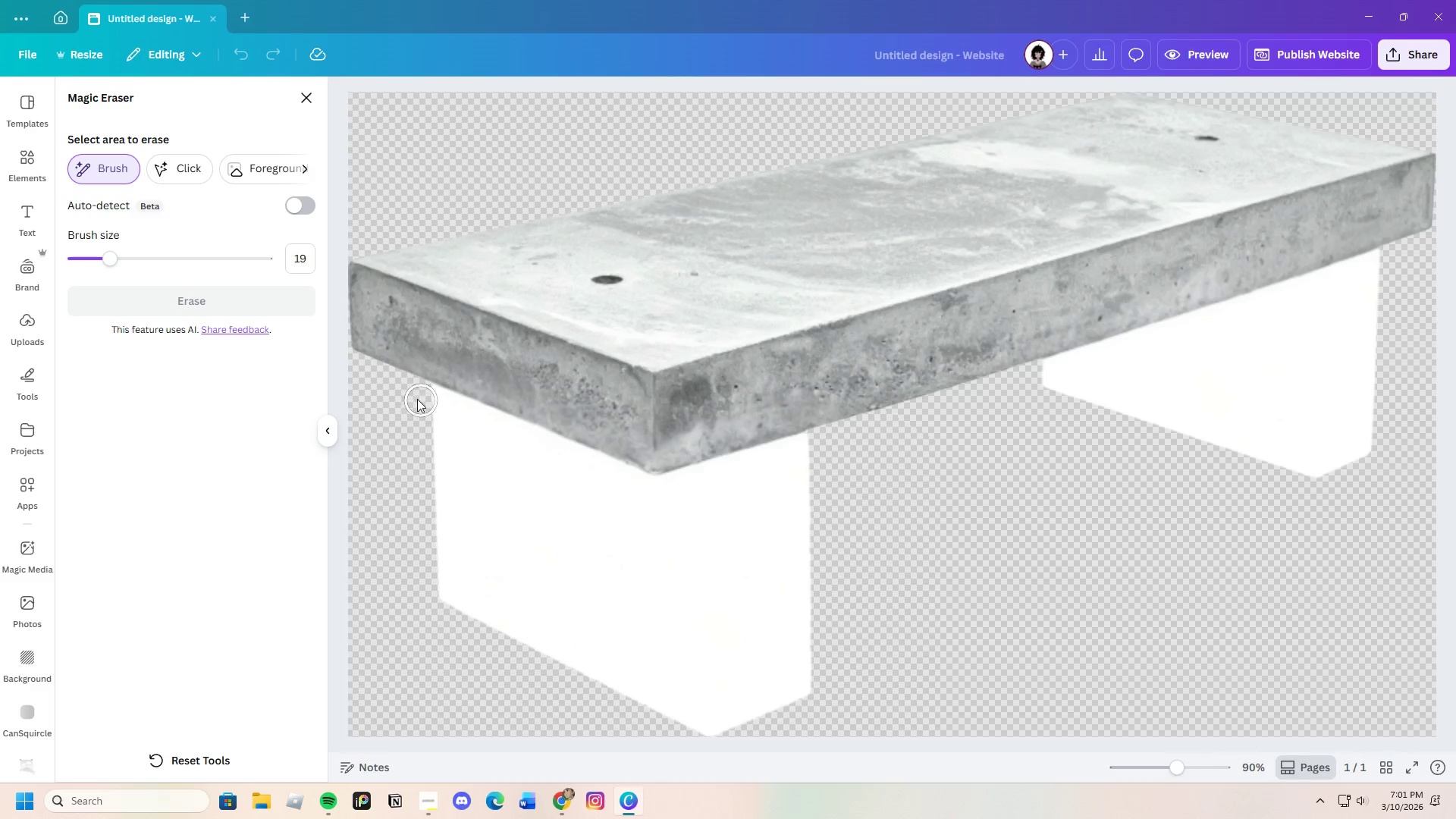 
left_click_drag(start_coordinate=[416, 399], to_coordinate=[440, 404])
 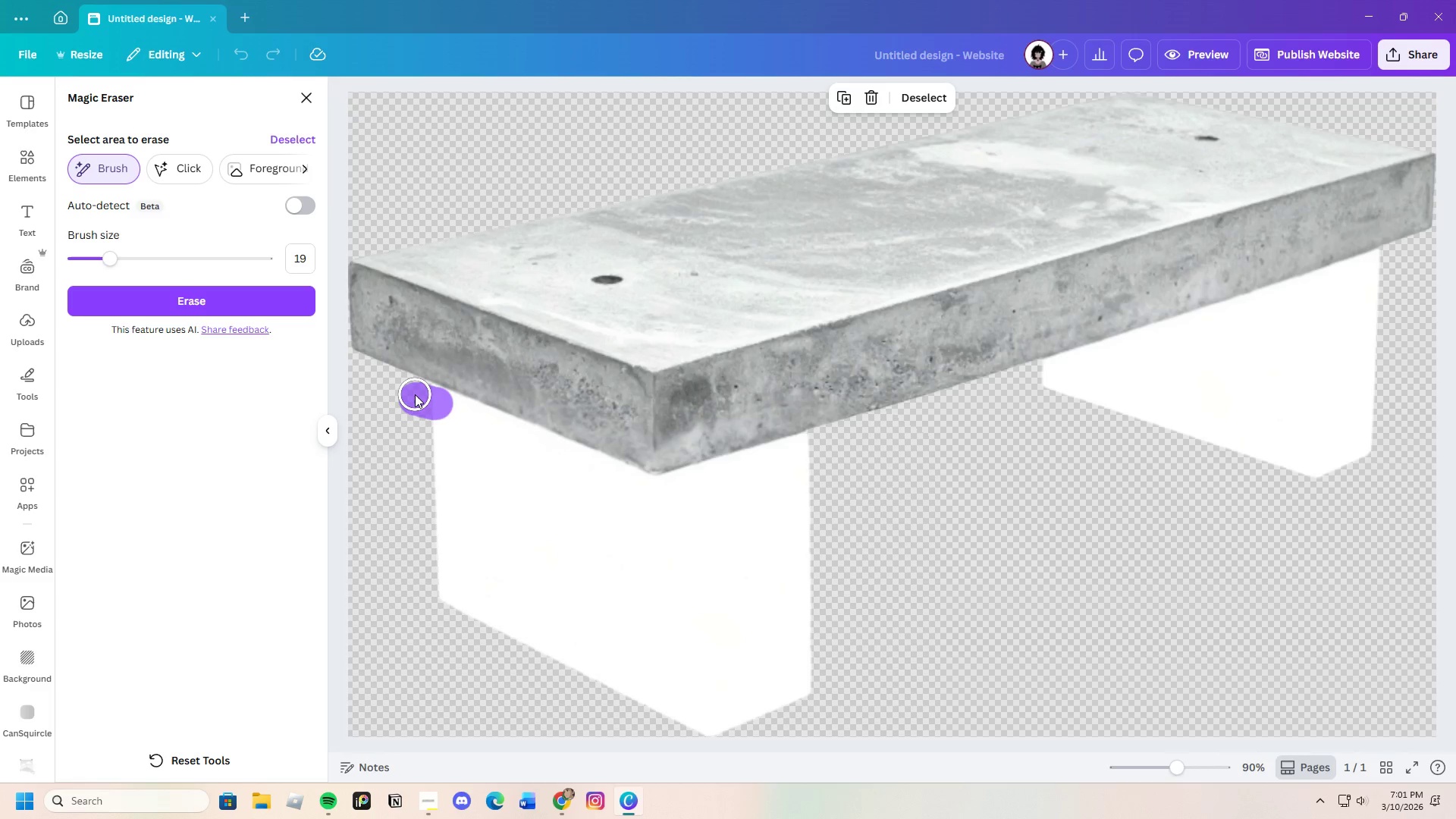 
left_click_drag(start_coordinate=[415, 394], to_coordinate=[673, 494])
 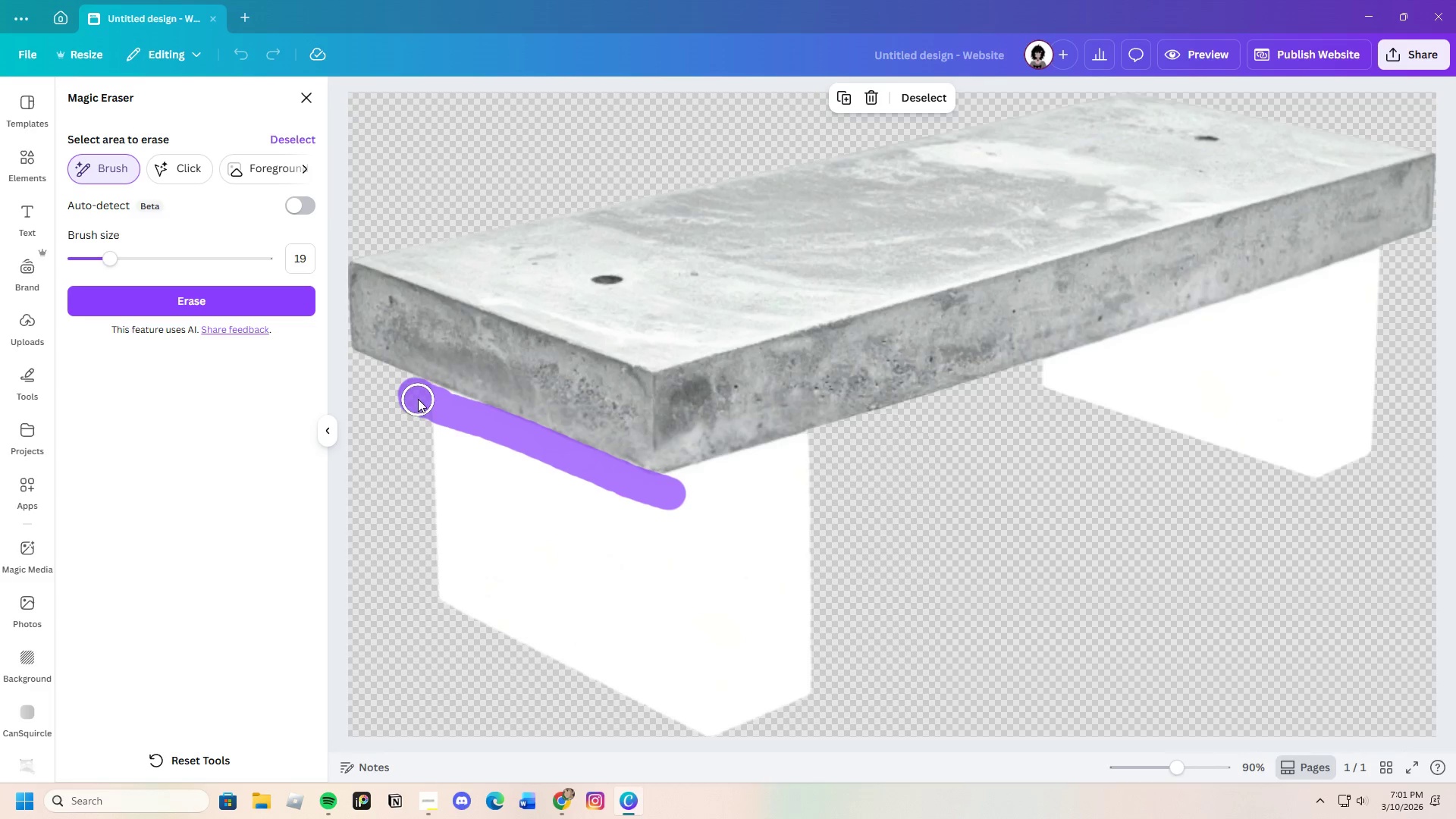 
left_click_drag(start_coordinate=[418, 394], to_coordinate=[504, 421])
 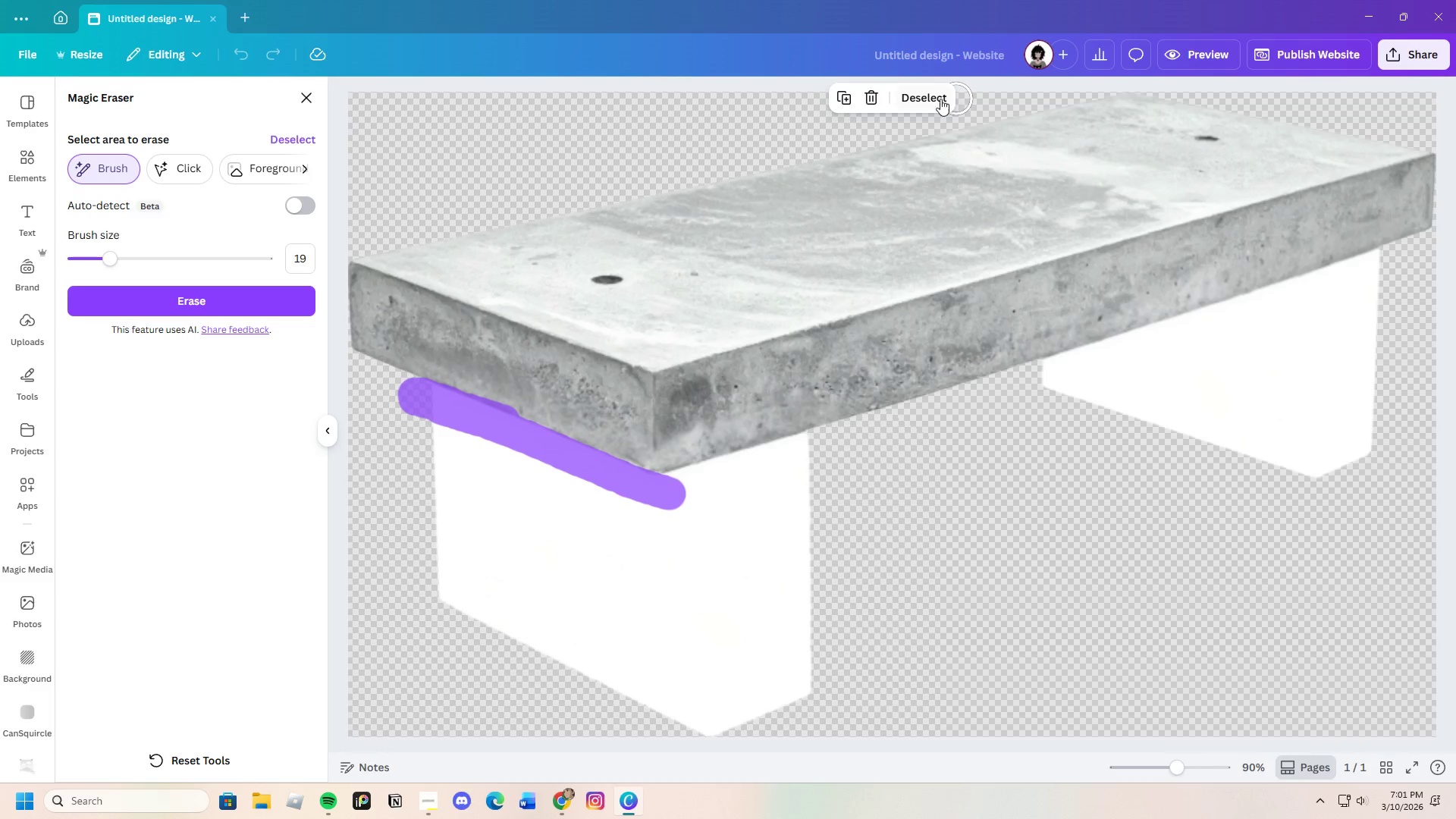 
left_click([940, 99])
 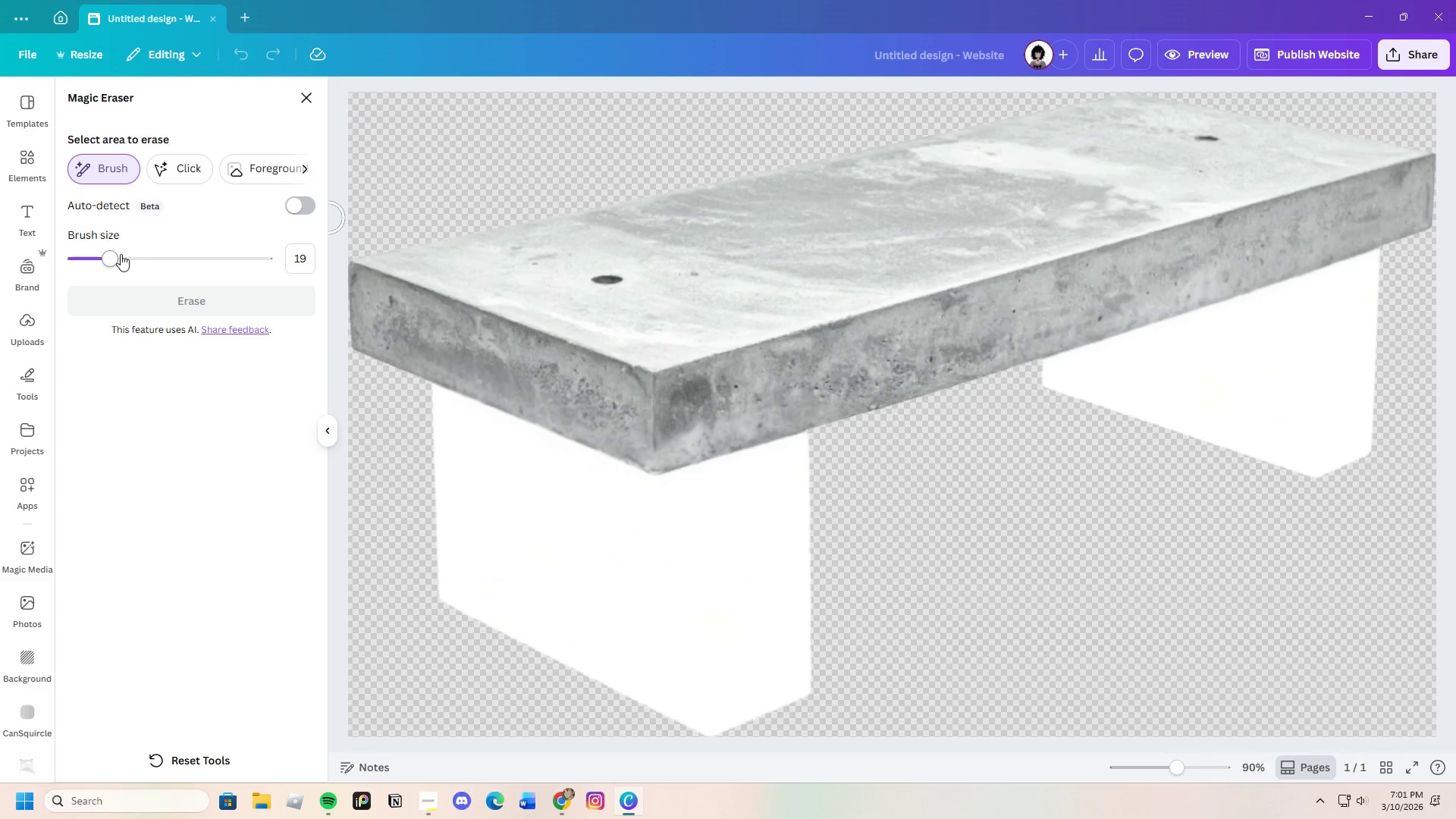 
left_click_drag(start_coordinate=[109, 256], to_coordinate=[92, 265])
 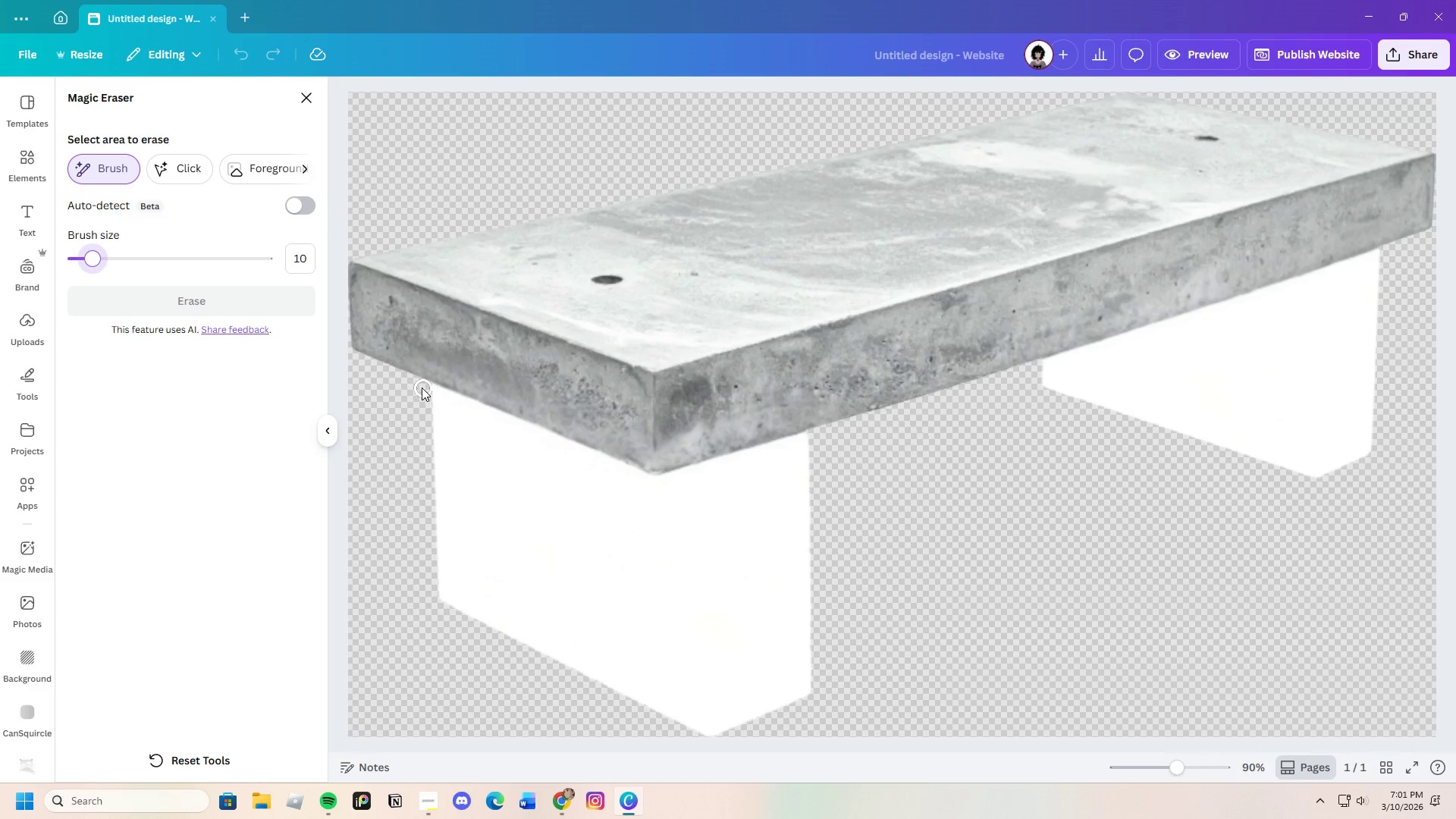 
left_click_drag(start_coordinate=[421, 388], to_coordinate=[440, 394])
 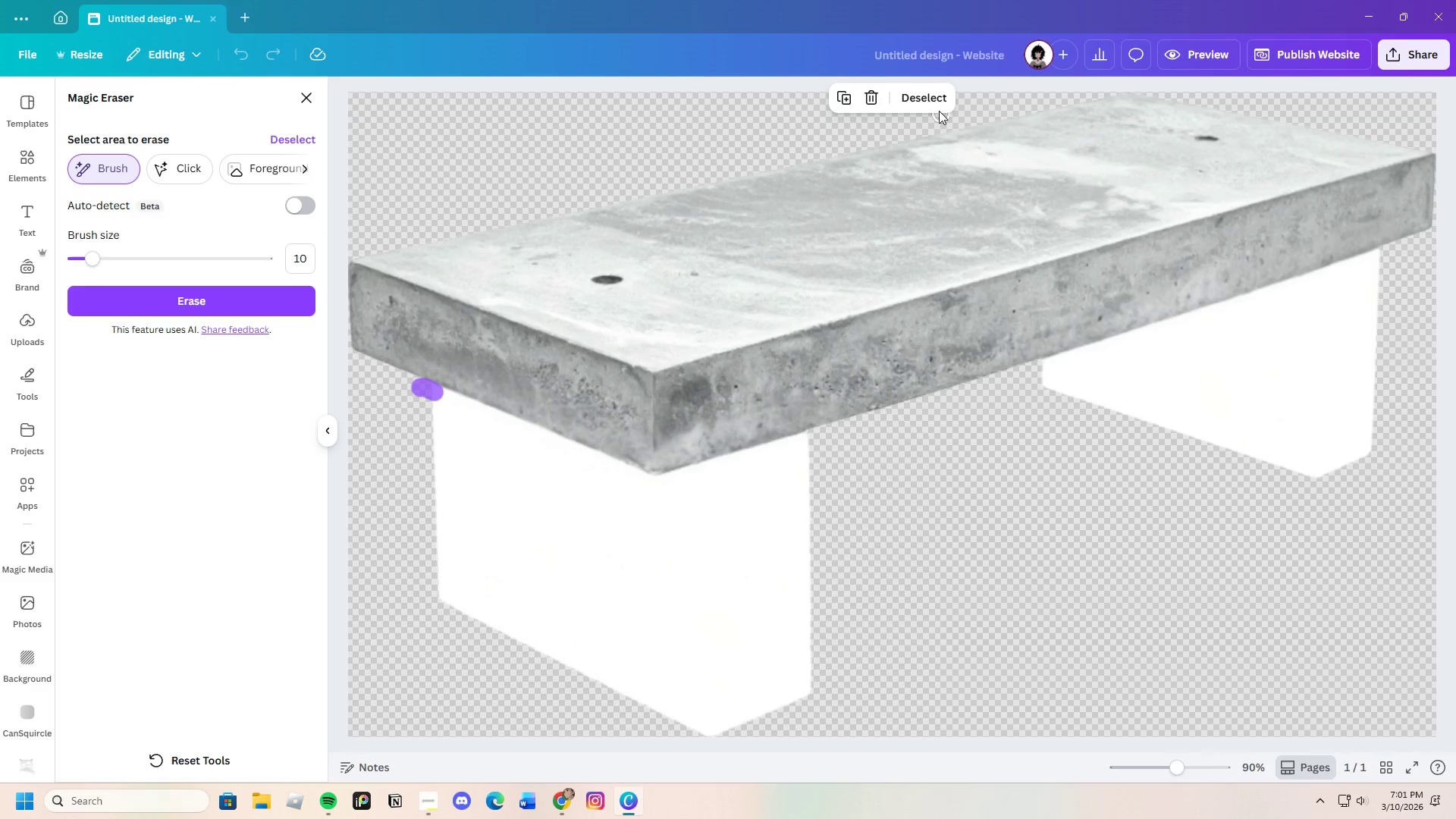 
left_click([934, 96])
 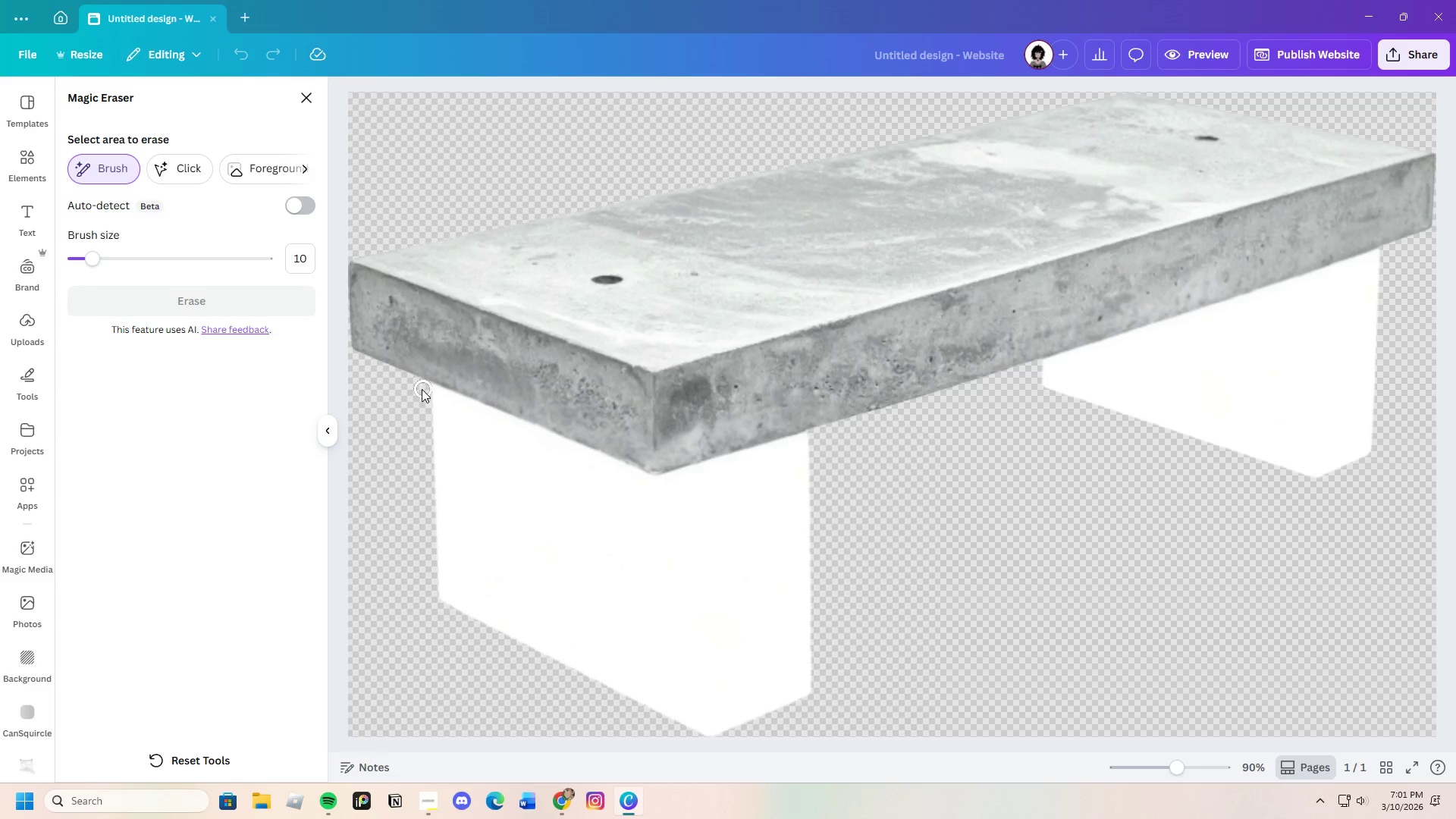 
left_click_drag(start_coordinate=[420, 389], to_coordinate=[676, 493])
 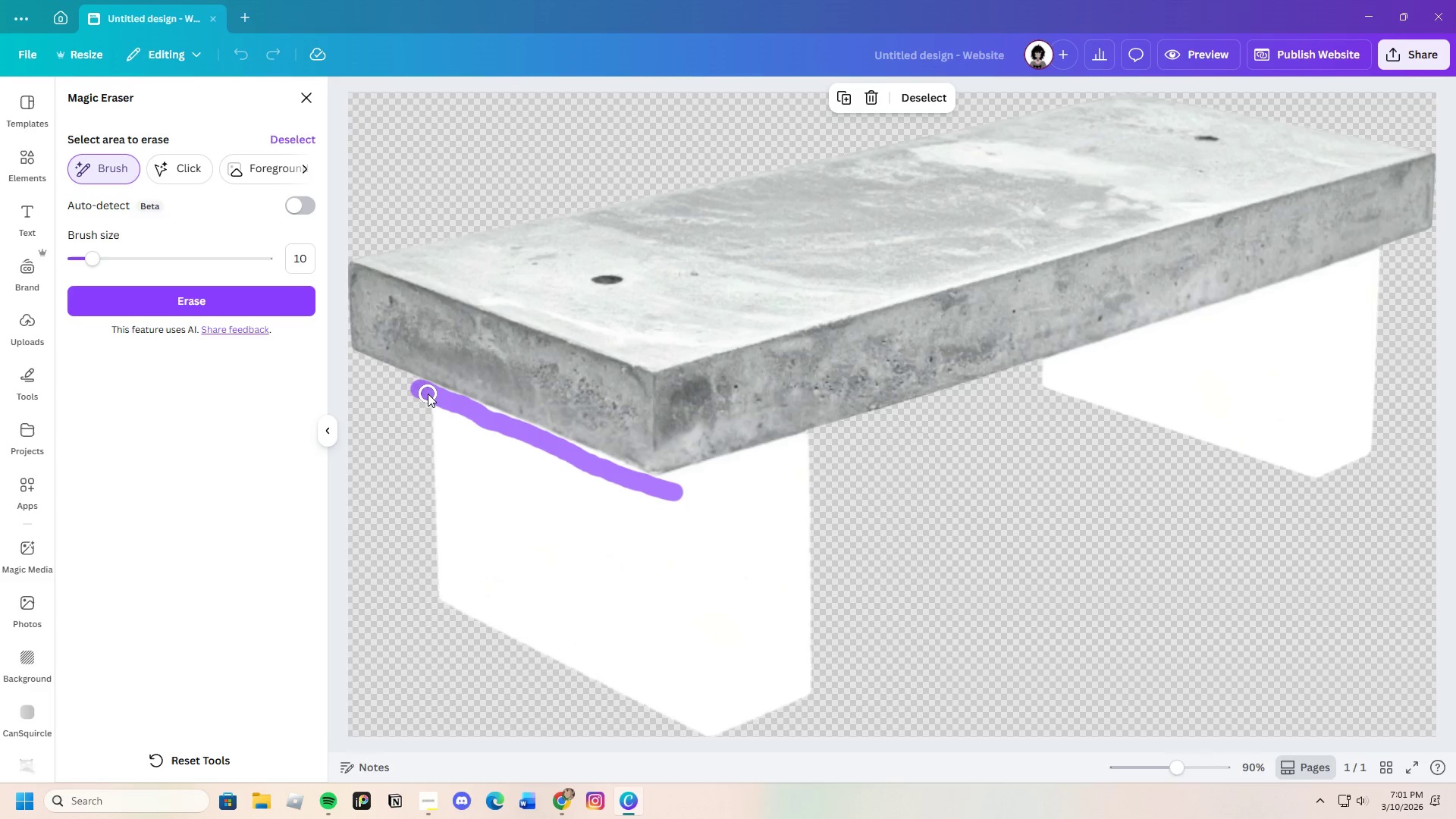 
left_click_drag(start_coordinate=[425, 392], to_coordinate=[463, 406])
 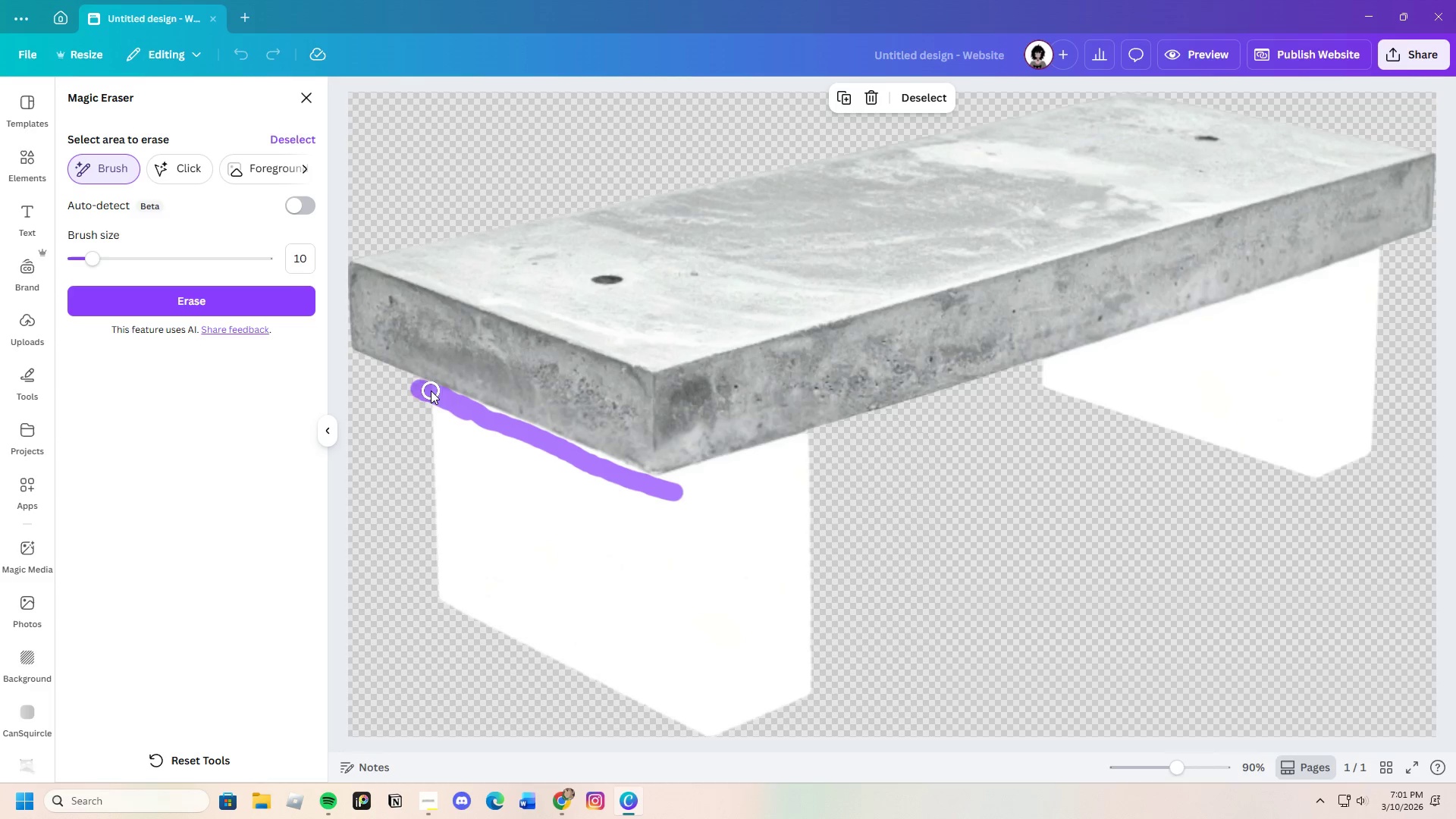 
left_click_drag(start_coordinate=[435, 393], to_coordinate=[694, 488])
 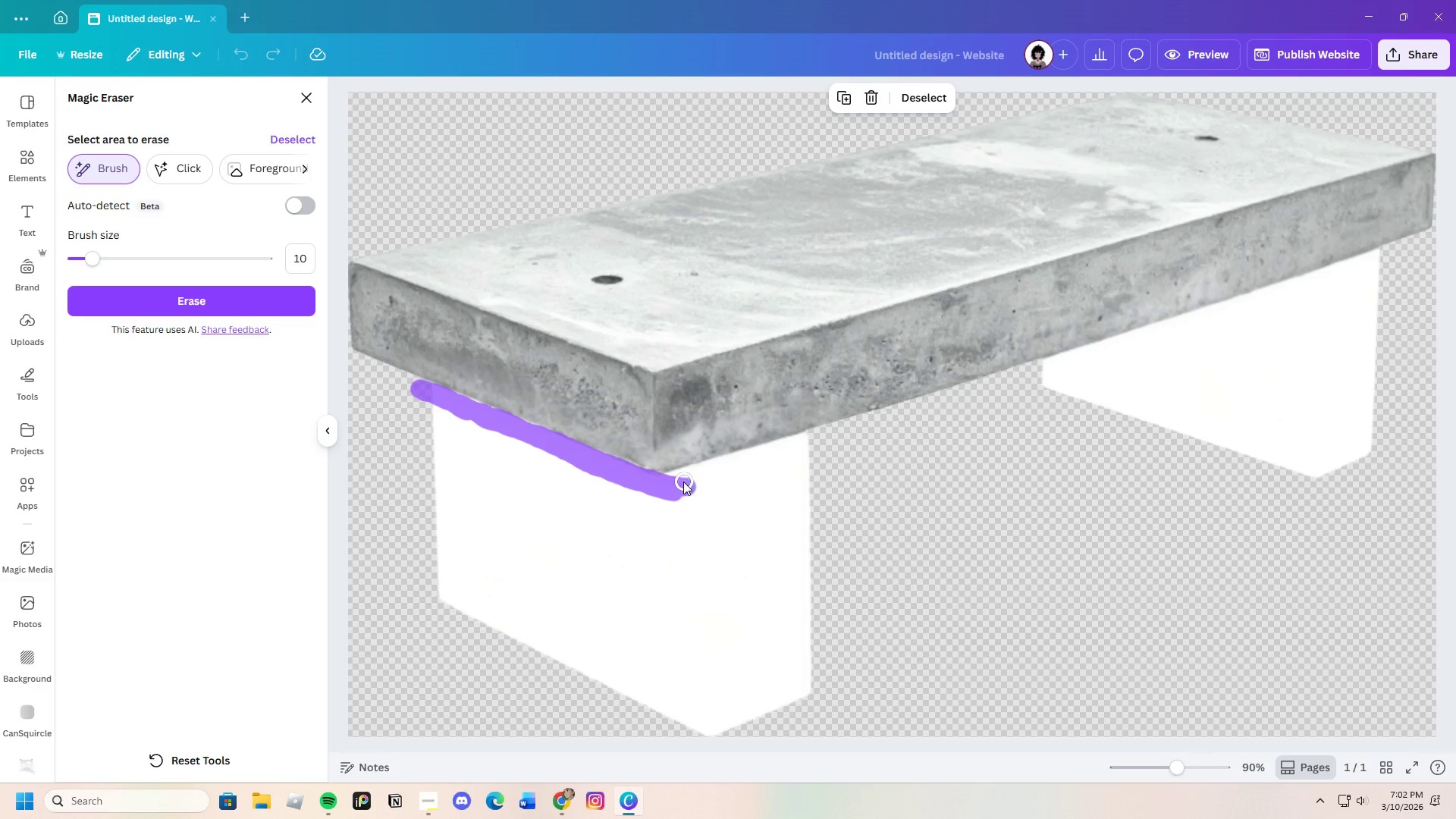 
left_click_drag(start_coordinate=[660, 483], to_coordinate=[810, 440])
 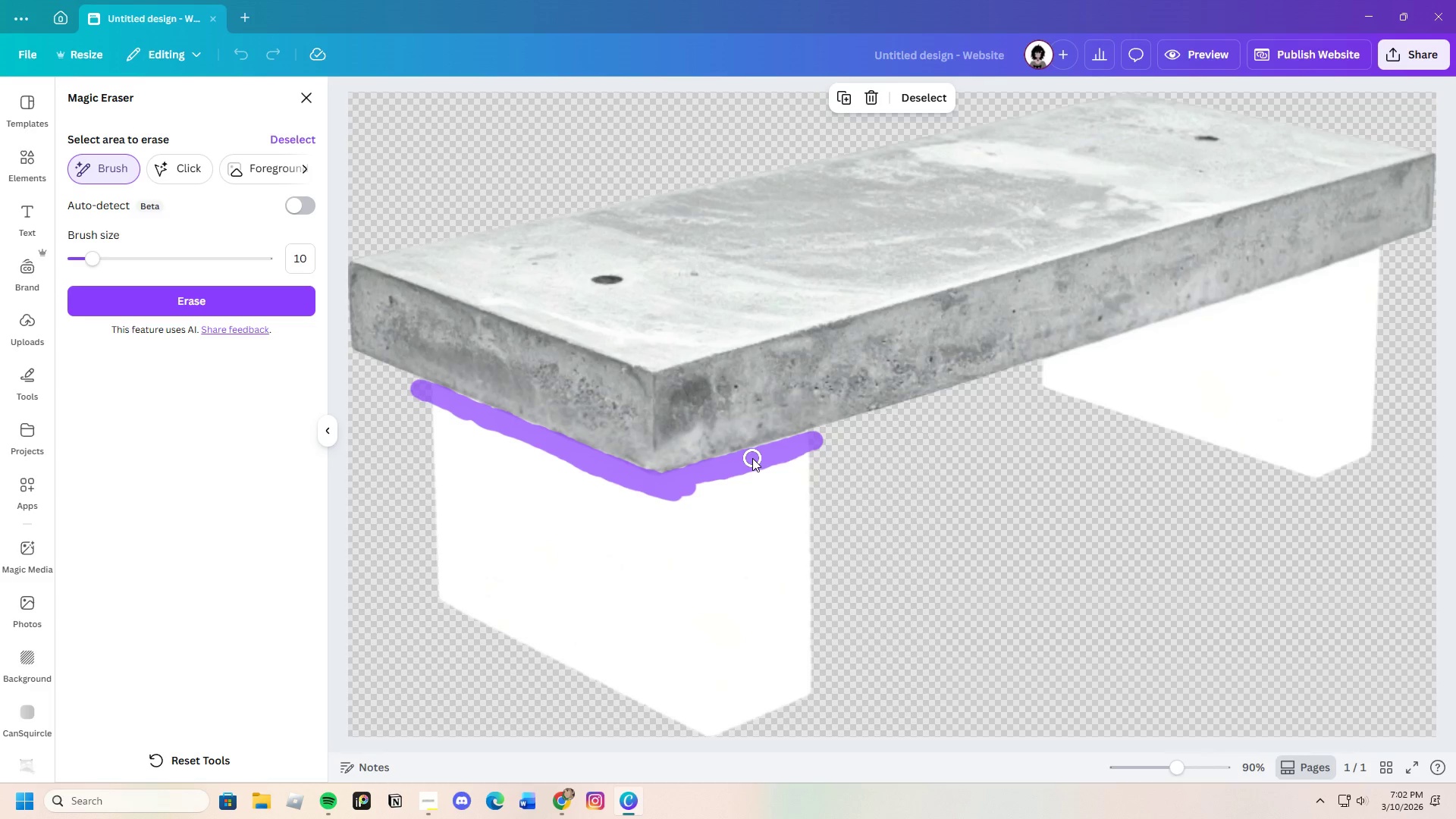 
left_click_drag(start_coordinate=[752, 458], to_coordinate=[817, 434])
 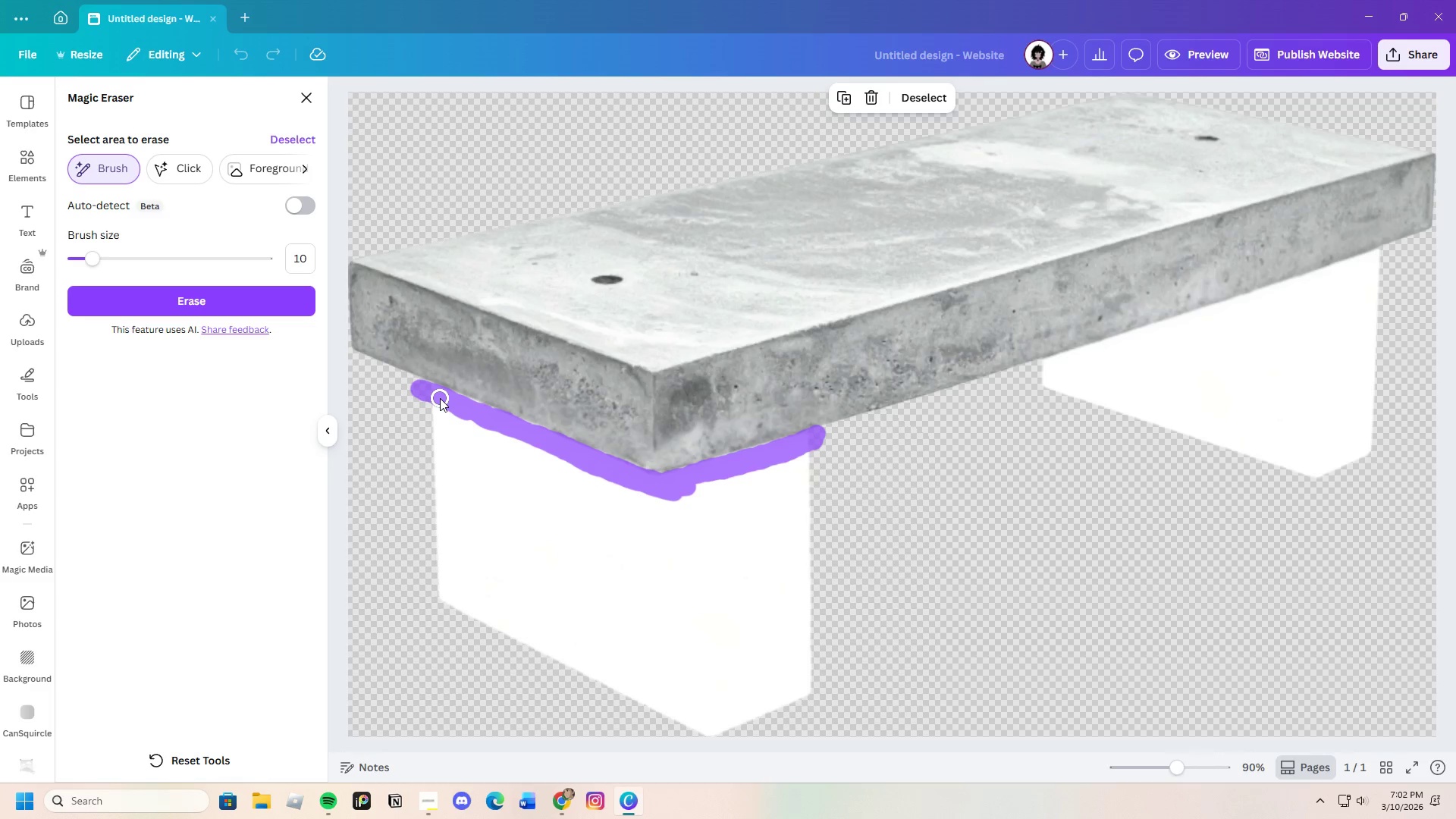 
left_click_drag(start_coordinate=[437, 396], to_coordinate=[453, 397])
 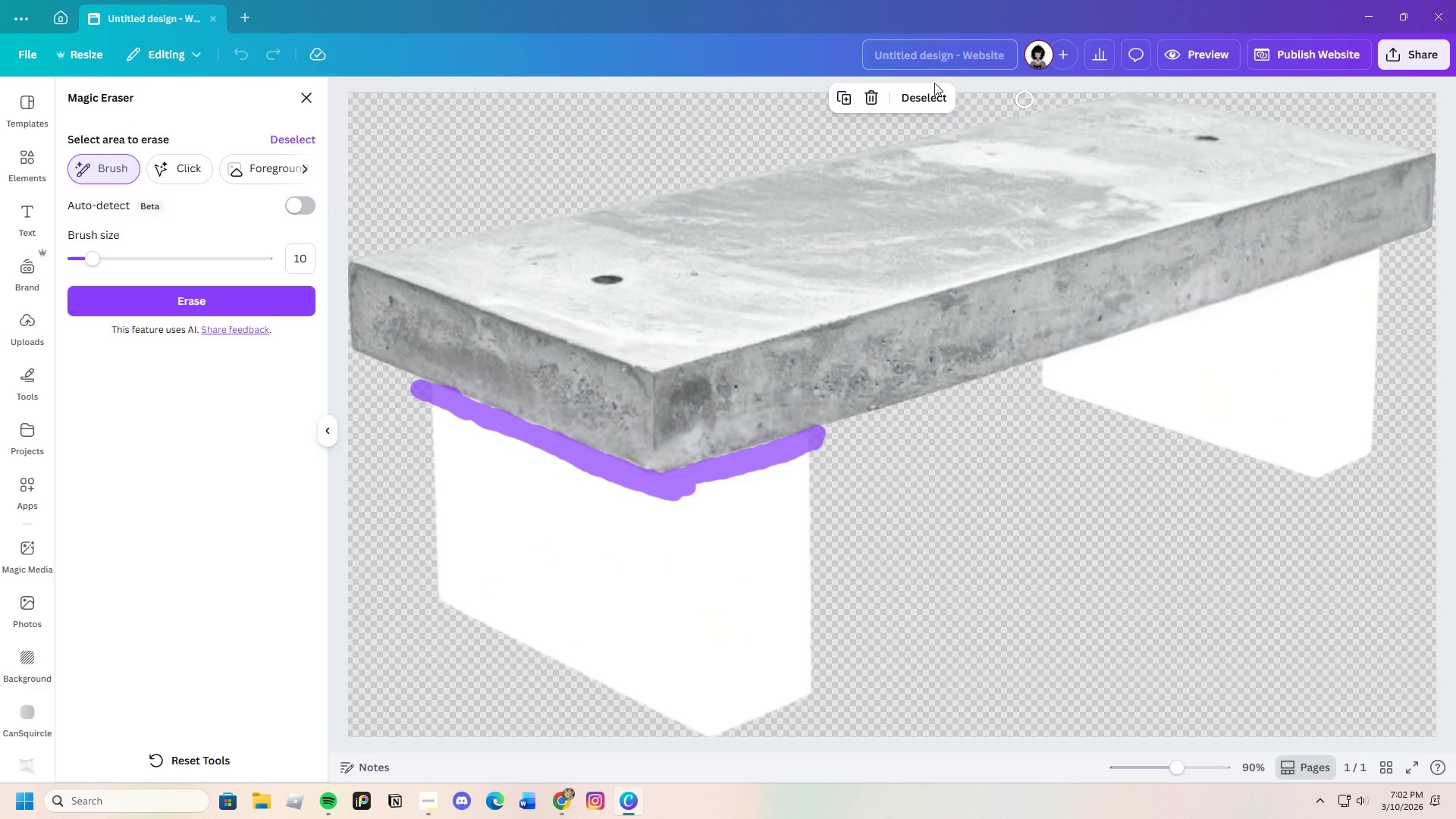 
left_click([935, 92])
 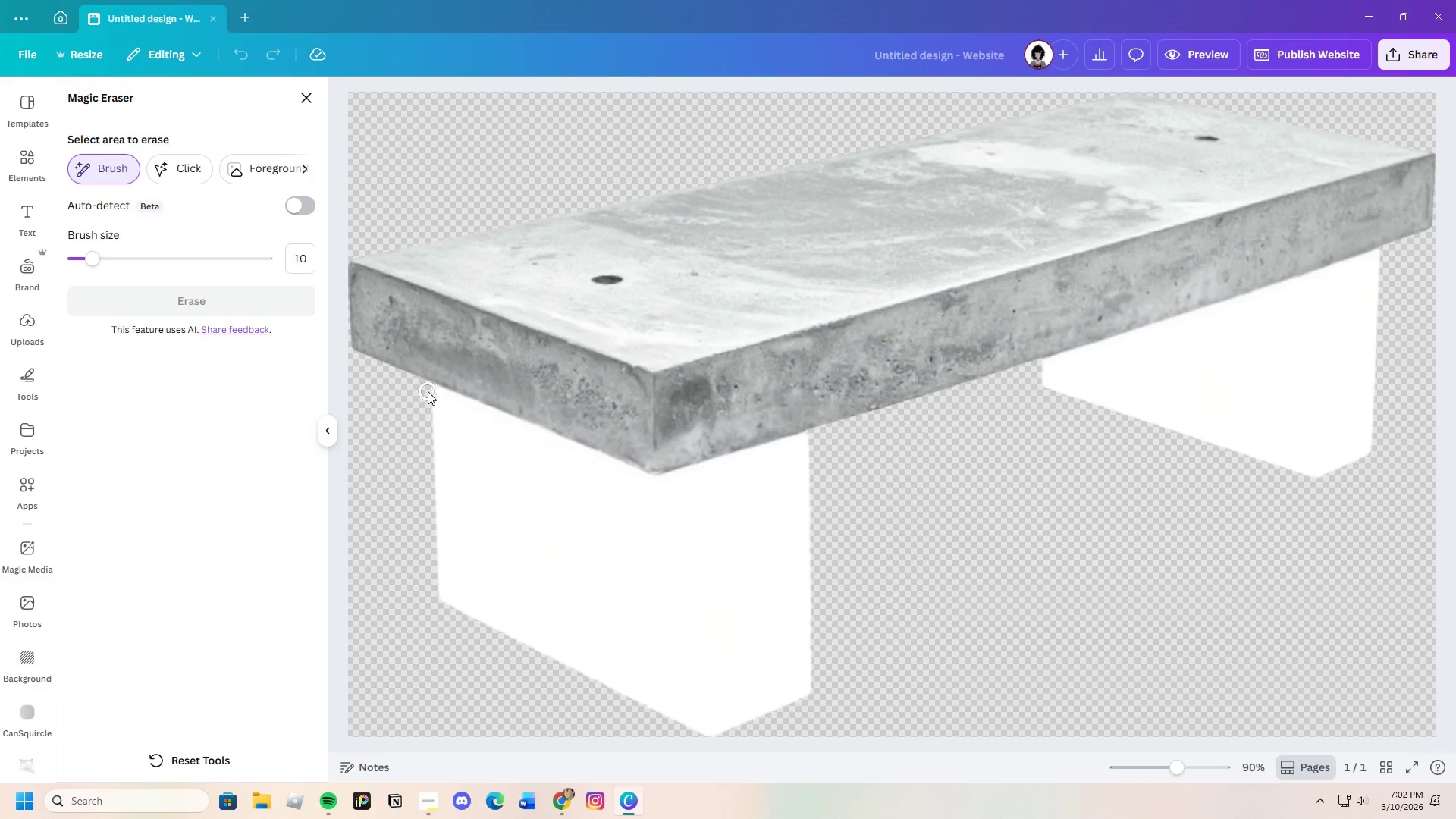 
left_click_drag(start_coordinate=[421, 388], to_coordinate=[479, 407])
 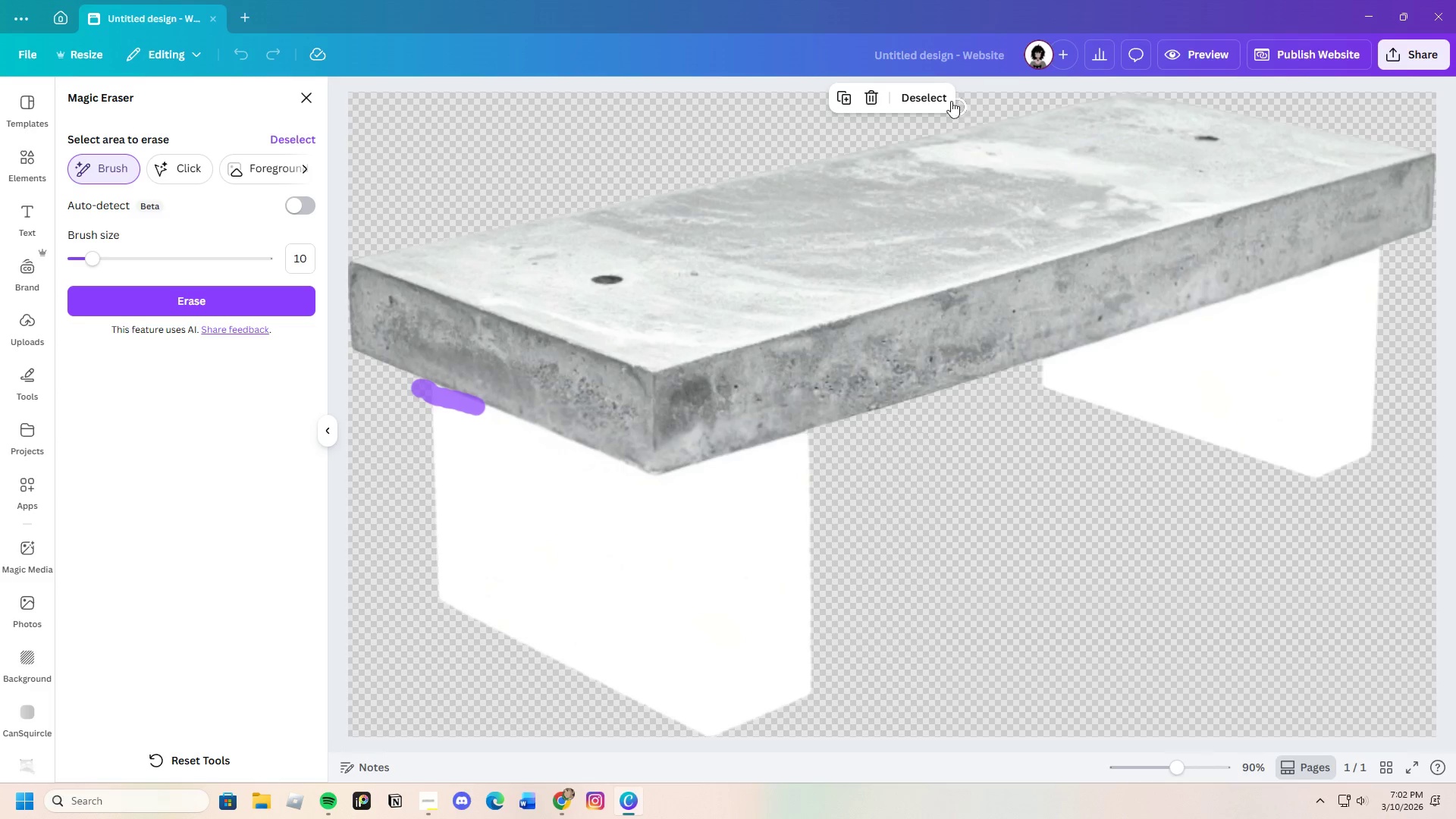 
left_click([928, 97])
 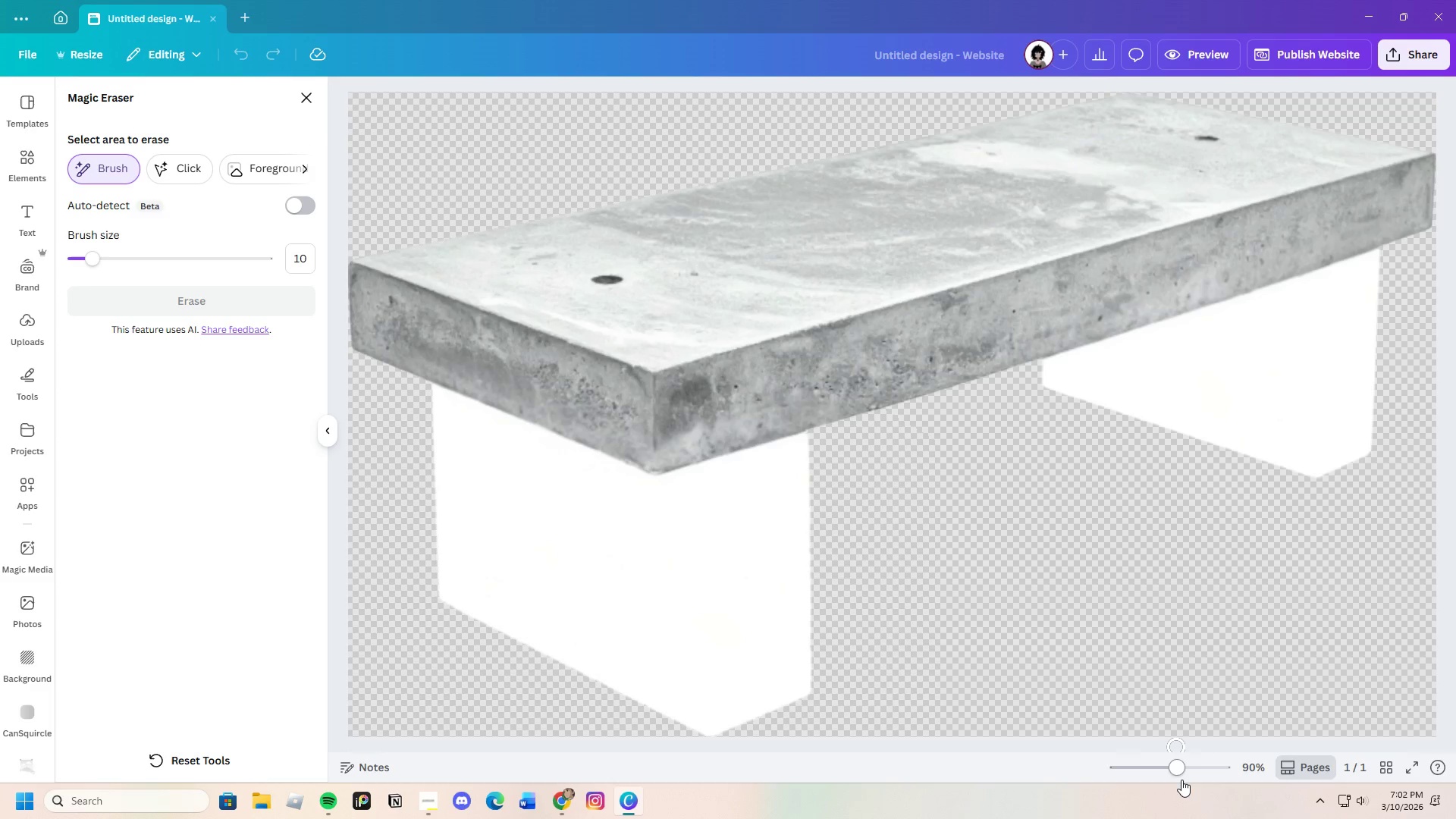 
left_click_drag(start_coordinate=[1175, 765], to_coordinate=[1197, 765])
 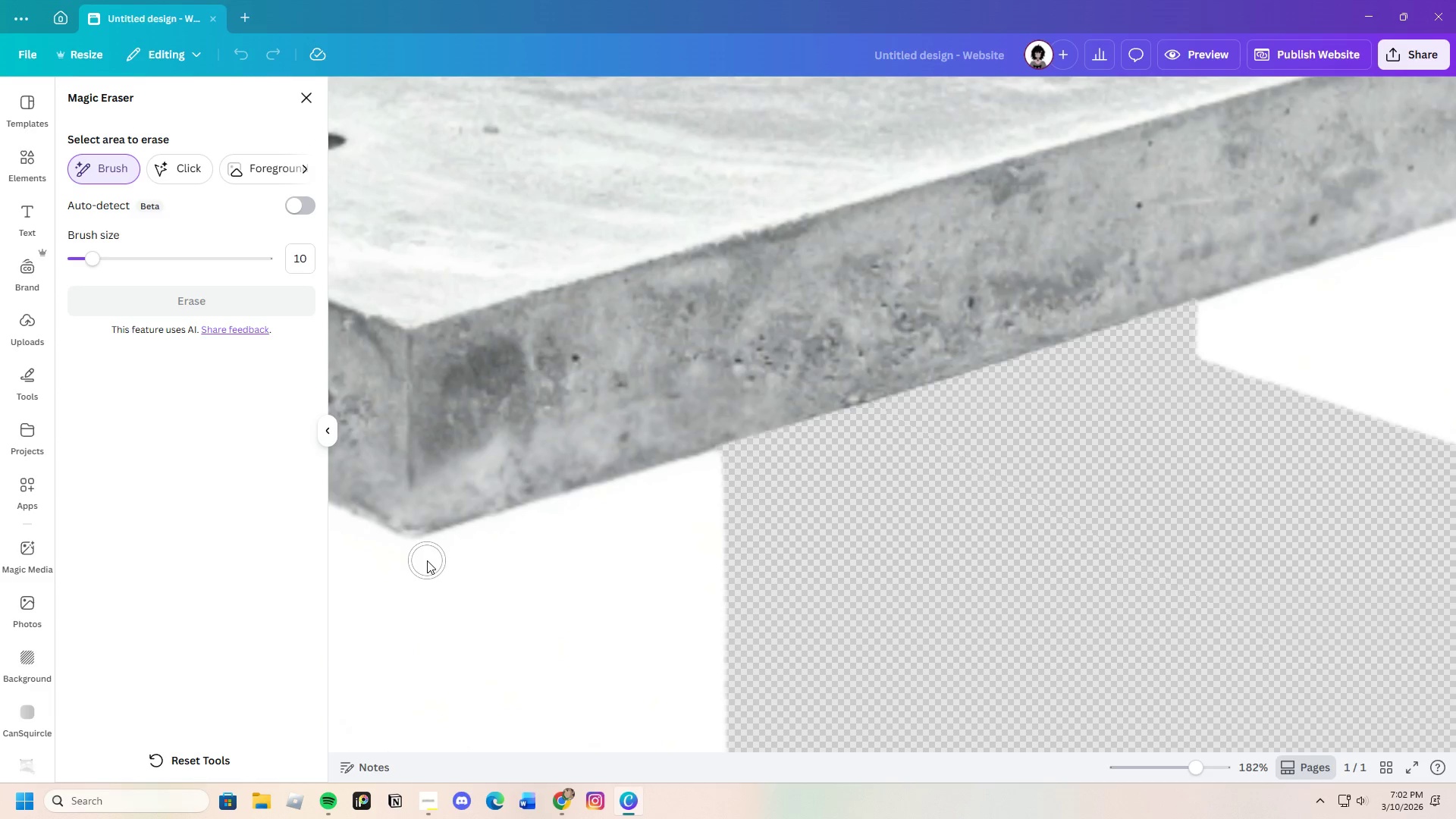 
left_click_drag(start_coordinate=[415, 560], to_coordinate=[763, 454])
 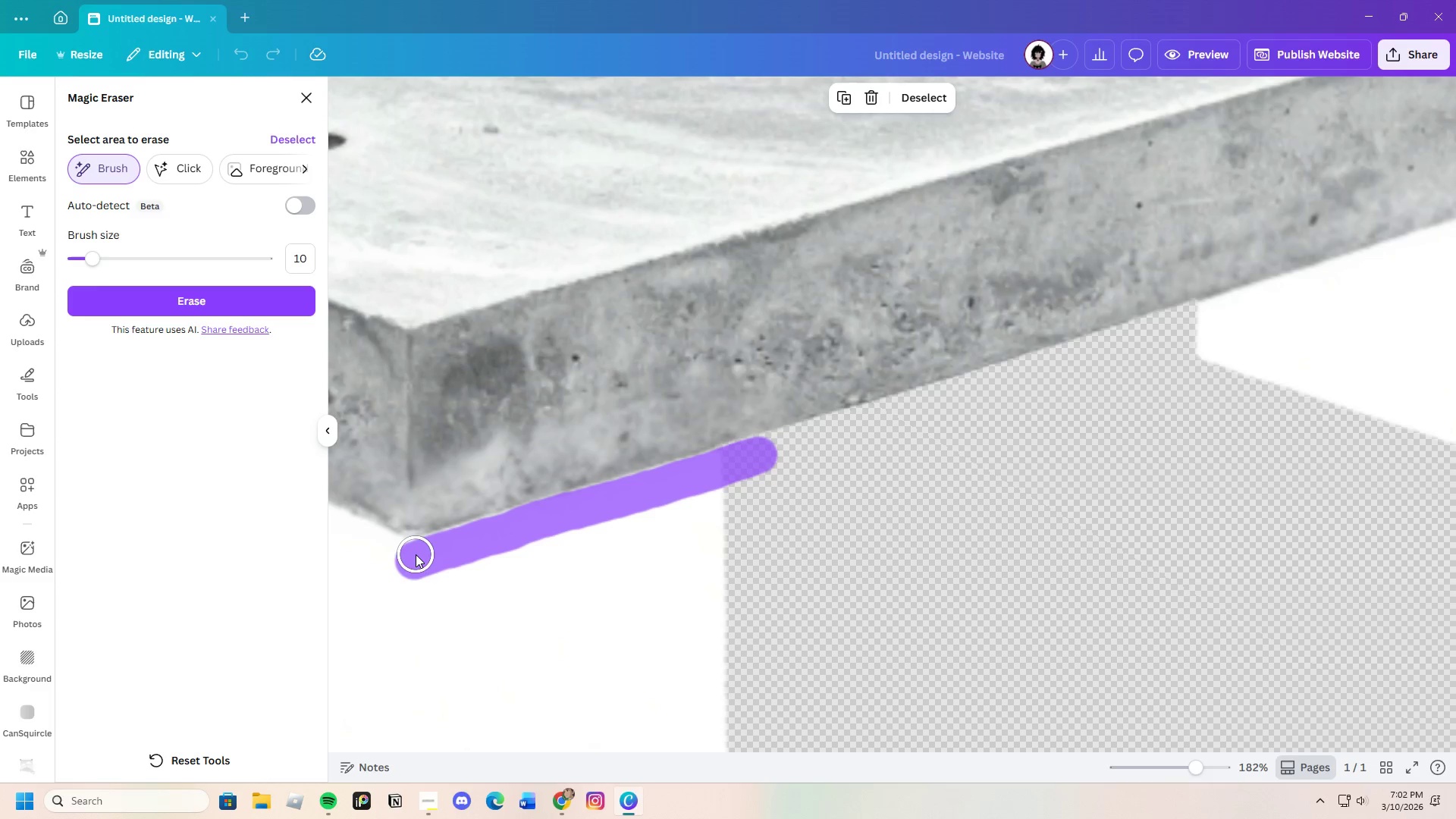 
left_click_drag(start_coordinate=[416, 555], to_coordinate=[739, 459])
 